 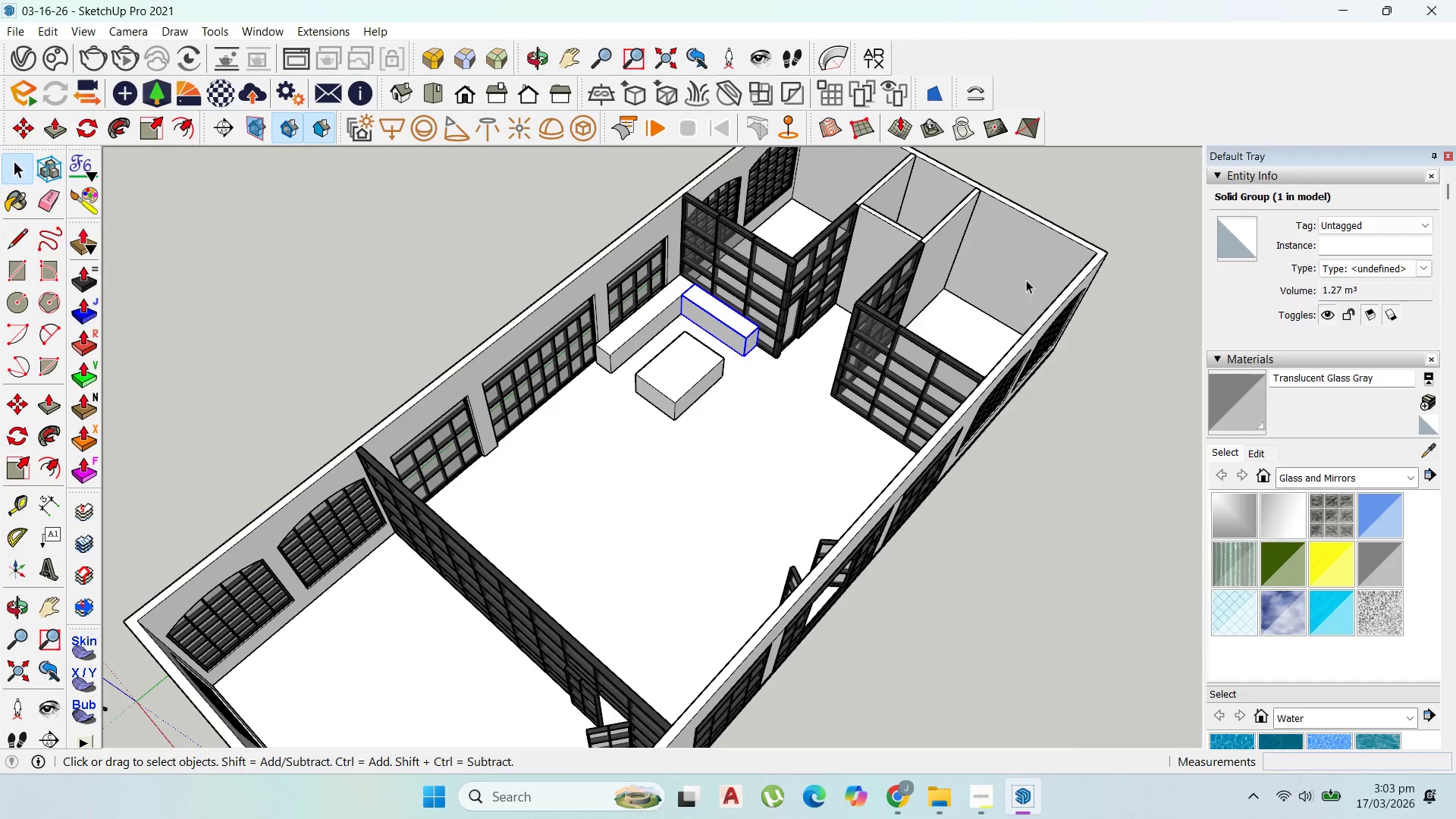 
scroll: coordinate [573, 419], scroll_direction: up, amount: 7.0
 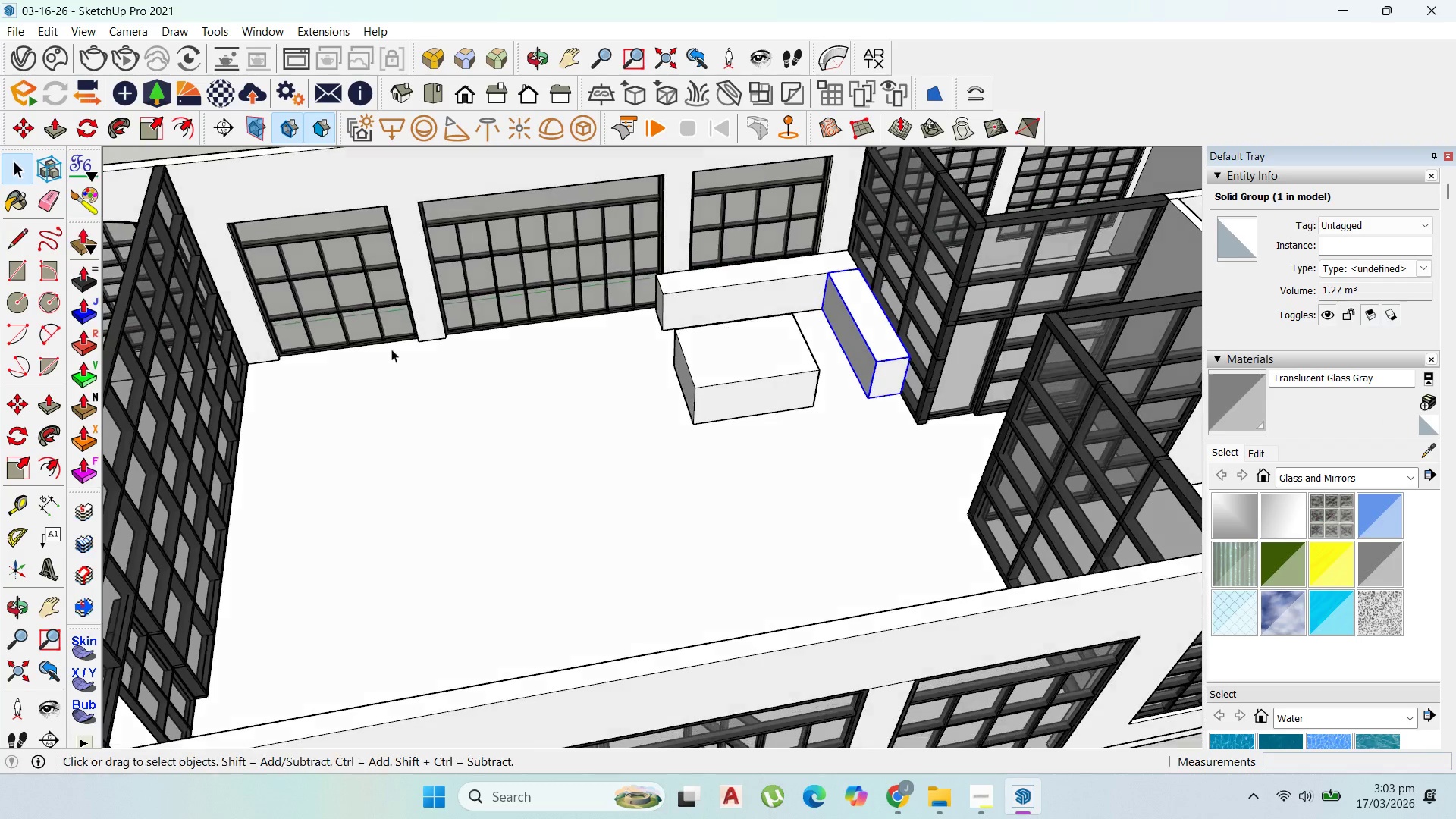 
scroll: coordinate [894, 402], scroll_direction: down, amount: 3.0
 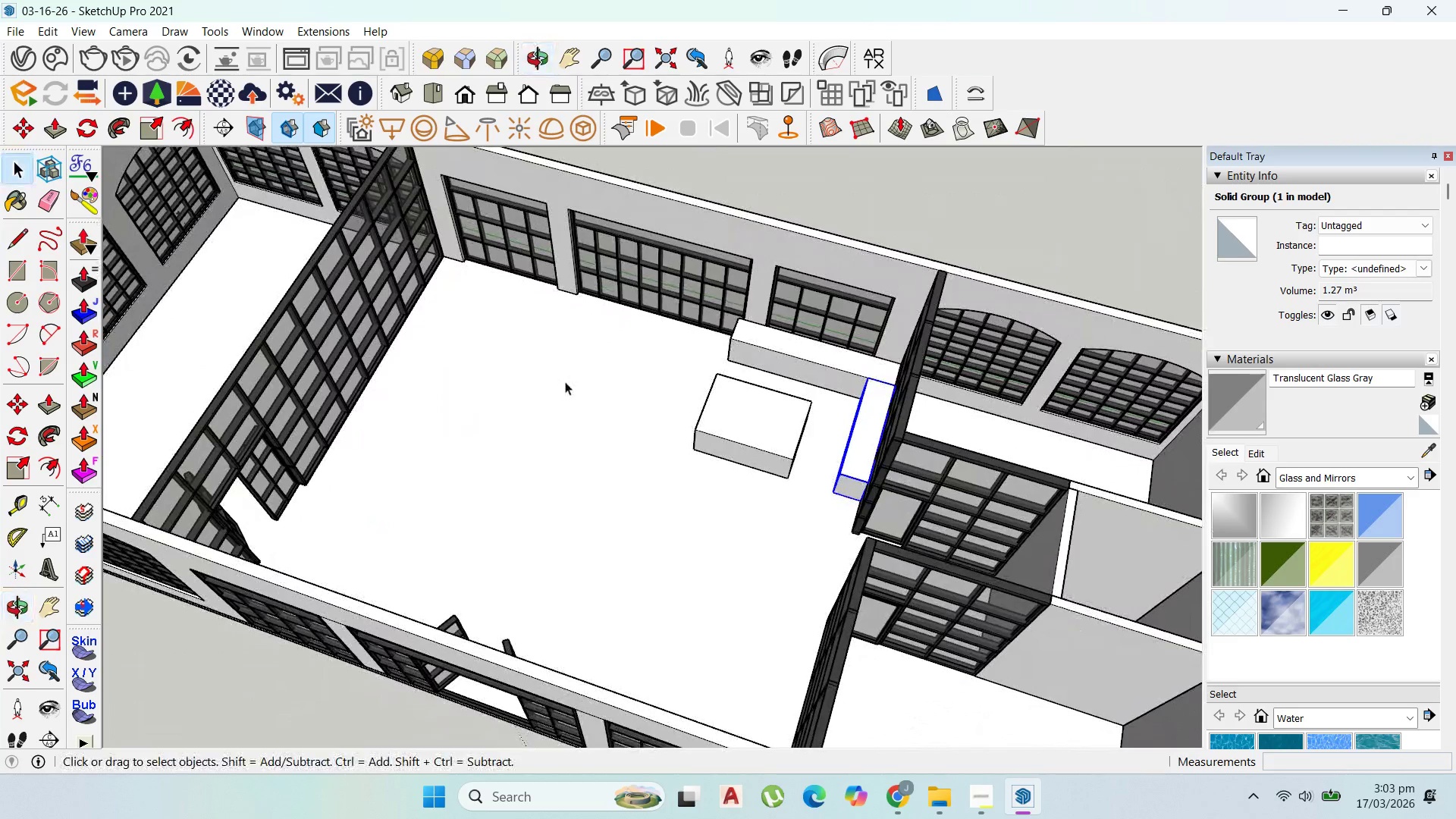 
scroll: coordinate [571, 336], scroll_direction: up, amount: 3.0
 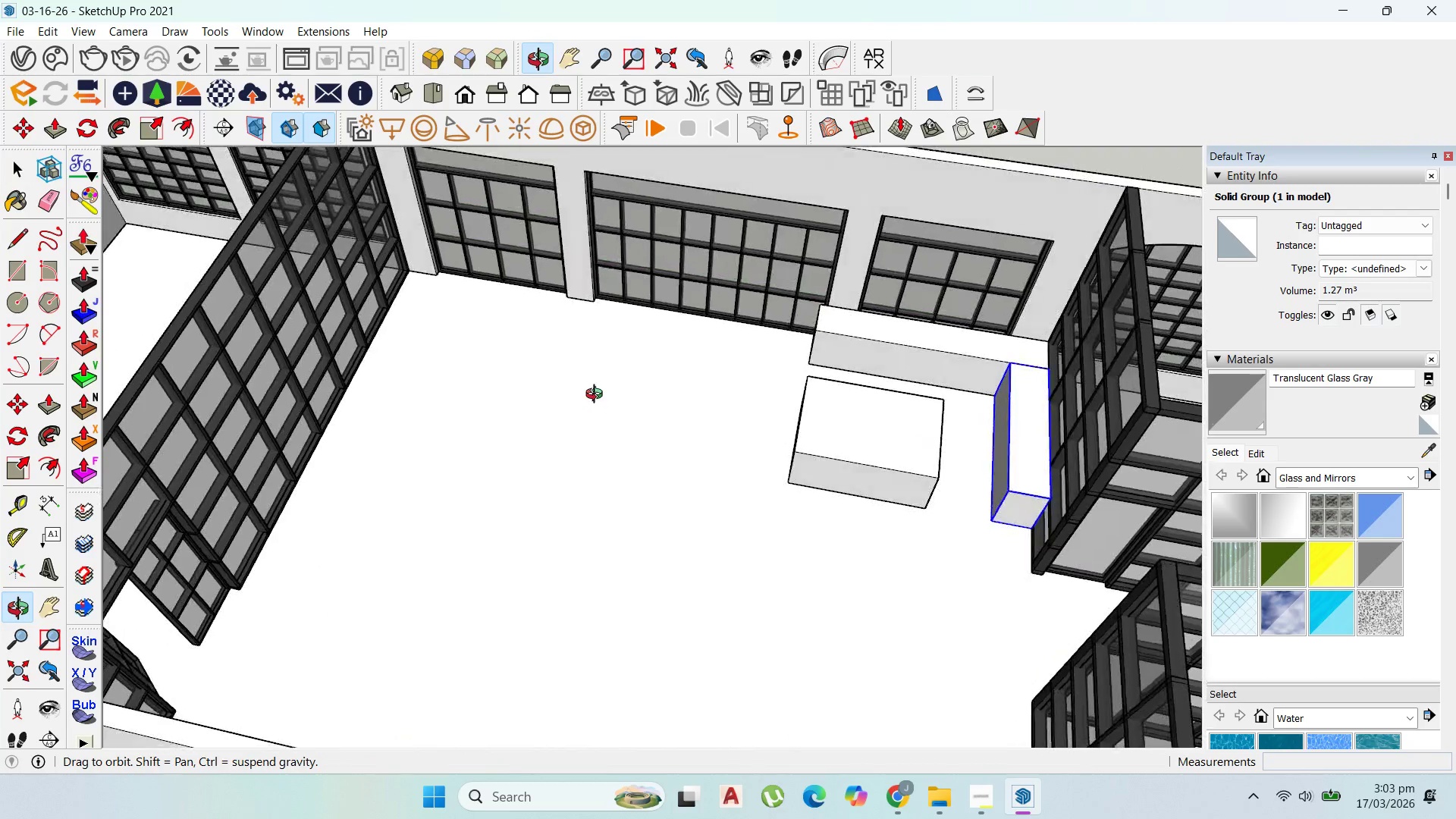 
scroll: coordinate [600, 372], scroll_direction: down, amount: 1.0
 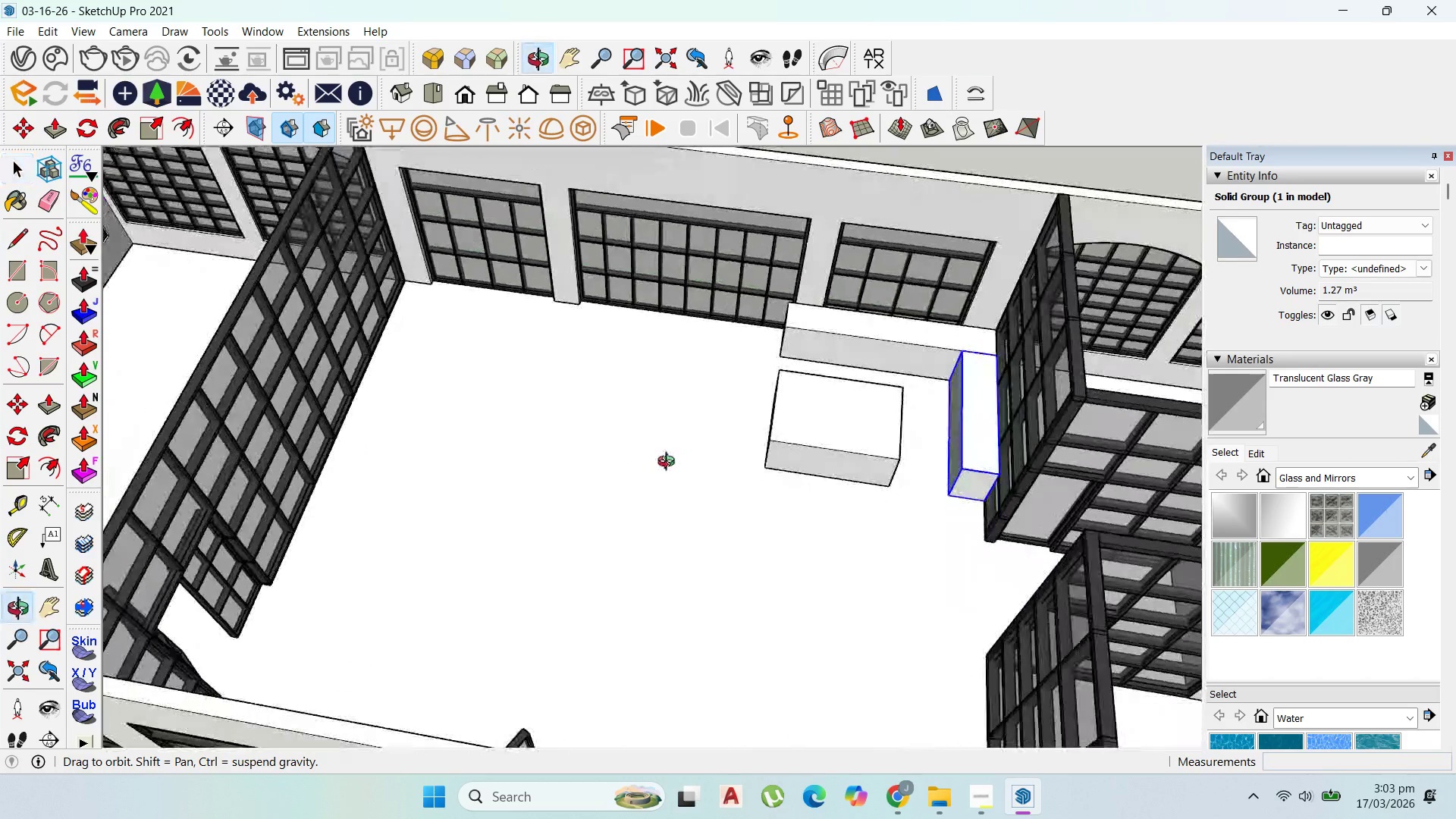 
scroll: coordinate [654, 311], scroll_direction: up, amount: 1.0
 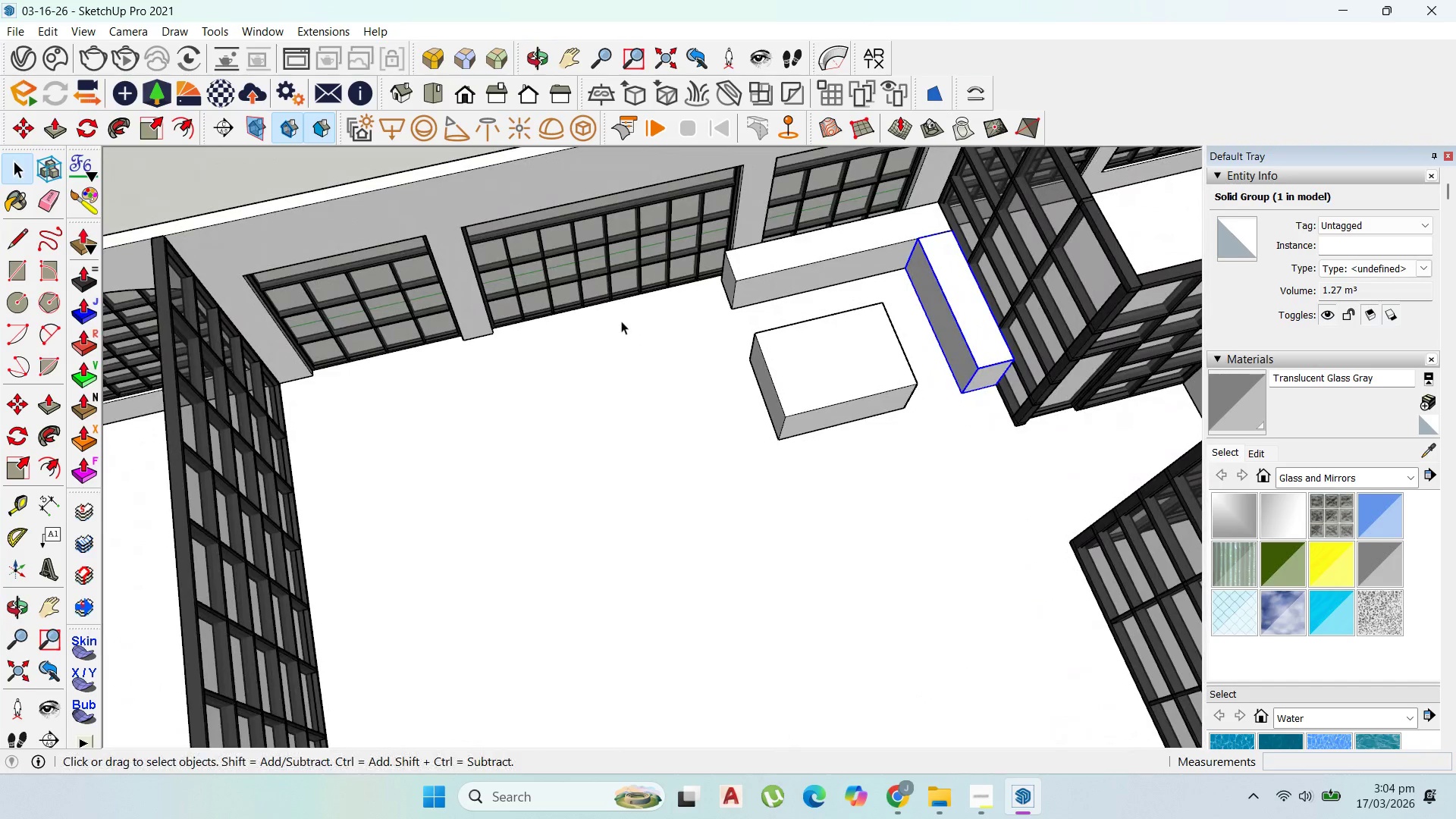 
scroll: coordinate [882, 487], scroll_direction: down, amount: 2.0
 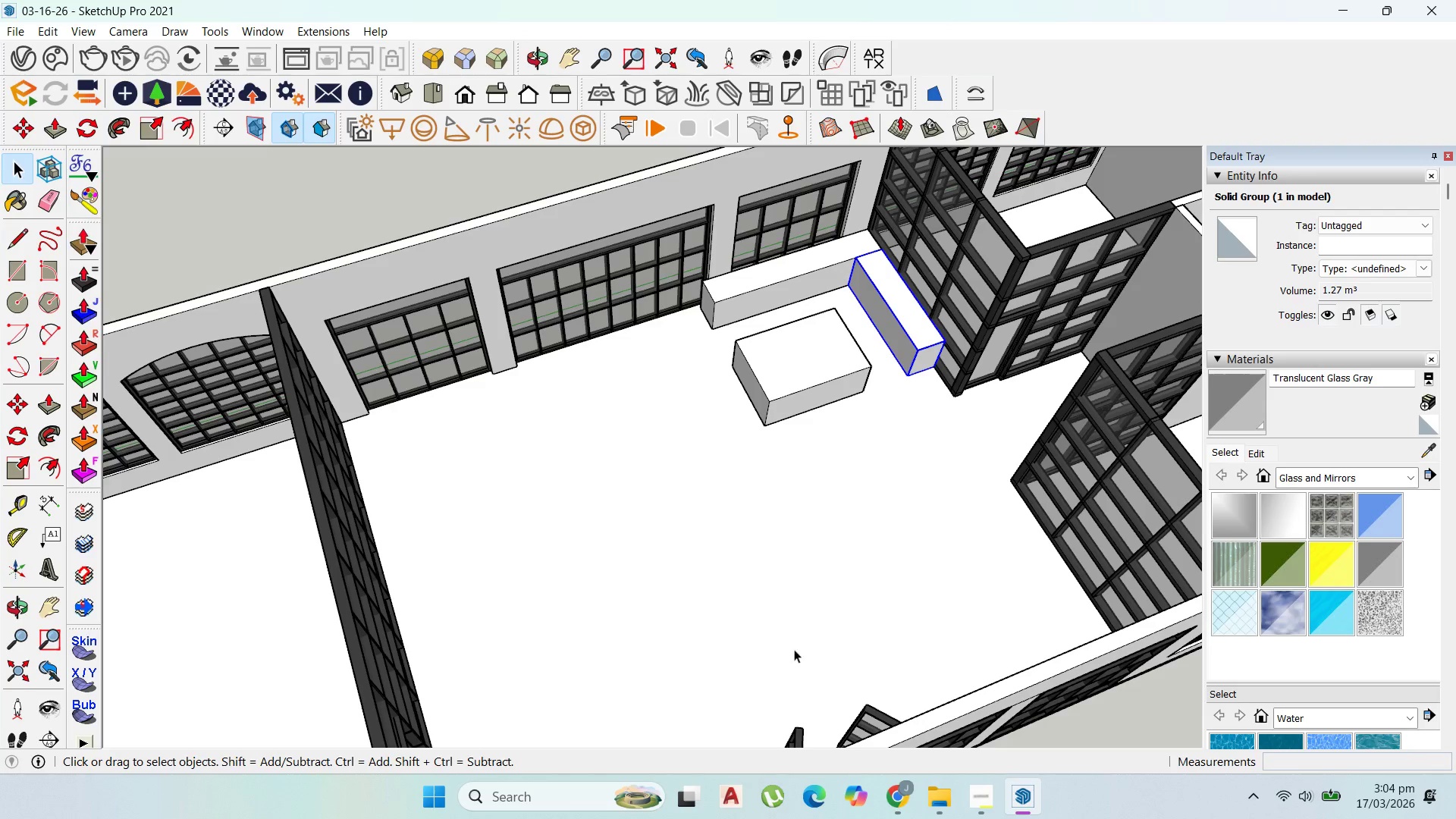 
scroll: coordinate [687, 505], scroll_direction: up, amount: 2.0
 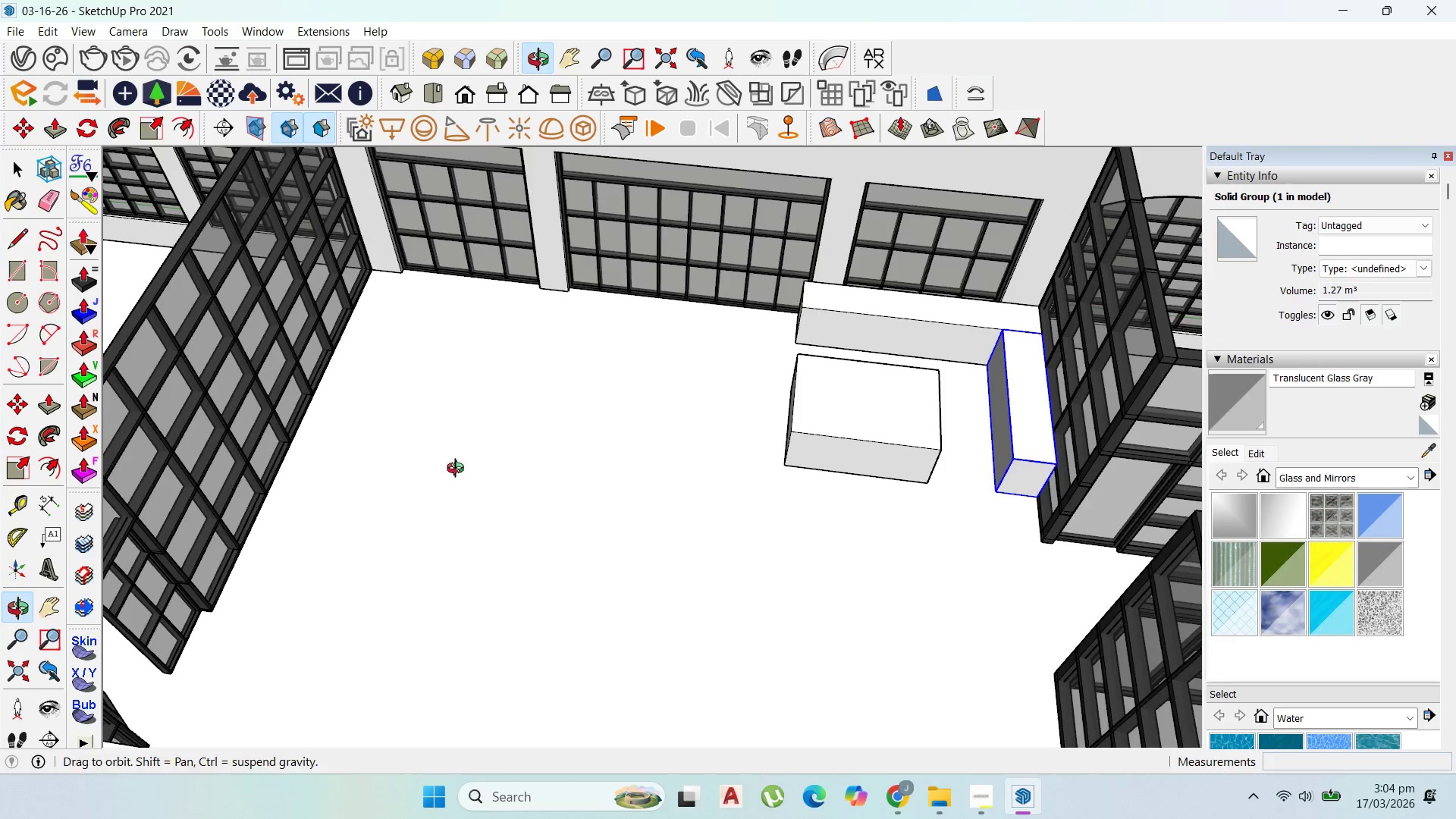 
scroll: coordinate [711, 455], scroll_direction: down, amount: 1.0
 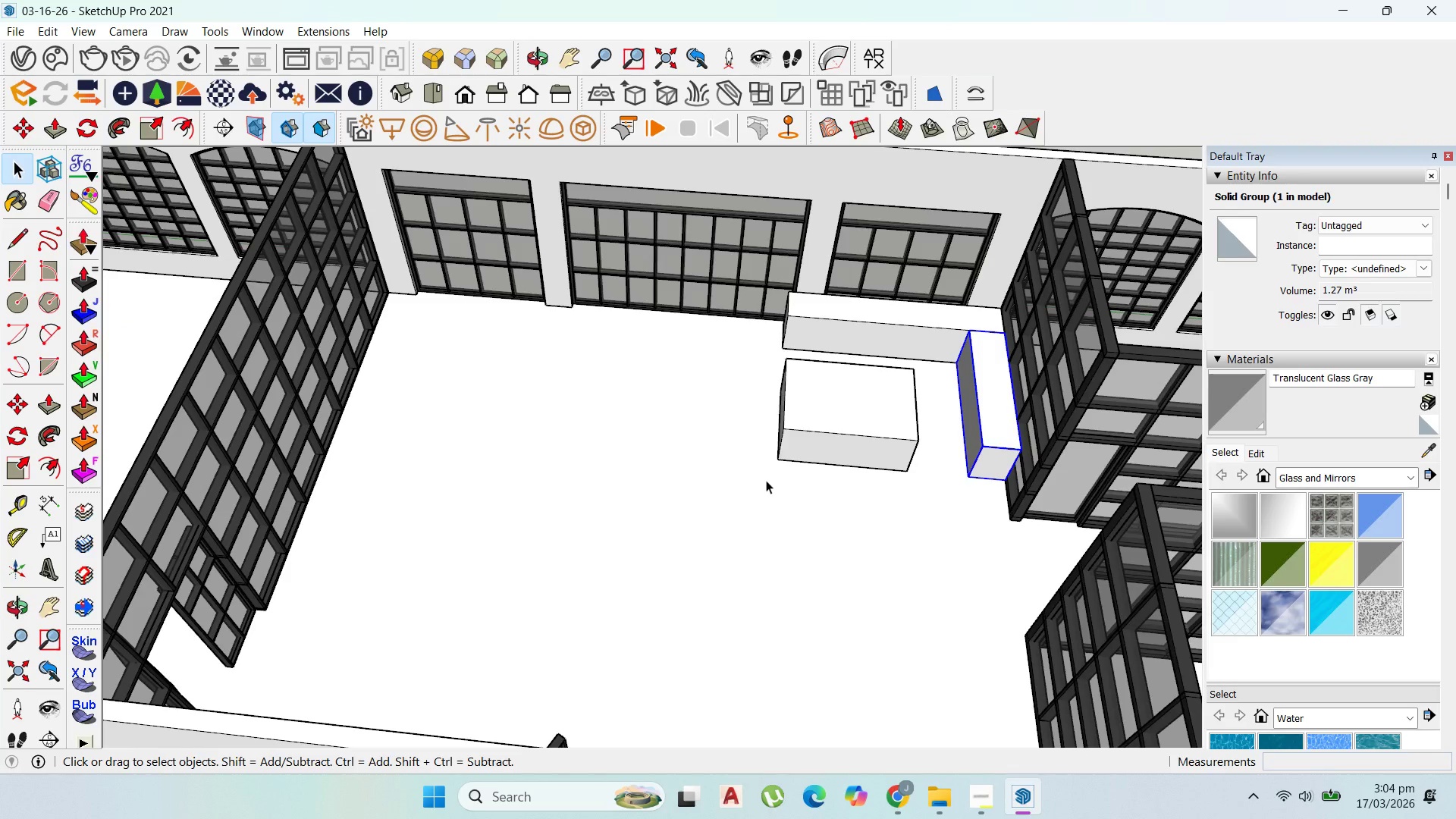 
scroll: coordinate [1097, 482], scroll_direction: up, amount: 2.0
 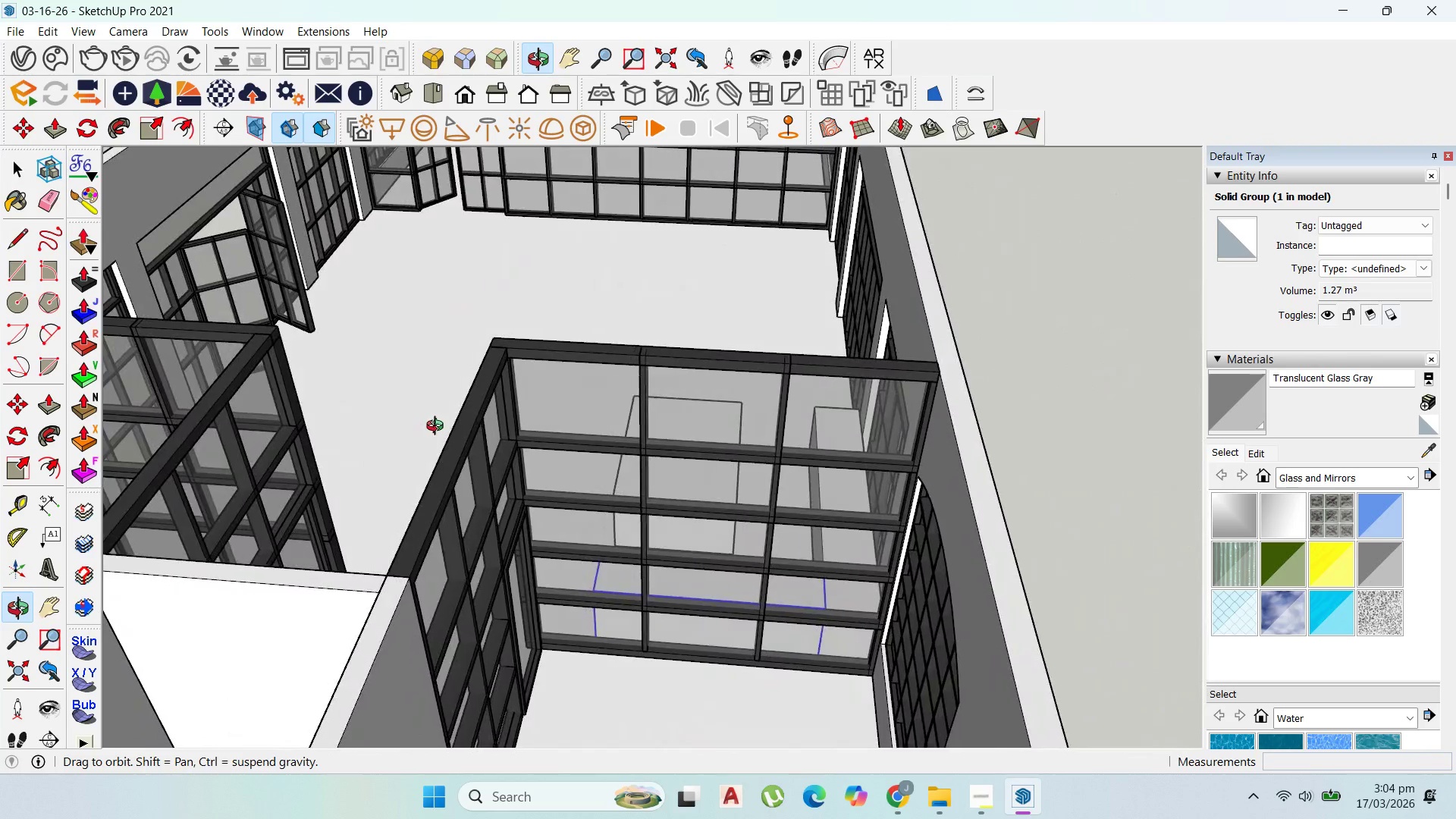 
scroll: coordinate [968, 515], scroll_direction: down, amount: 4.0
 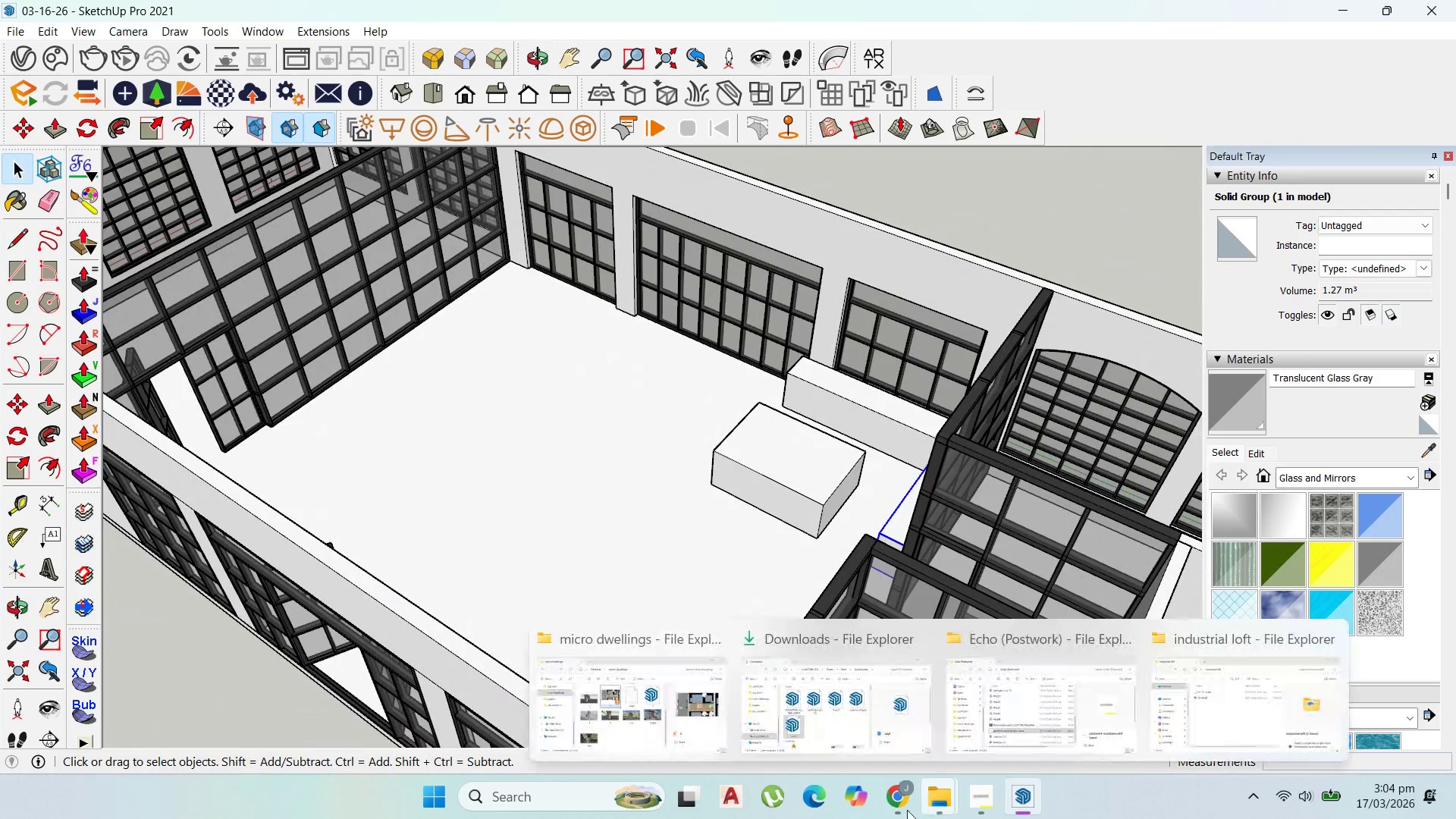 
left_click([895, 806])
 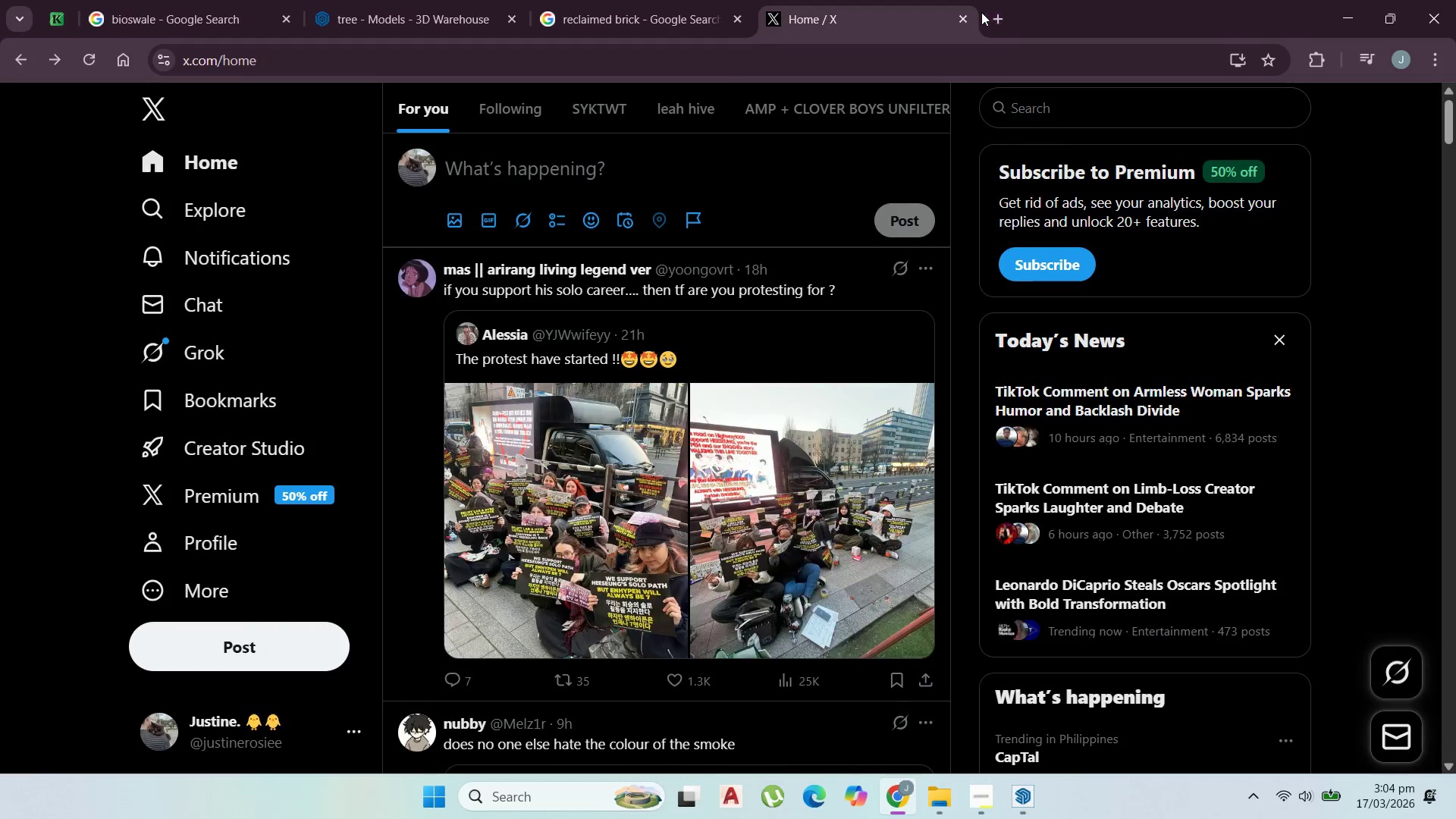 
double_click([989, 13])
 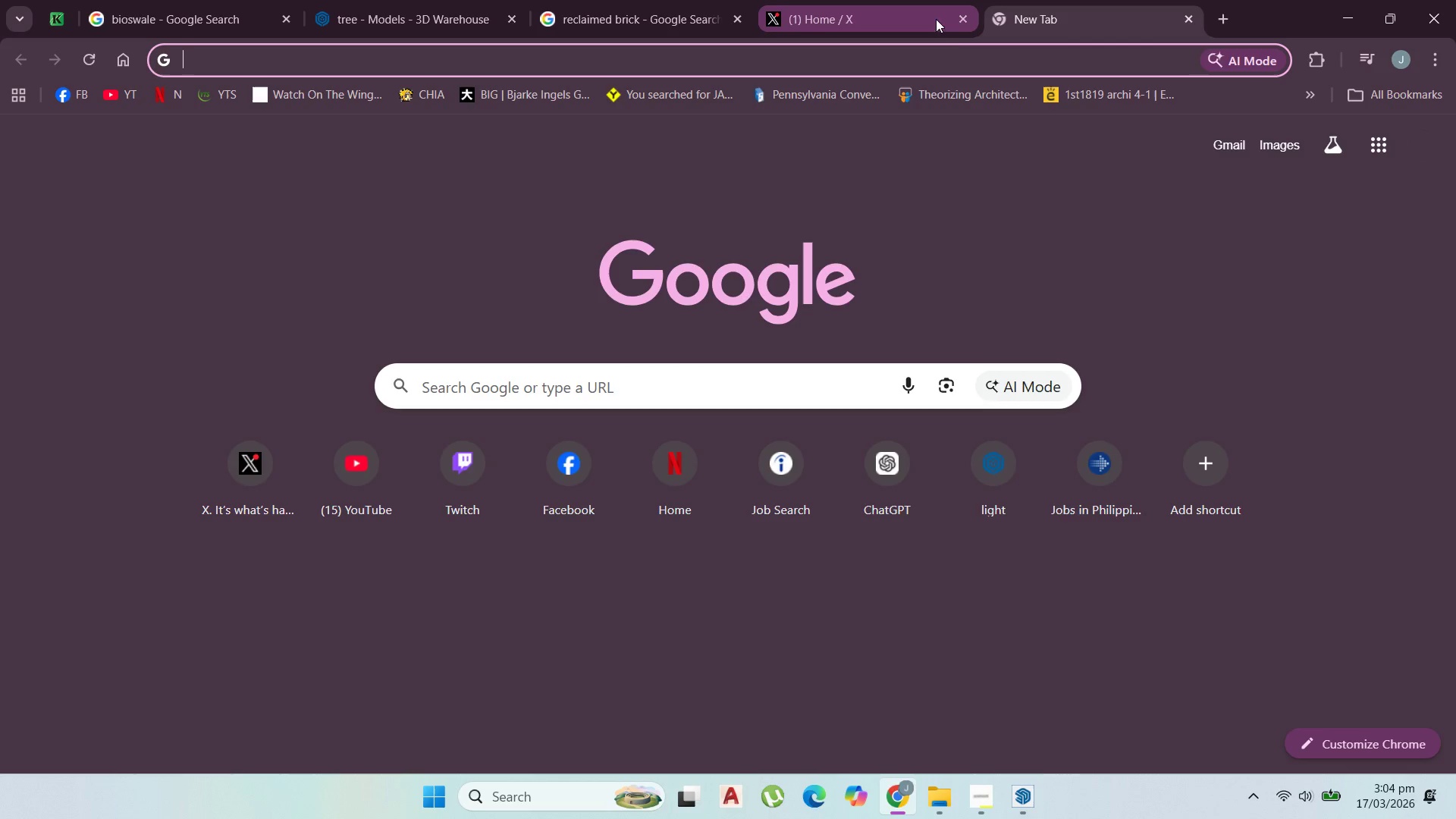 
left_click([962, 20])
 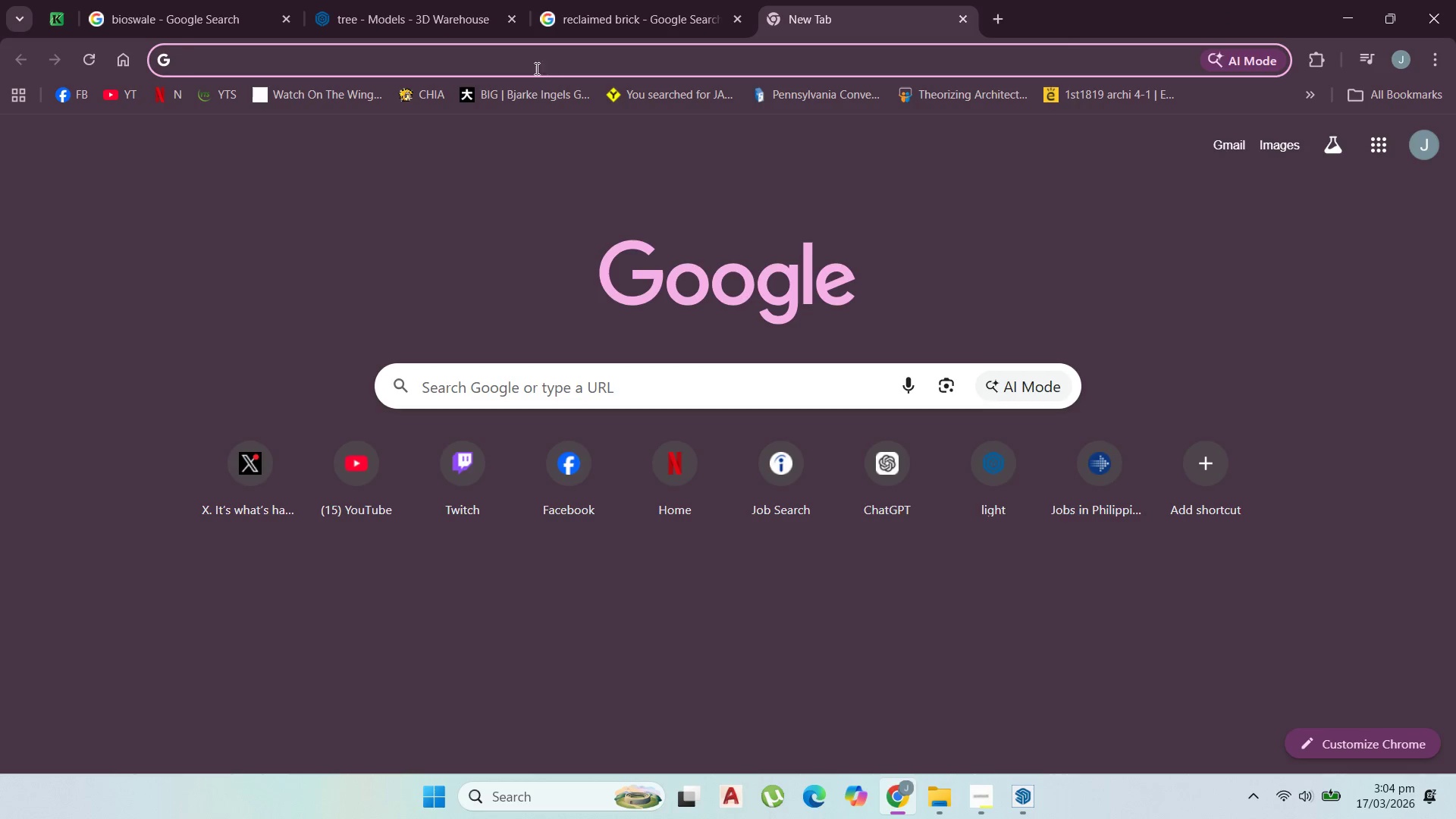 
left_click([442, 13])
 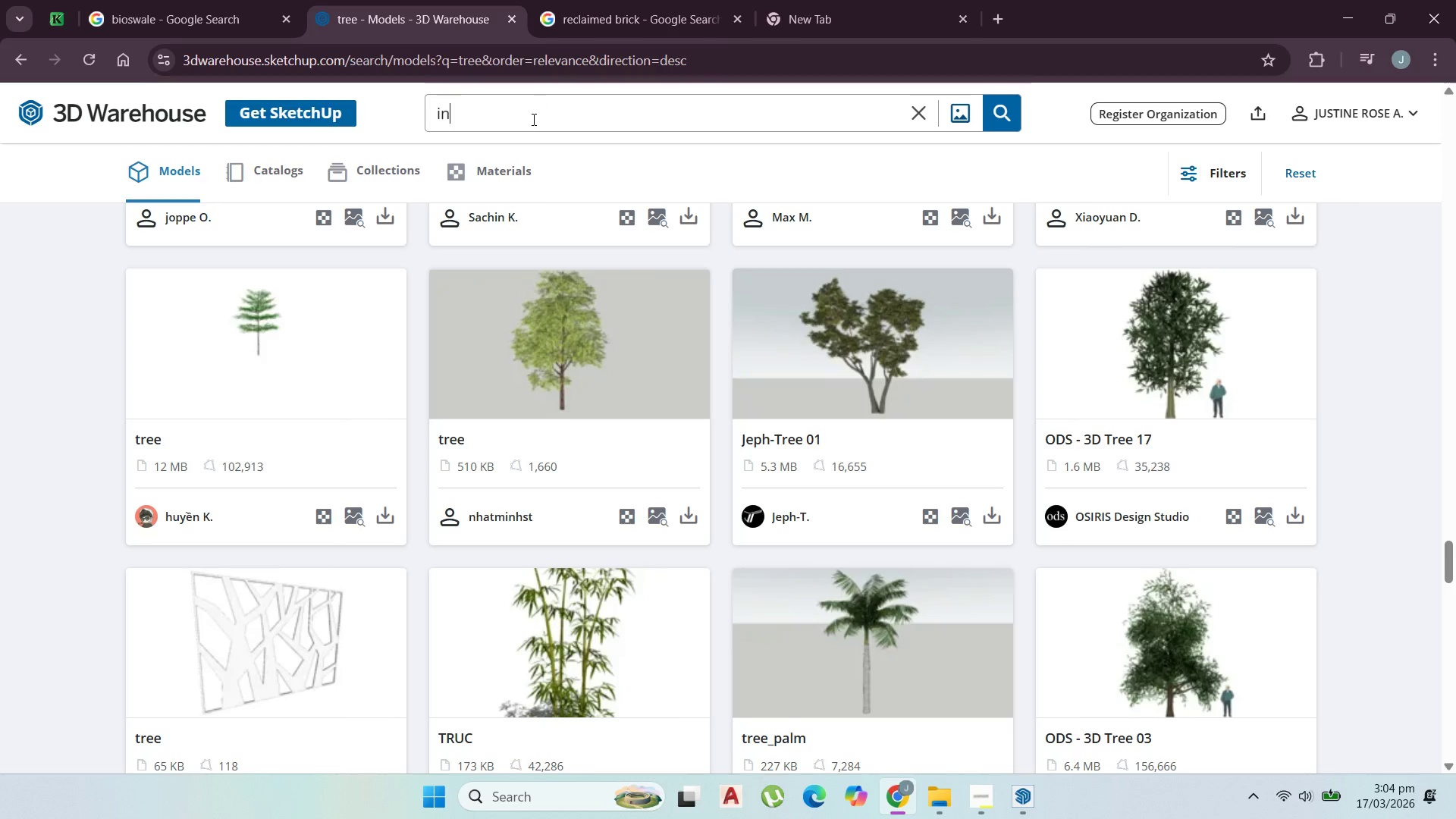 
left_click_drag(start_coordinate=[532, 120], to_coordinate=[161, 108])
 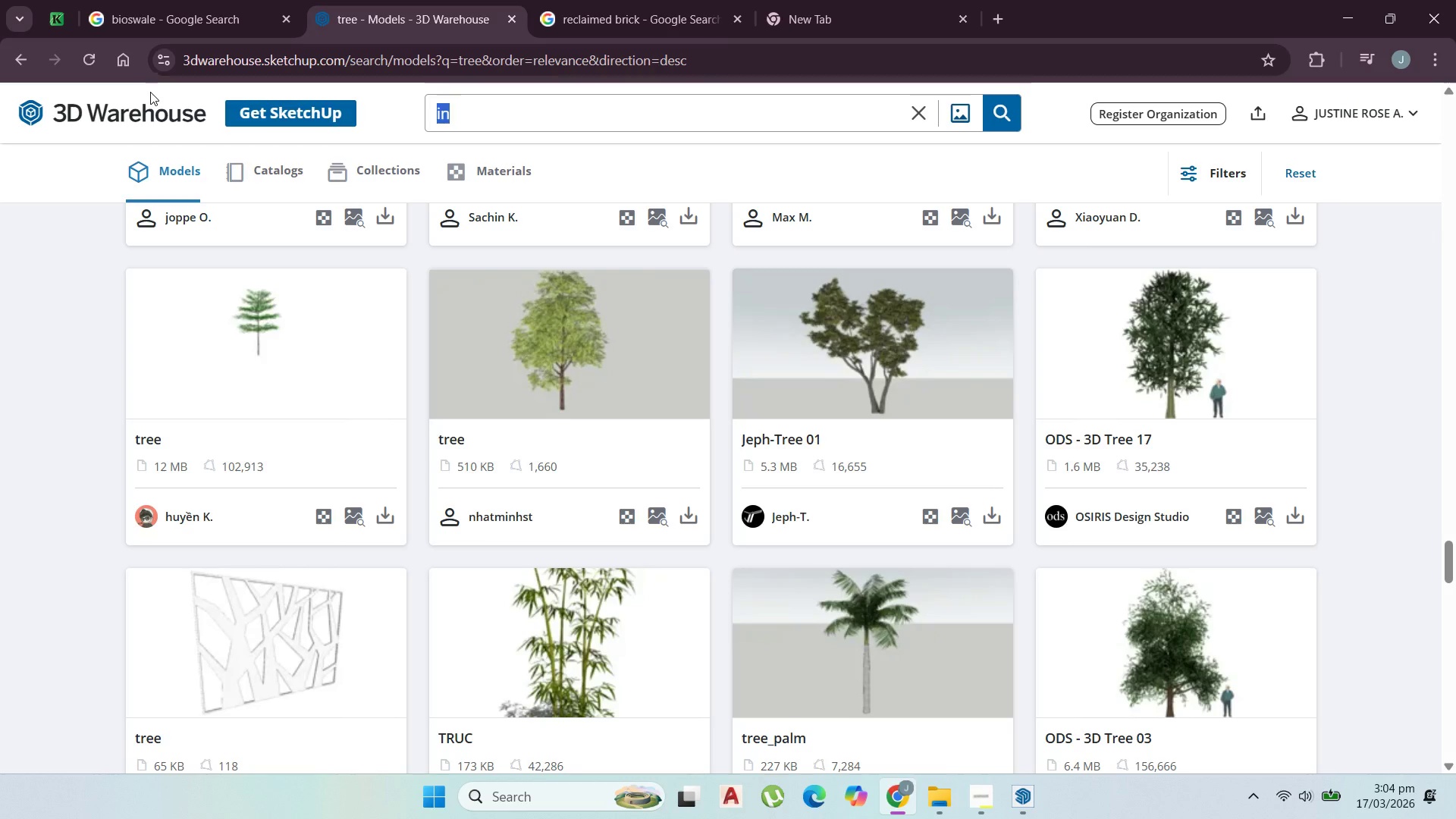 
type(drapes)
 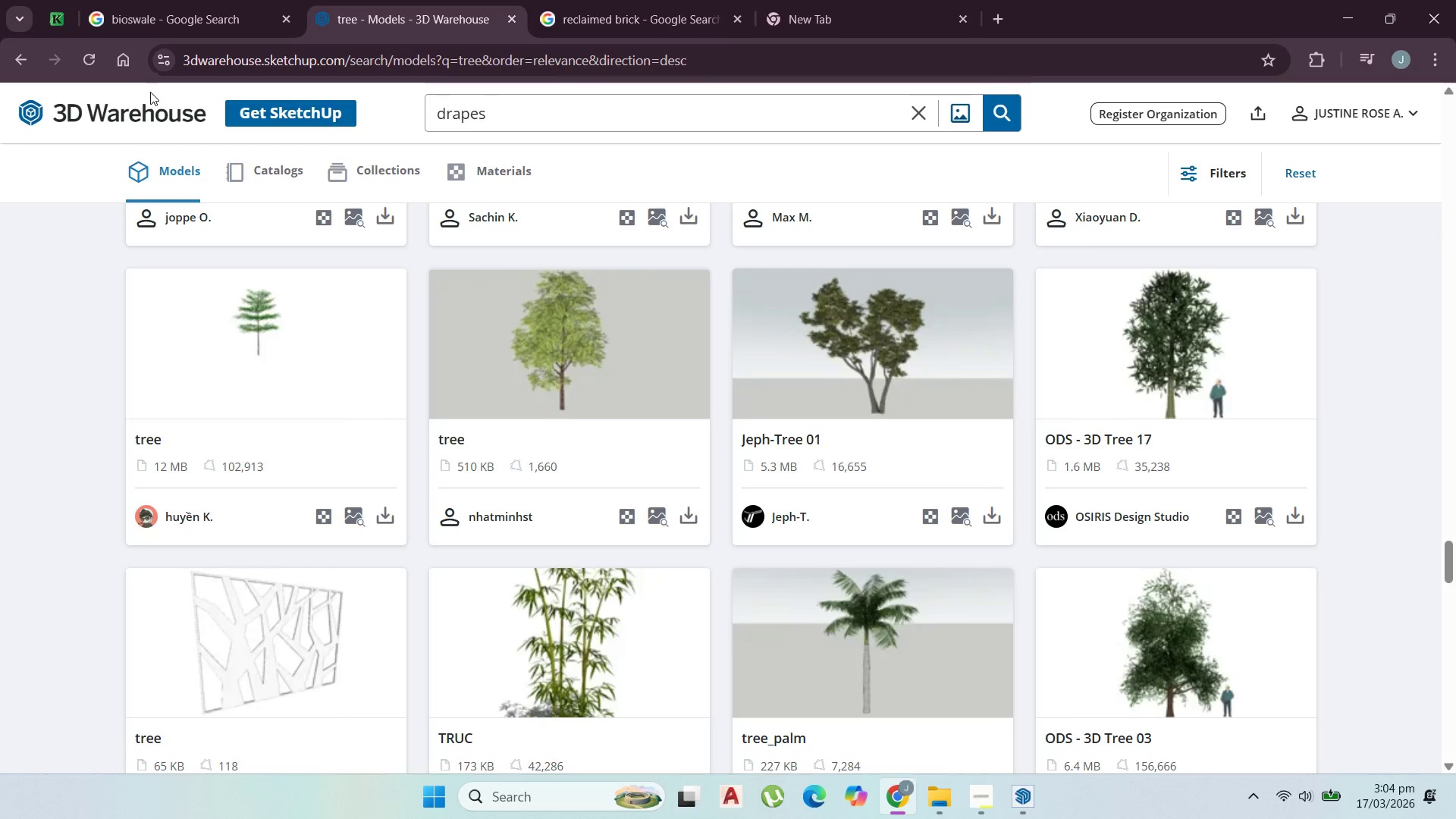 
key(Enter)
 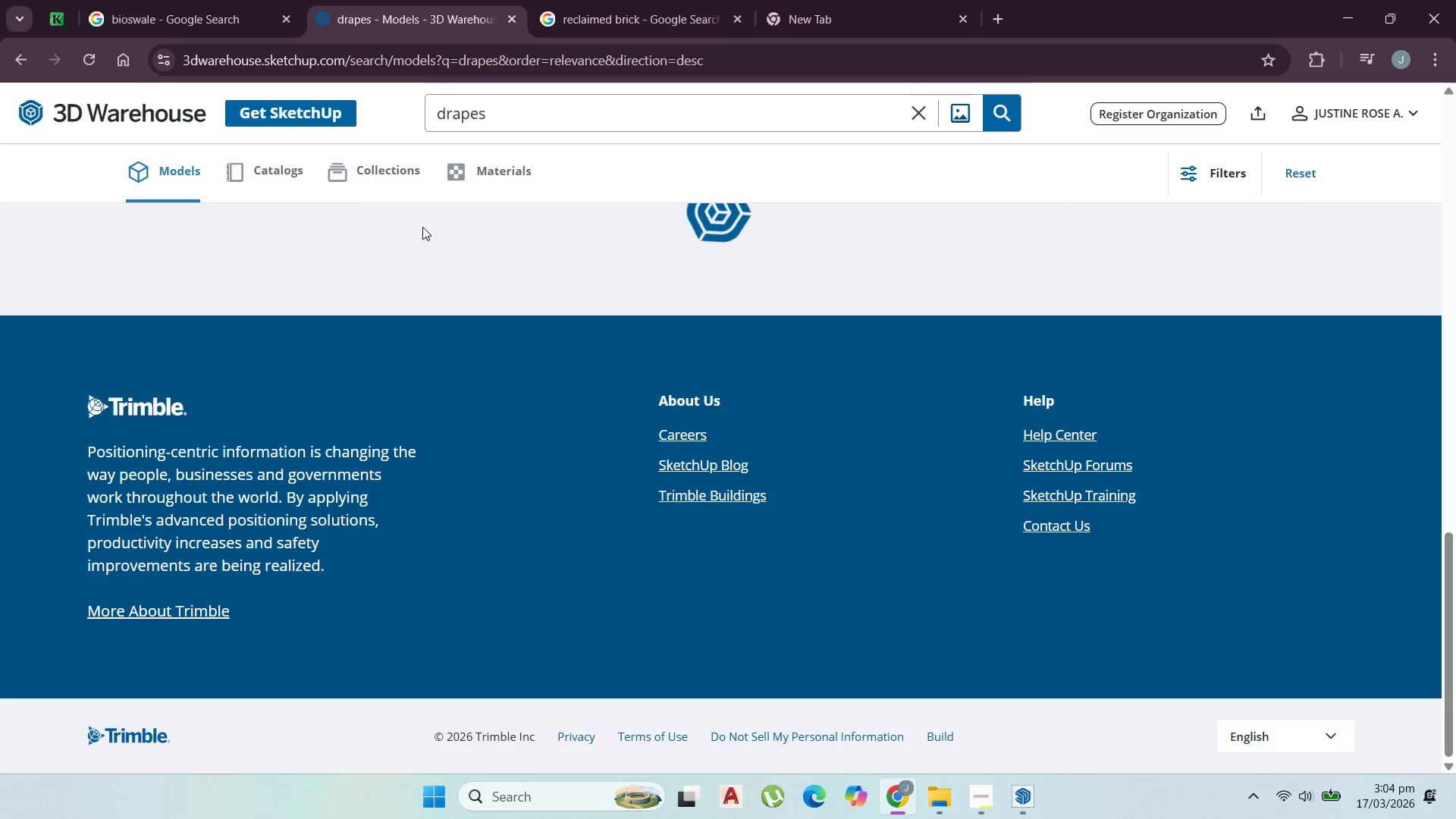 
scroll: coordinate [672, 424], scroll_direction: up, amount: 24.0
 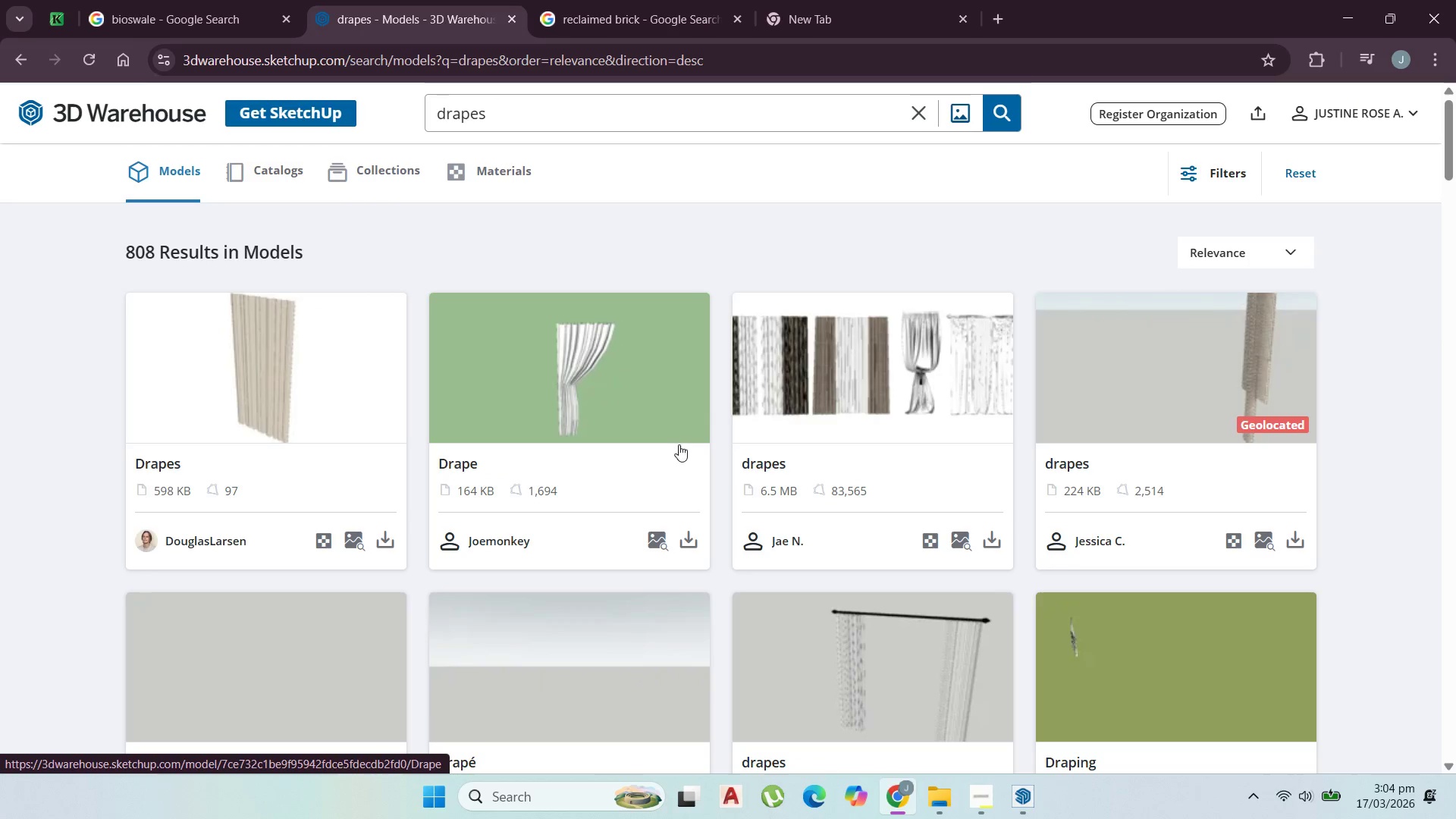 
scroll: coordinate [673, 500], scroll_direction: down, amount: 14.0
 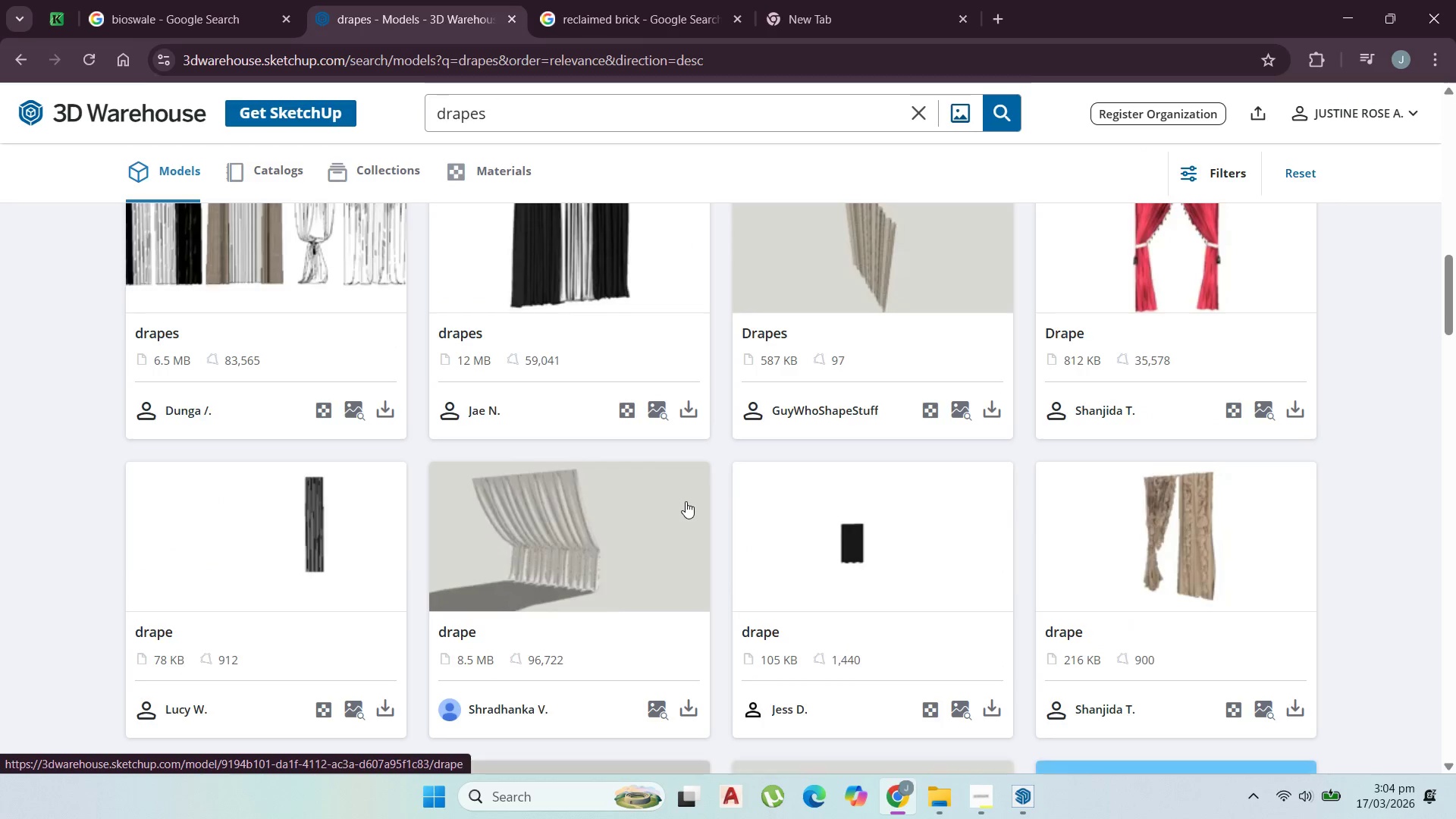 
scroll: coordinate [688, 501], scroll_direction: up, amount: 5.0
 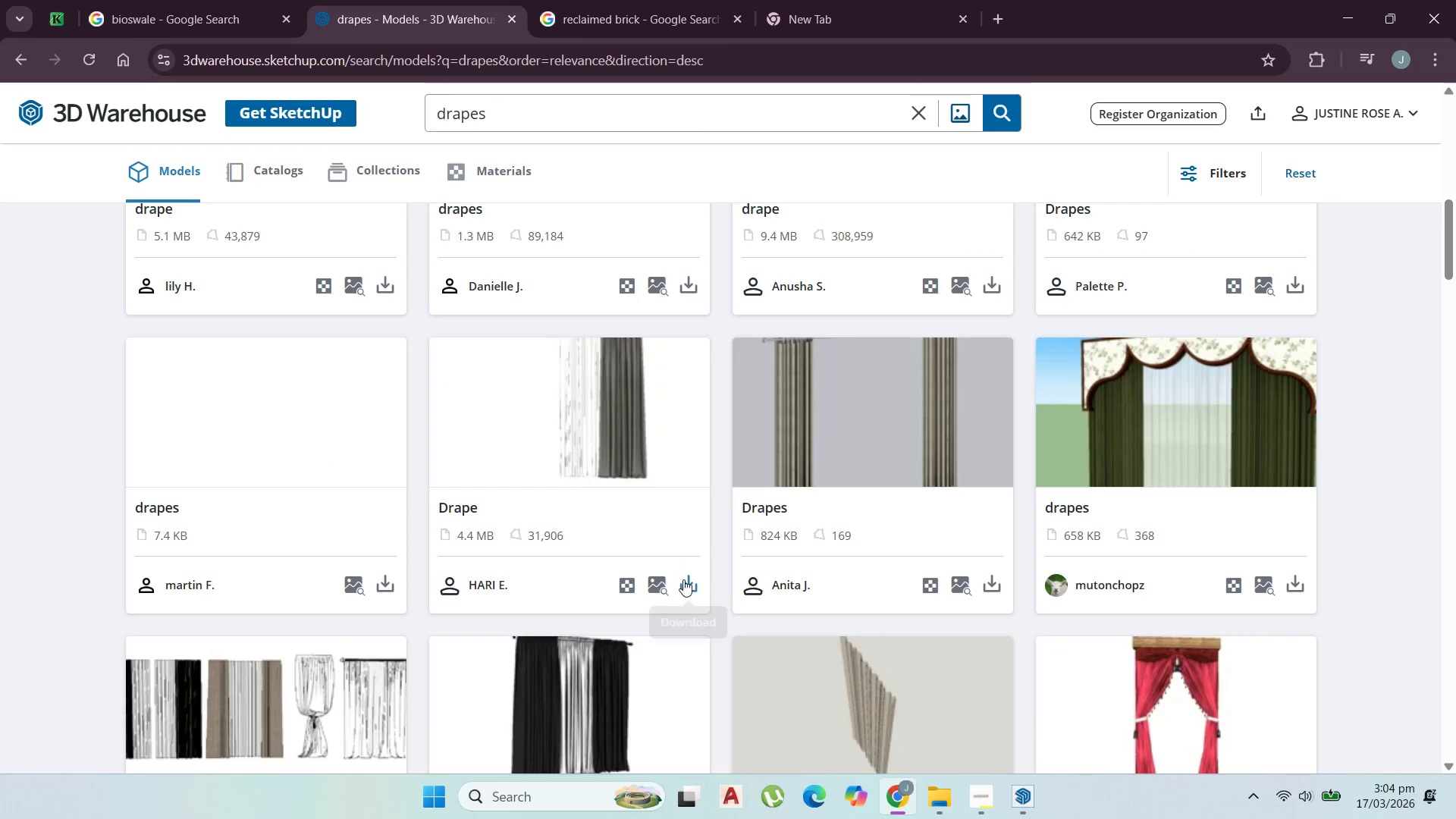 
left_click([688, 586])
 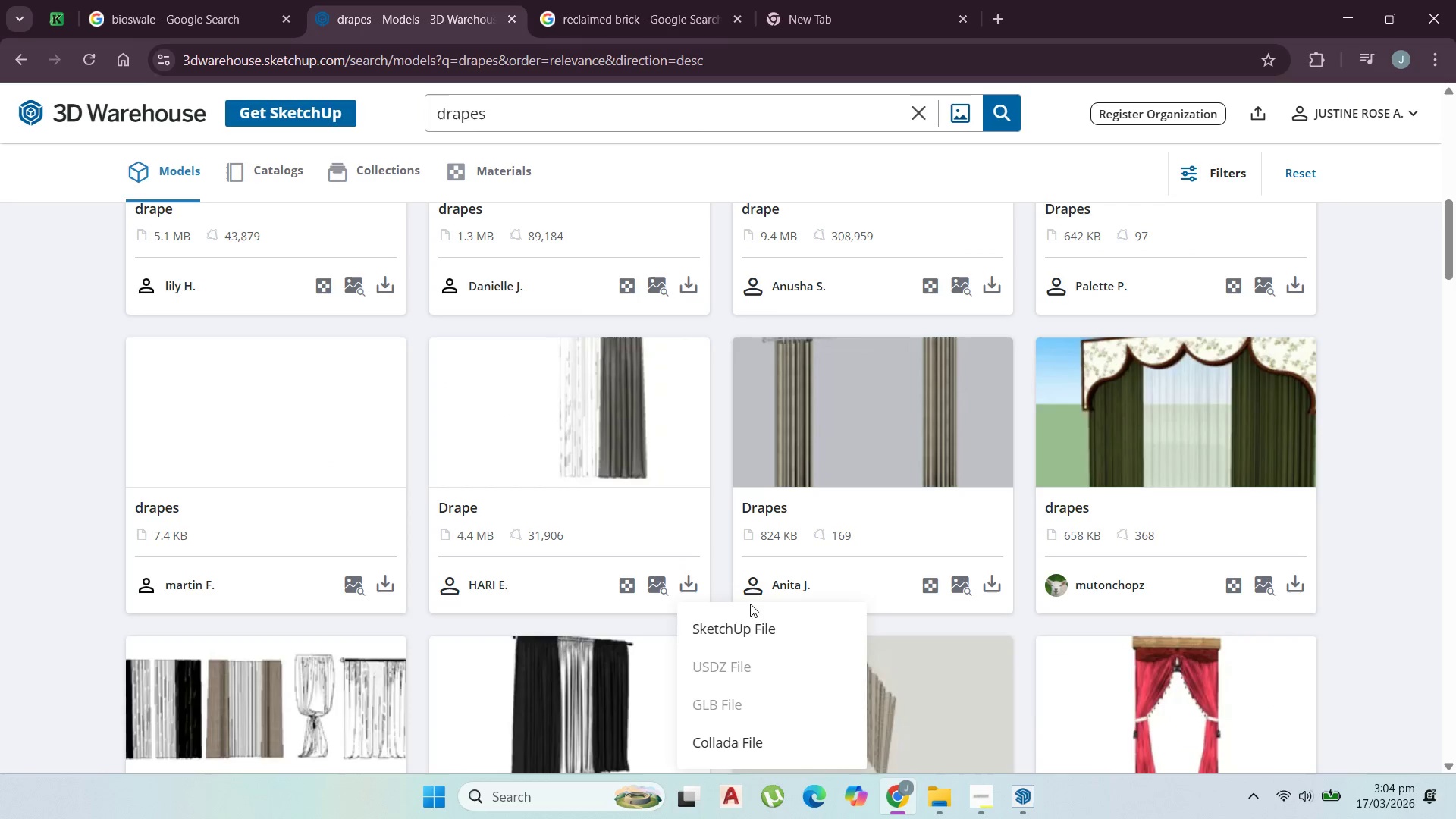 
left_click([754, 618])
 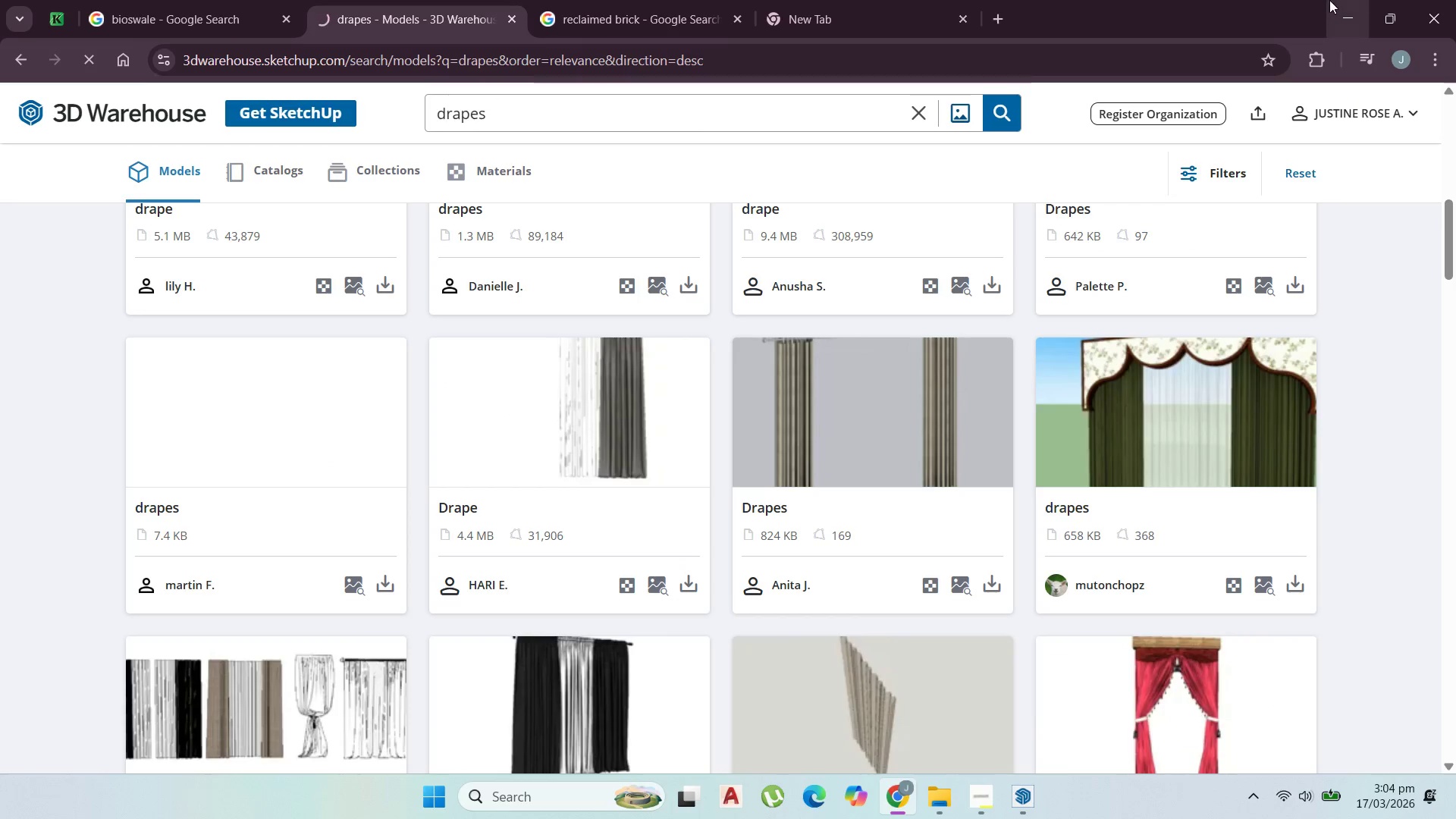 
left_click([1333, 0])
 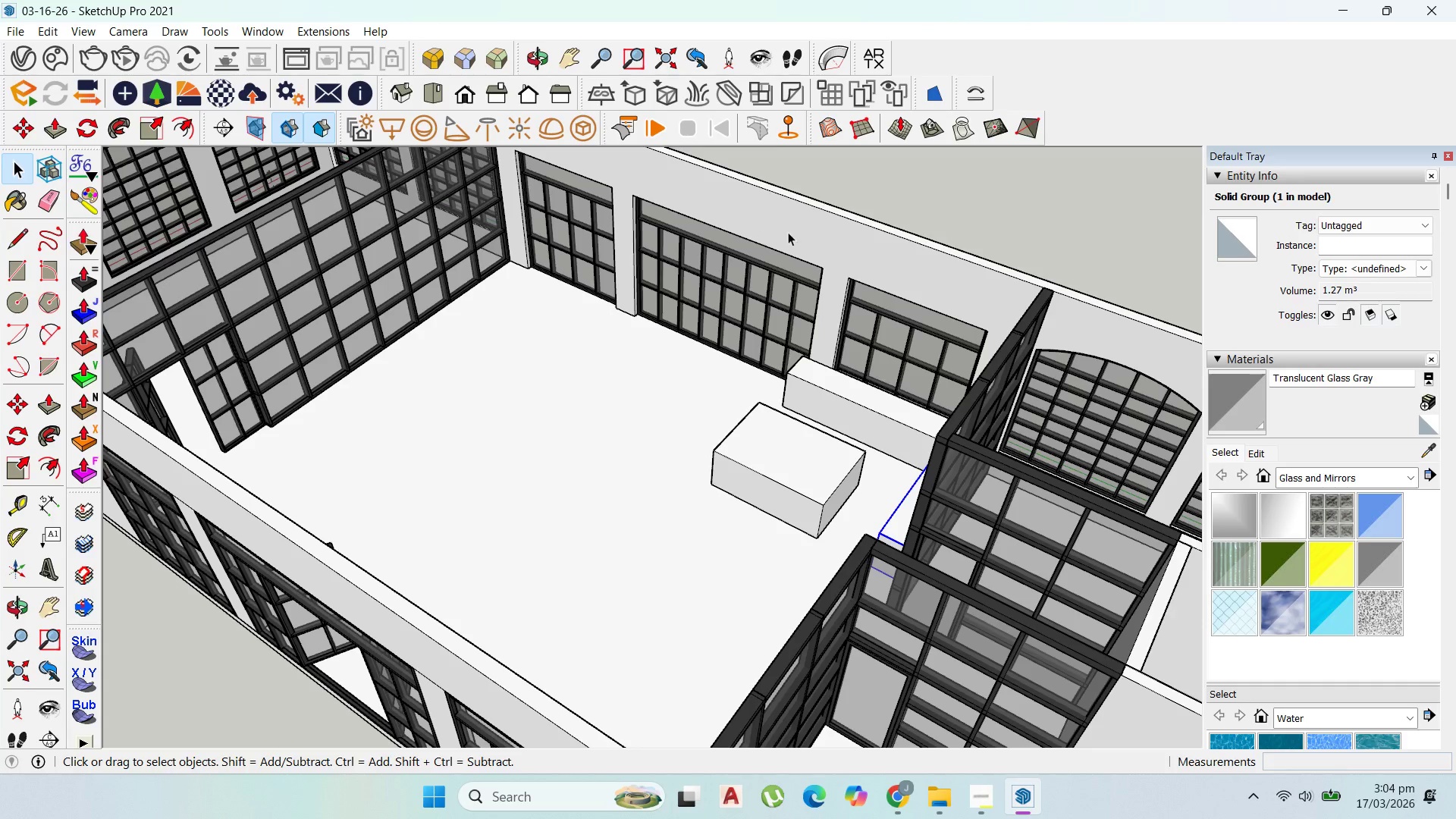 
scroll: coordinate [1051, 342], scroll_direction: up, amount: 9.0
 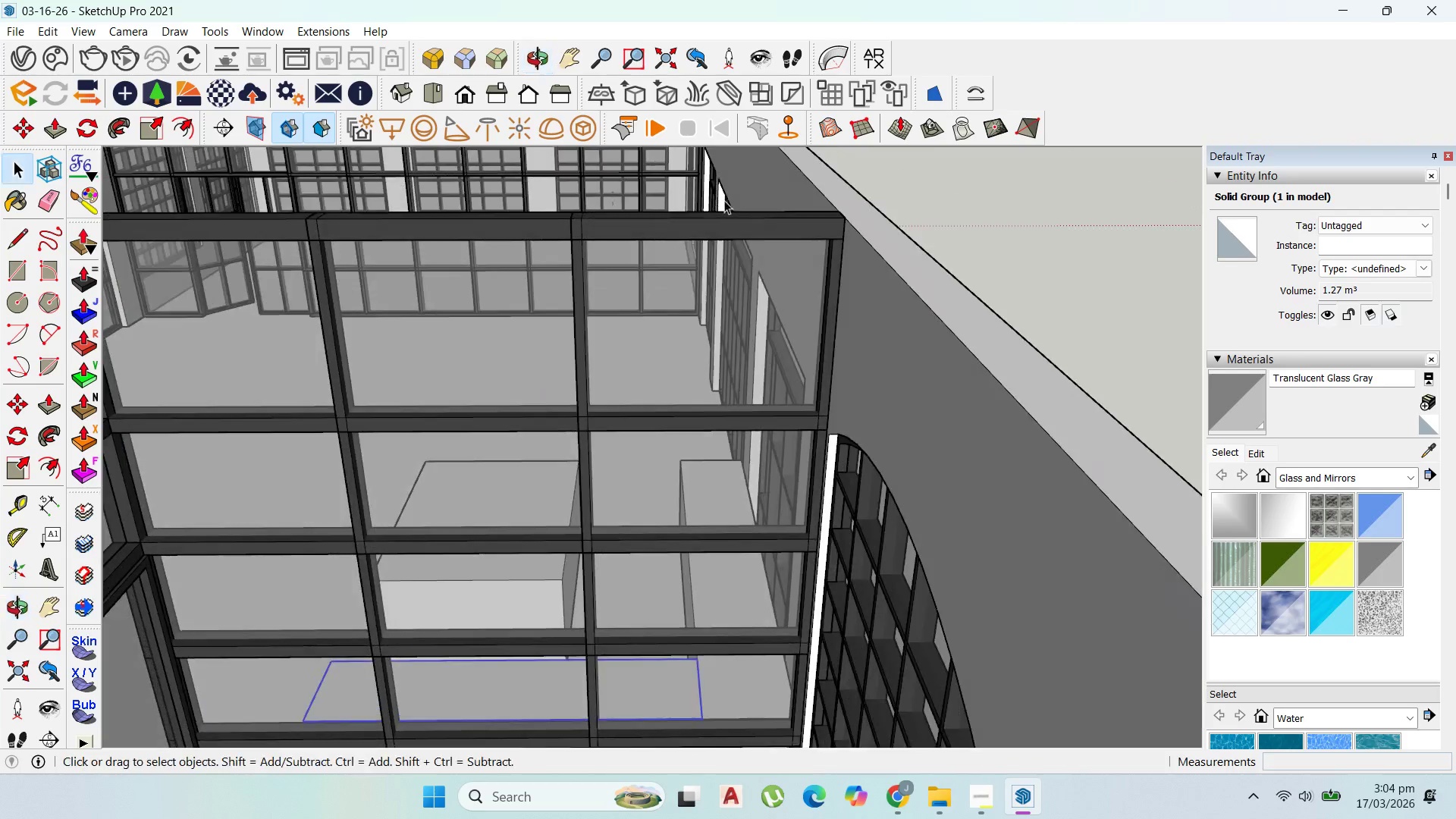 
scroll: coordinate [425, 428], scroll_direction: down, amount: 13.0
 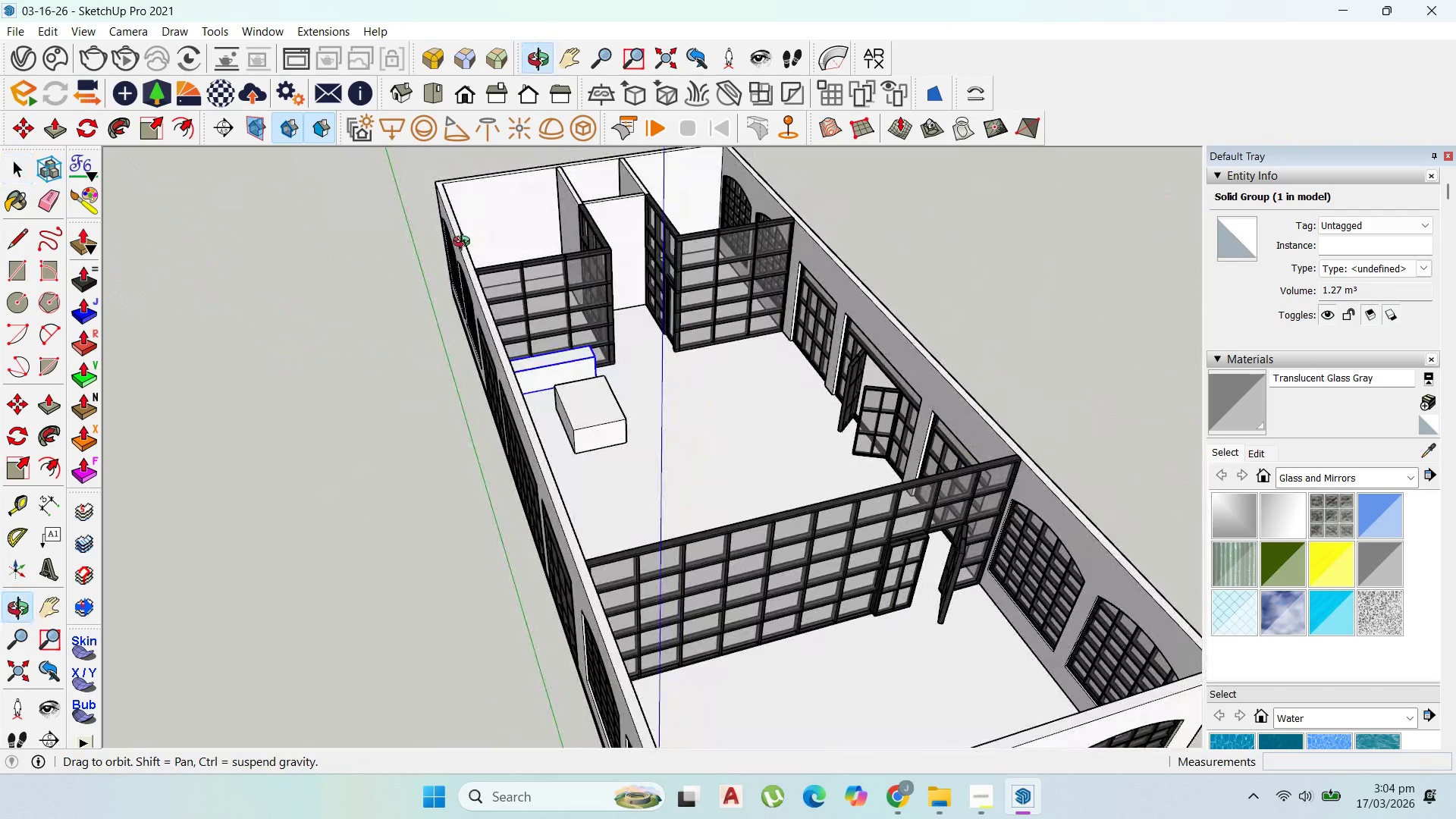 
scroll: coordinate [464, 406], scroll_direction: up, amount: 6.0
 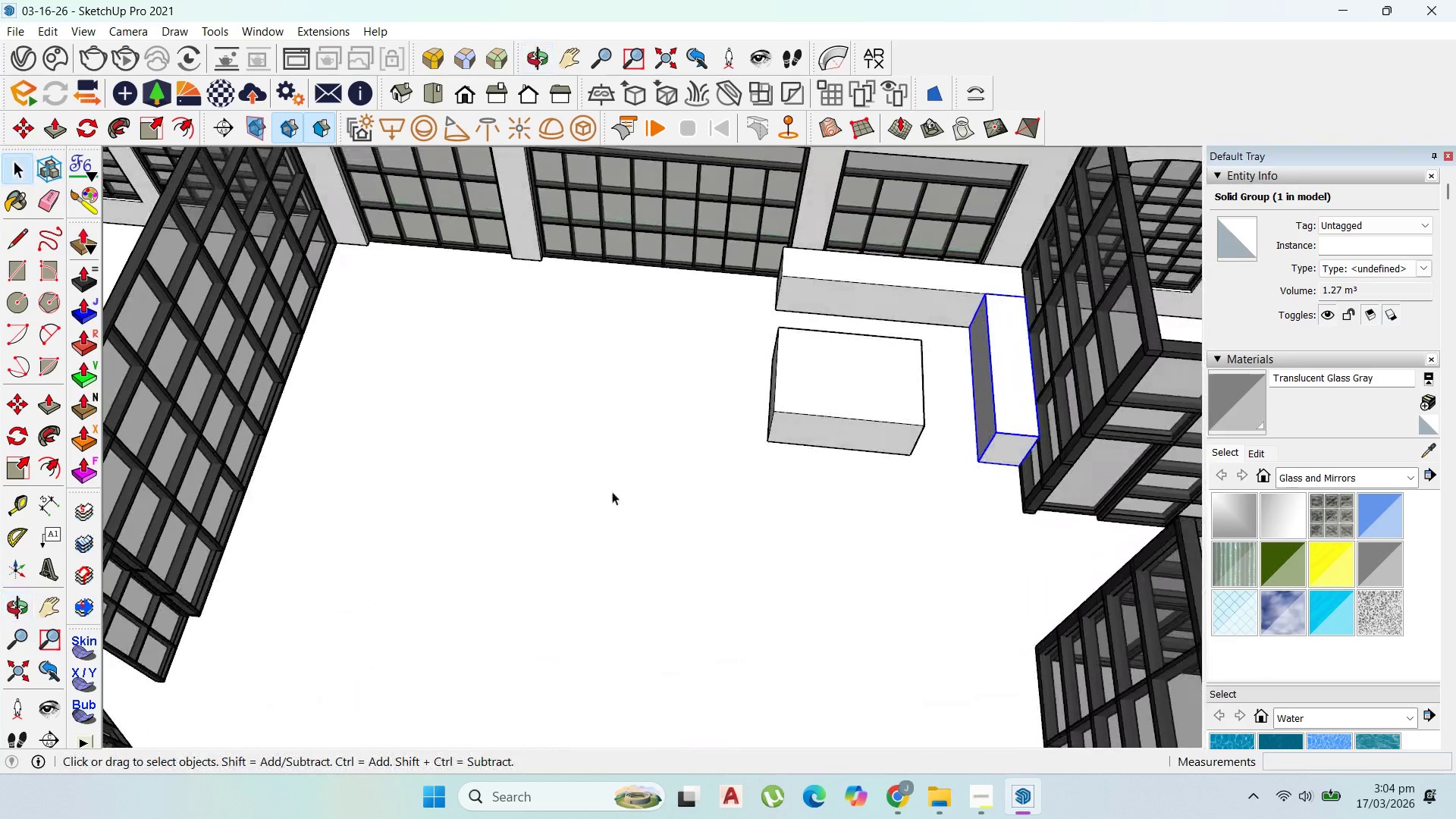 
scroll: coordinate [650, 488], scroll_direction: down, amount: 3.0
 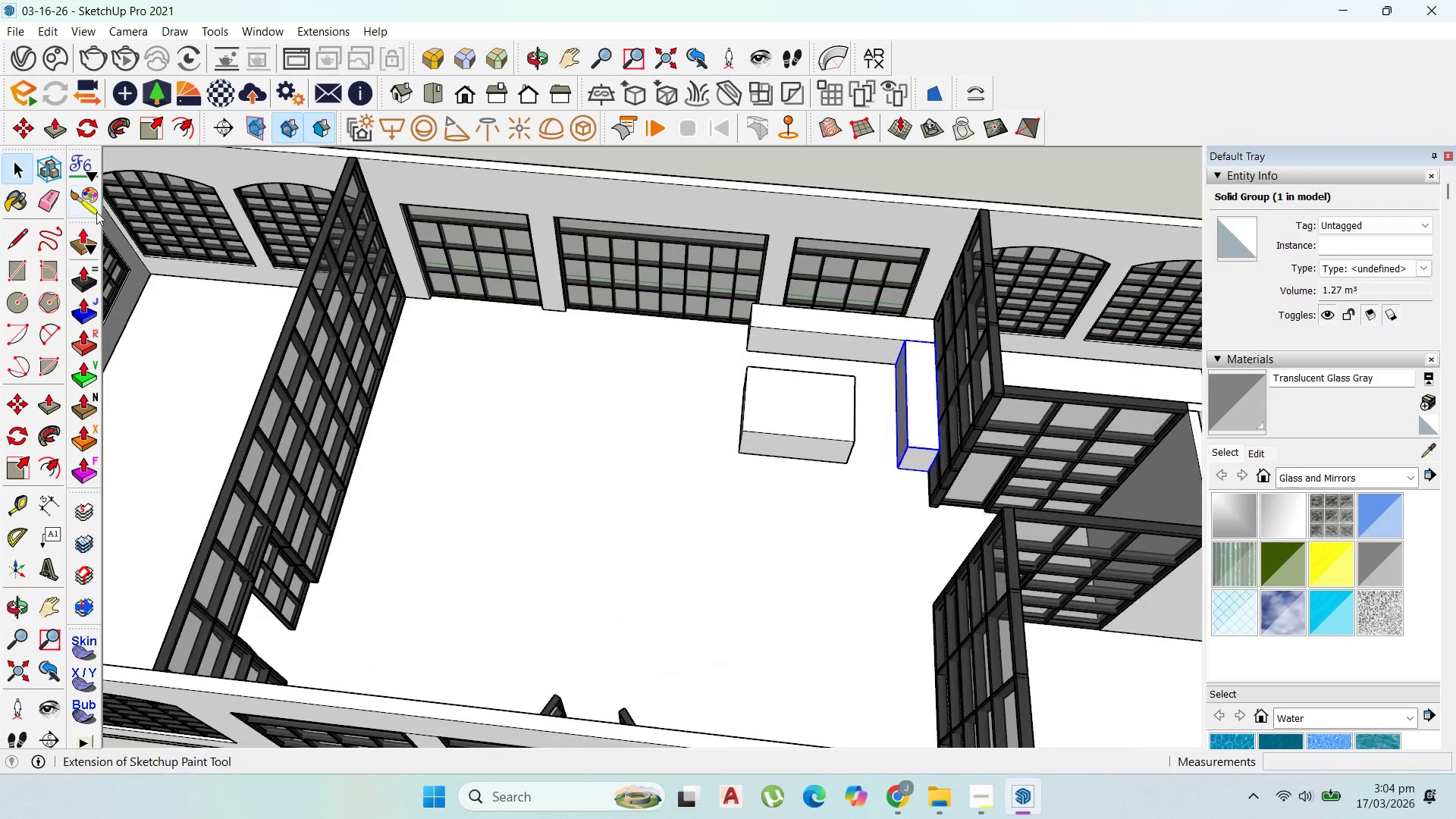 
scroll: coordinate [90, 208], scroll_direction: up, amount: 1.0
 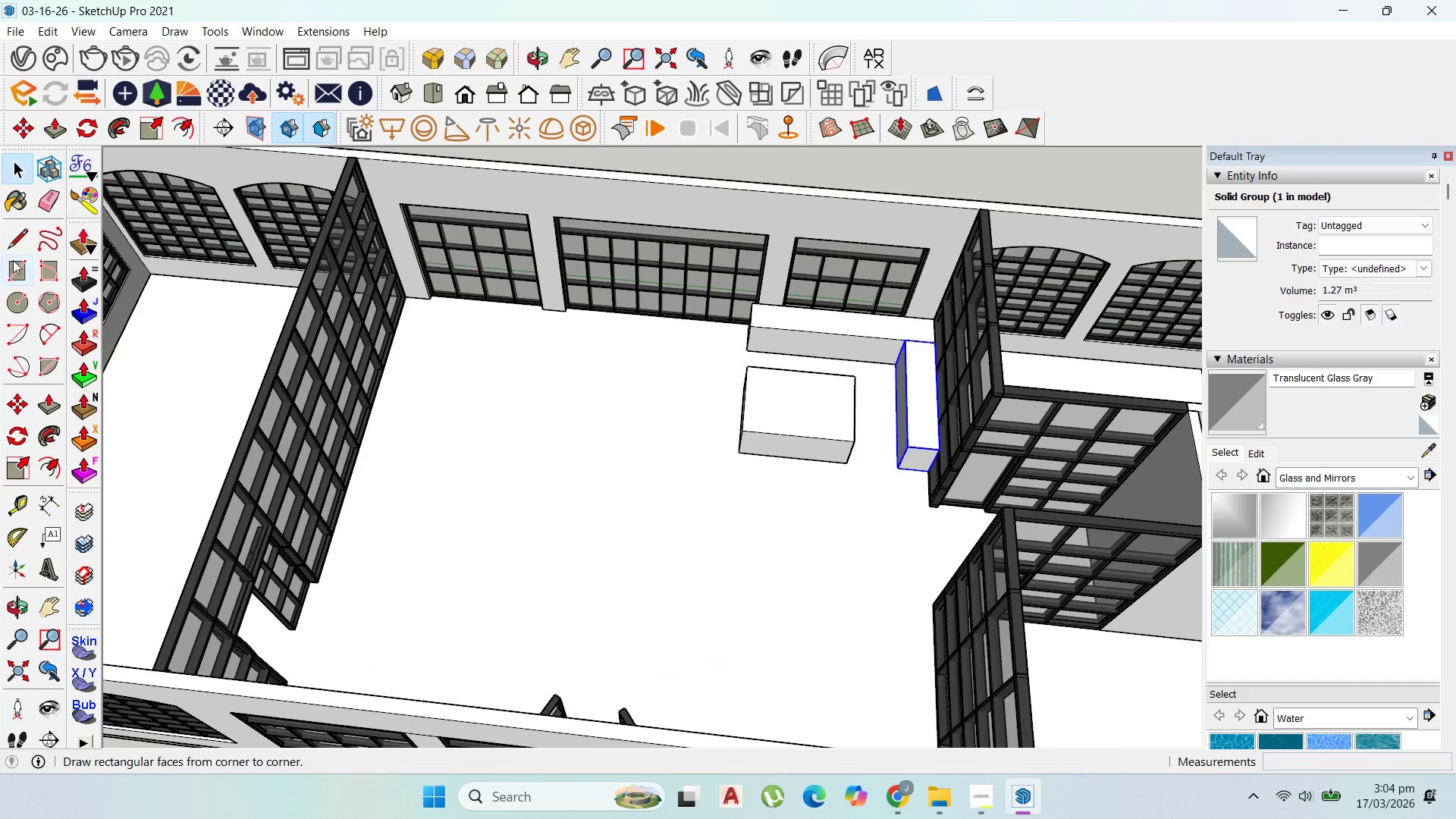 
left_click([13, 264])
 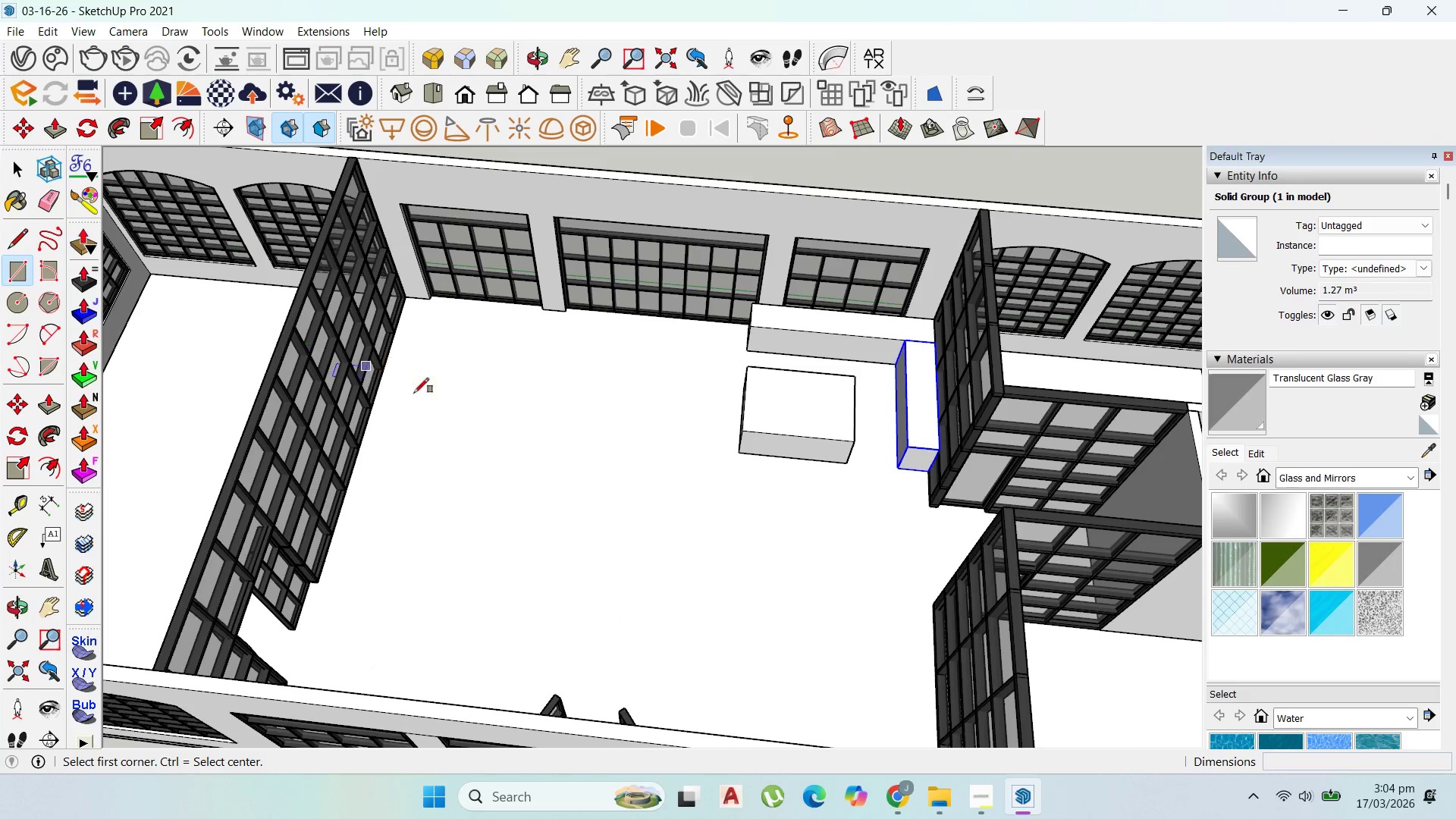 
scroll: coordinate [592, 473], scroll_direction: up, amount: 2.0
 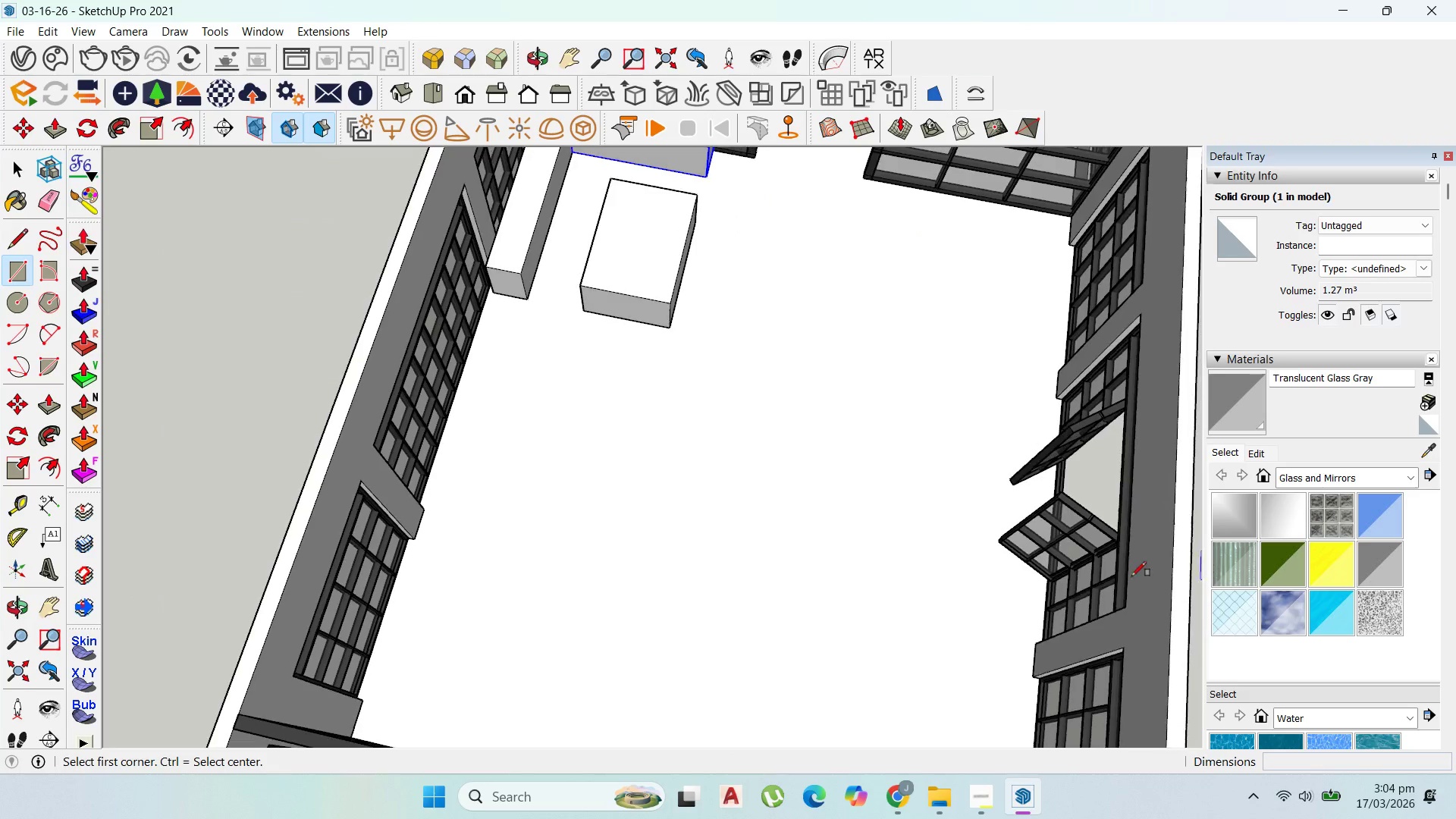 
scroll: coordinate [829, 277], scroll_direction: none, amount: 0.0
 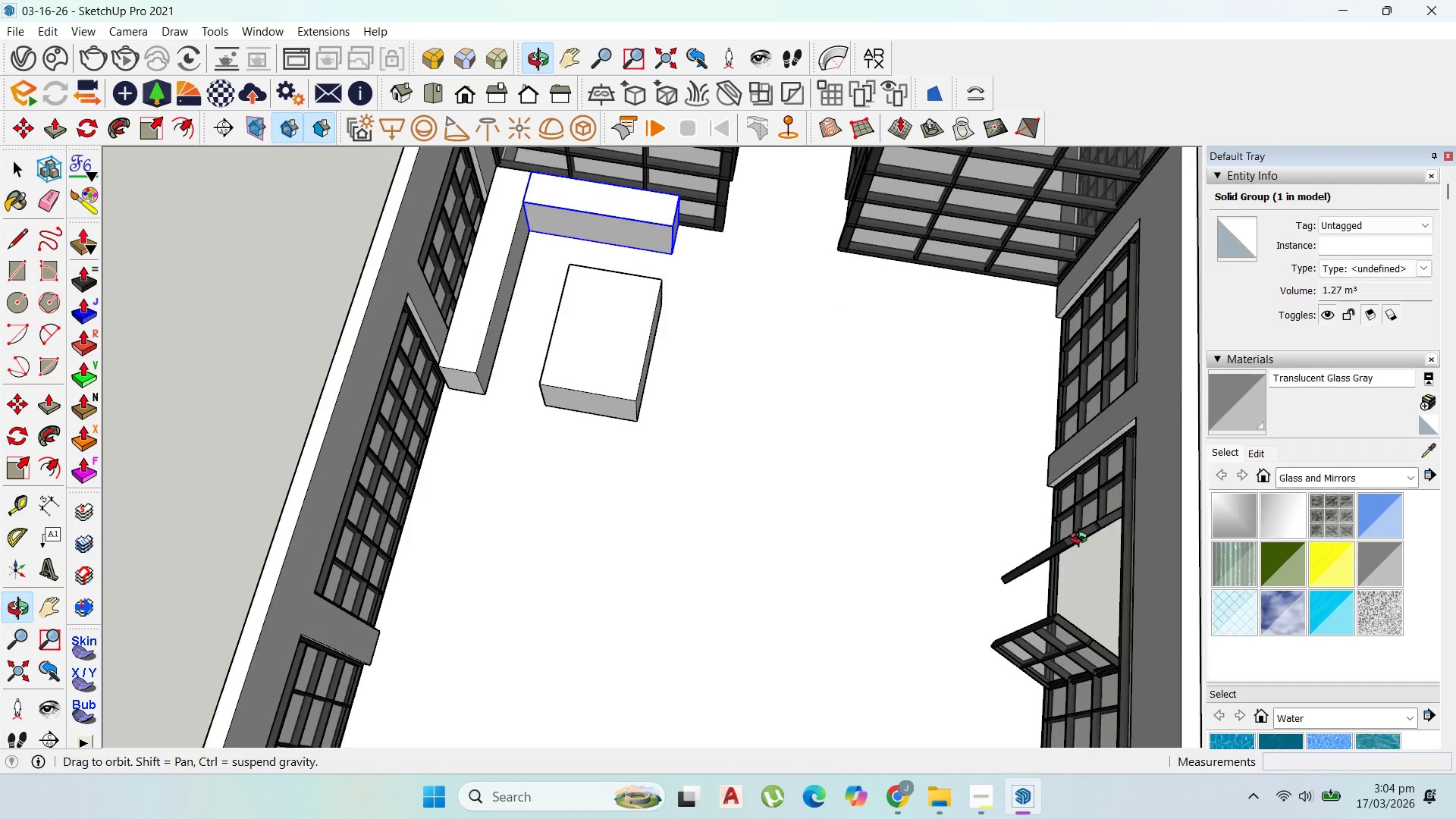 
scroll: coordinate [1006, 416], scroll_direction: up, amount: 1.0
 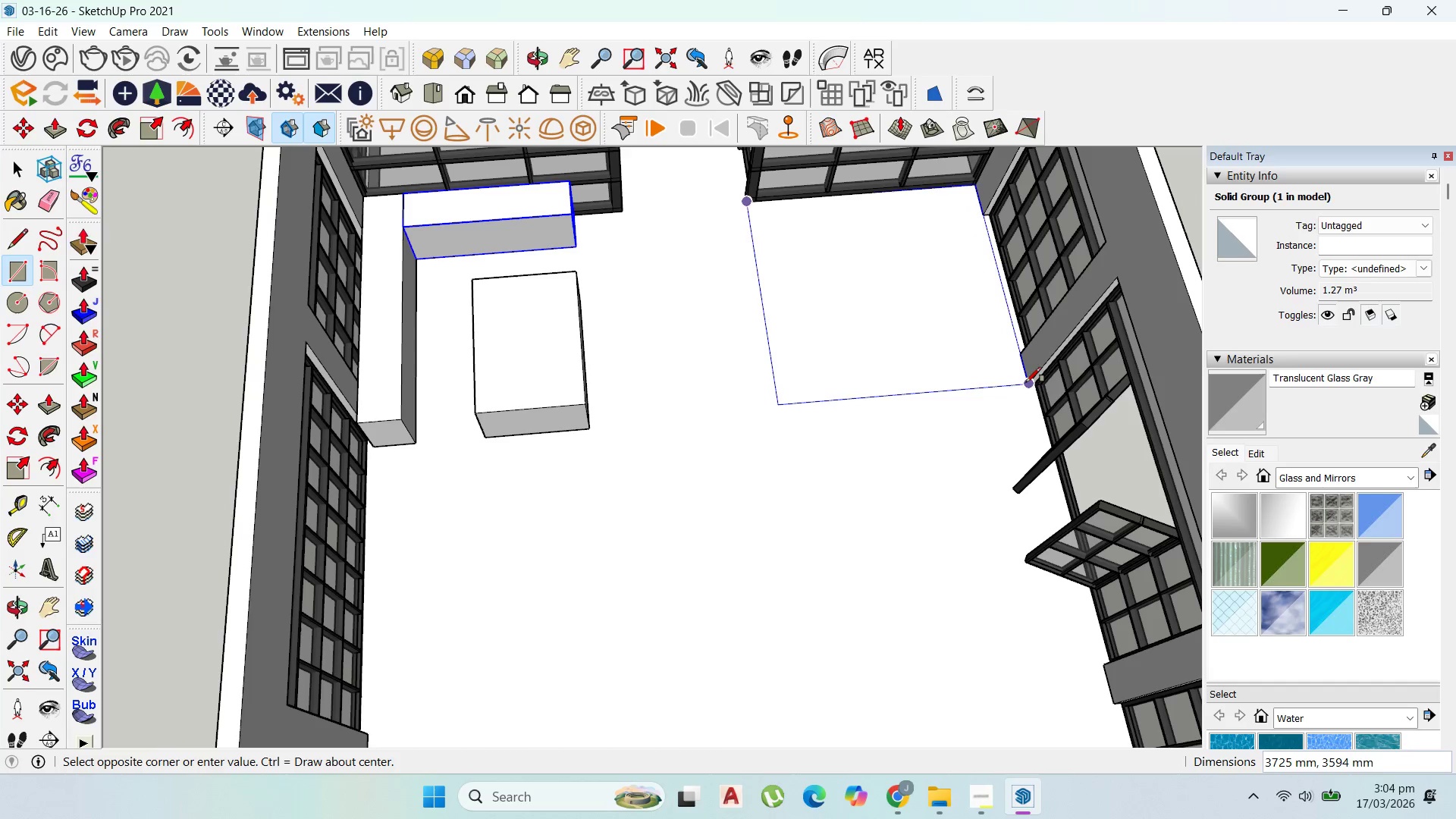 
scroll: coordinate [734, 394], scroll_direction: down, amount: 7.0
 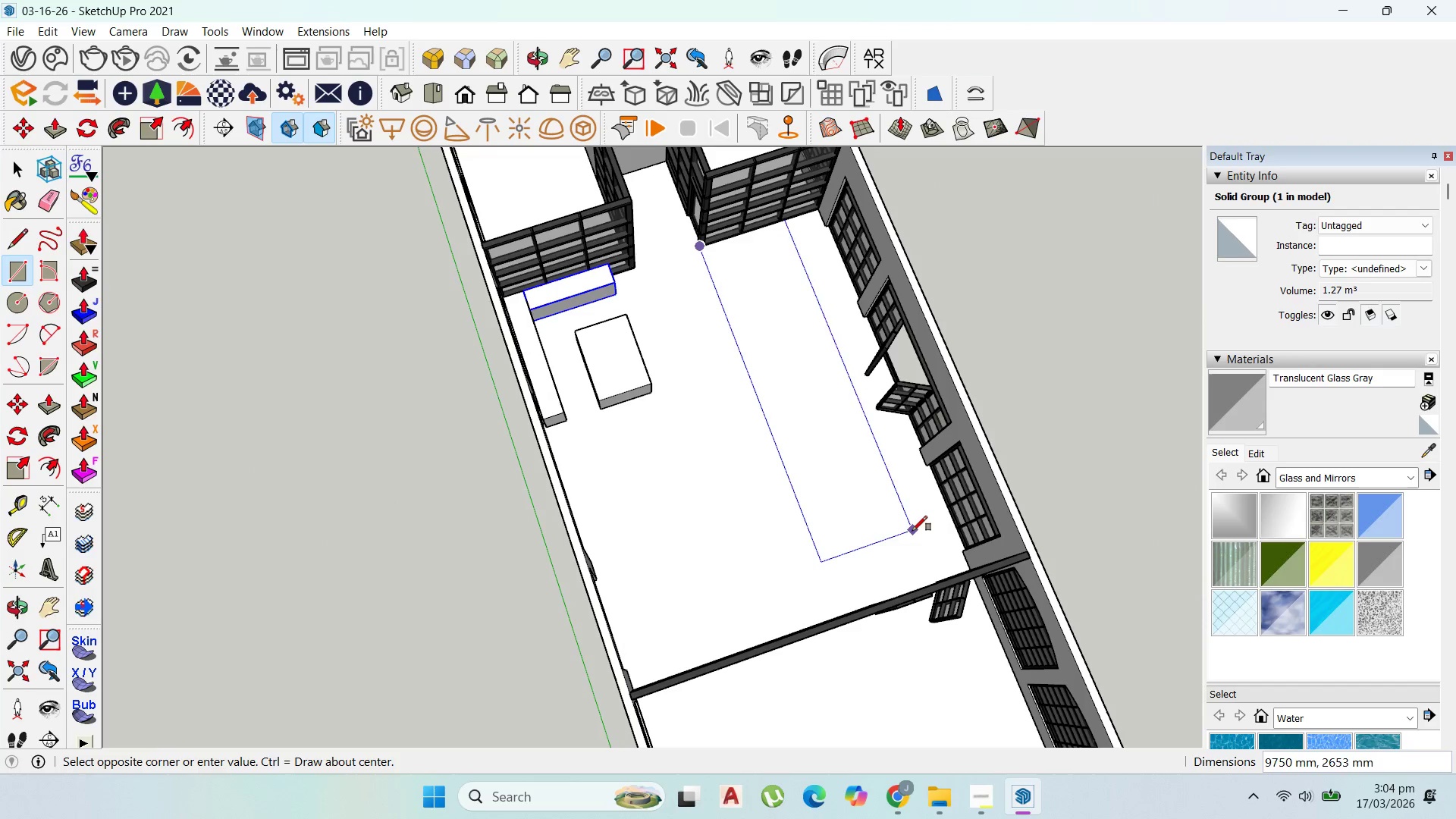 
scroll: coordinate [866, 296], scroll_direction: up, amount: 4.0
 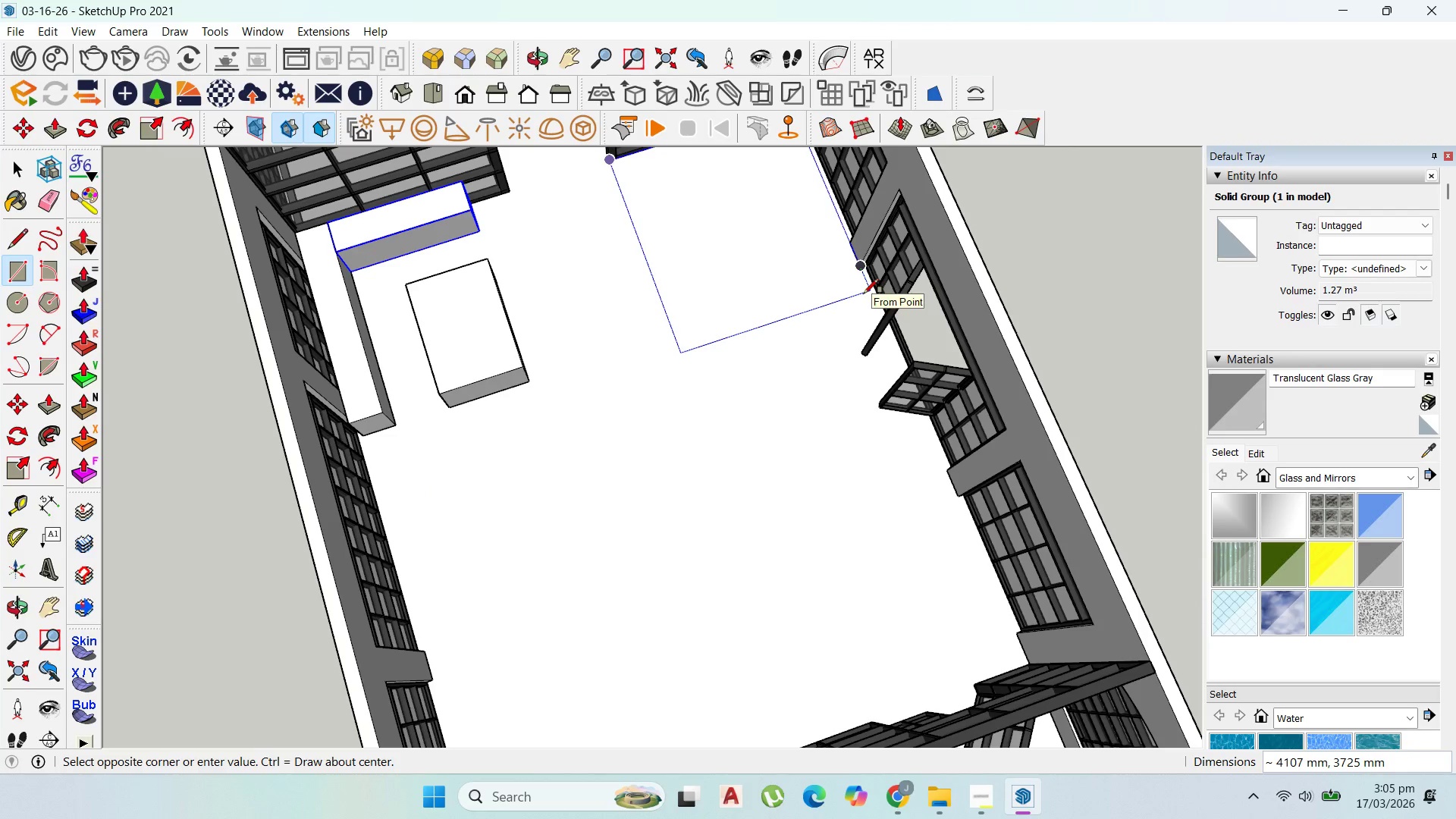 
key(Escape)
 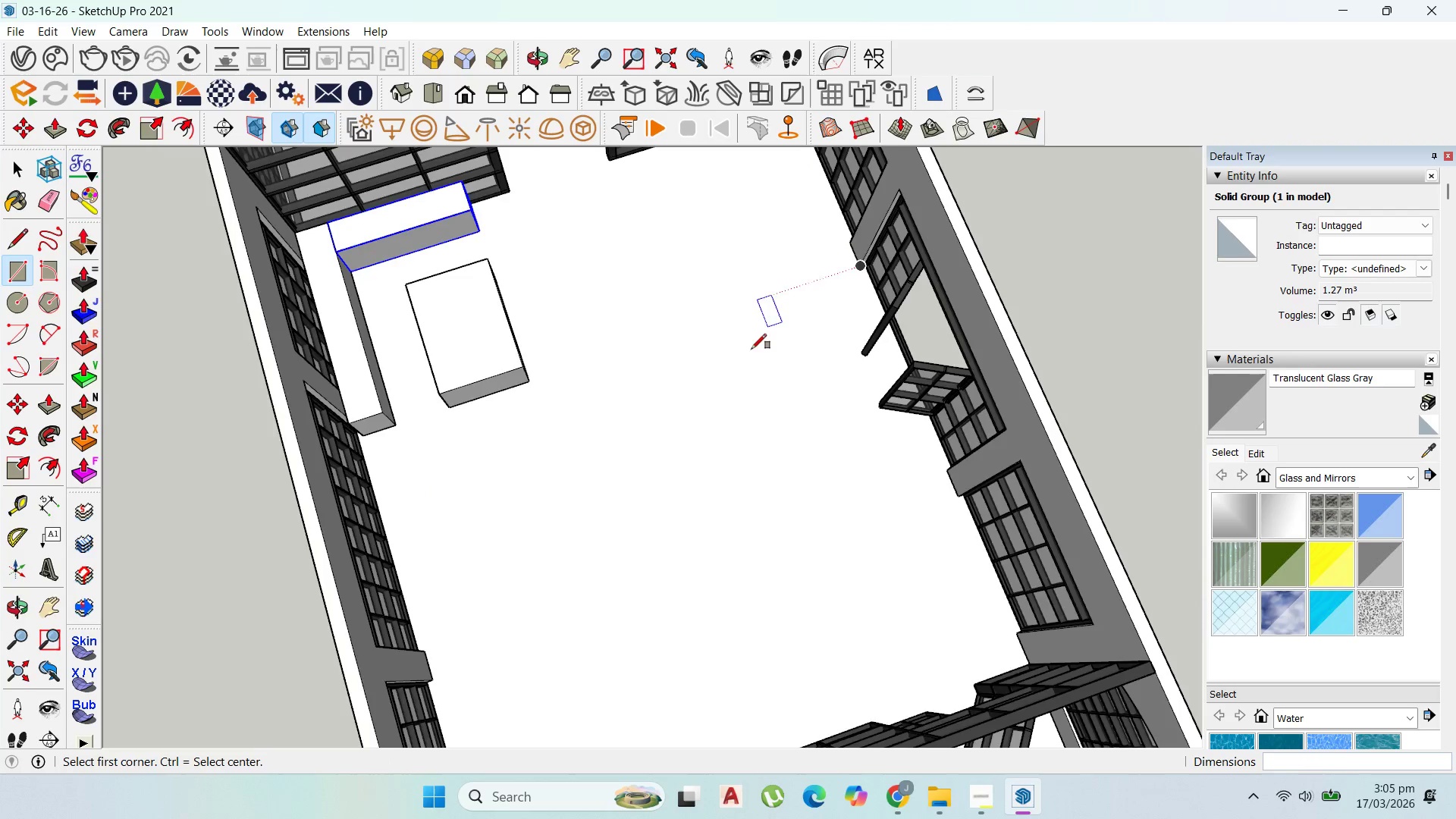 
scroll: coordinate [750, 431], scroll_direction: down, amount: 4.0
 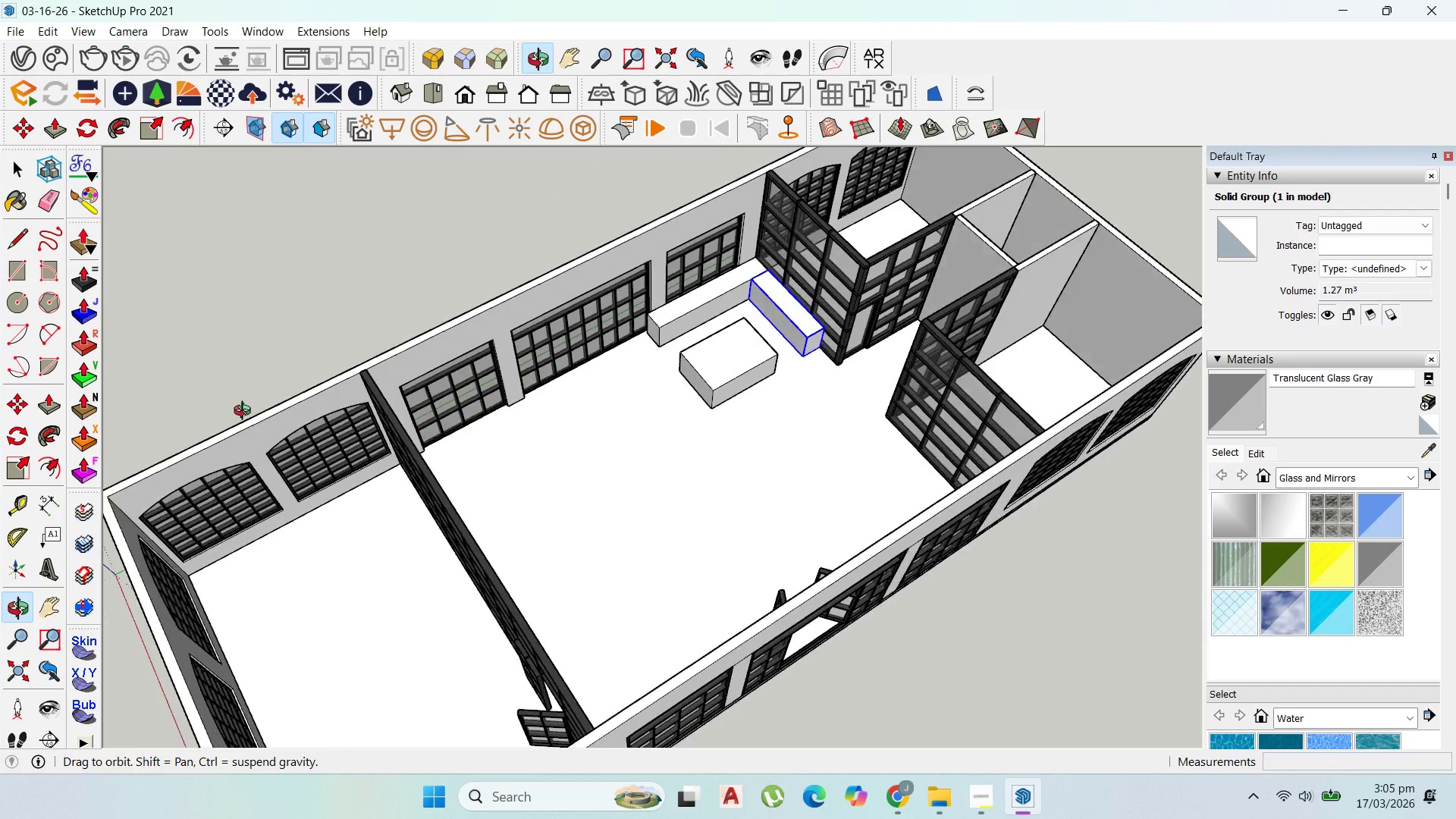 
key(Escape)
 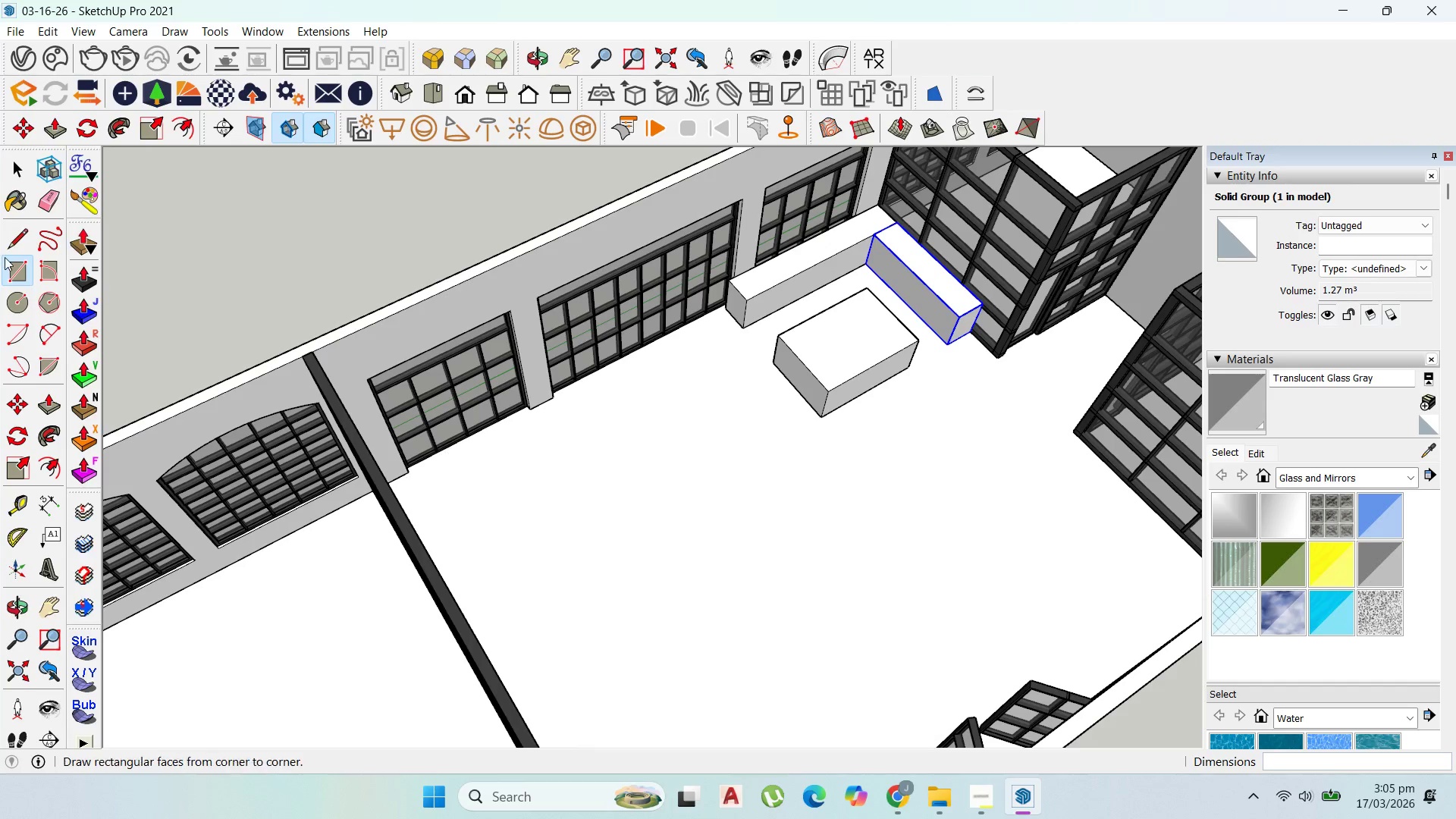 
scroll: coordinate [579, 490], scroll_direction: up, amount: 4.0
 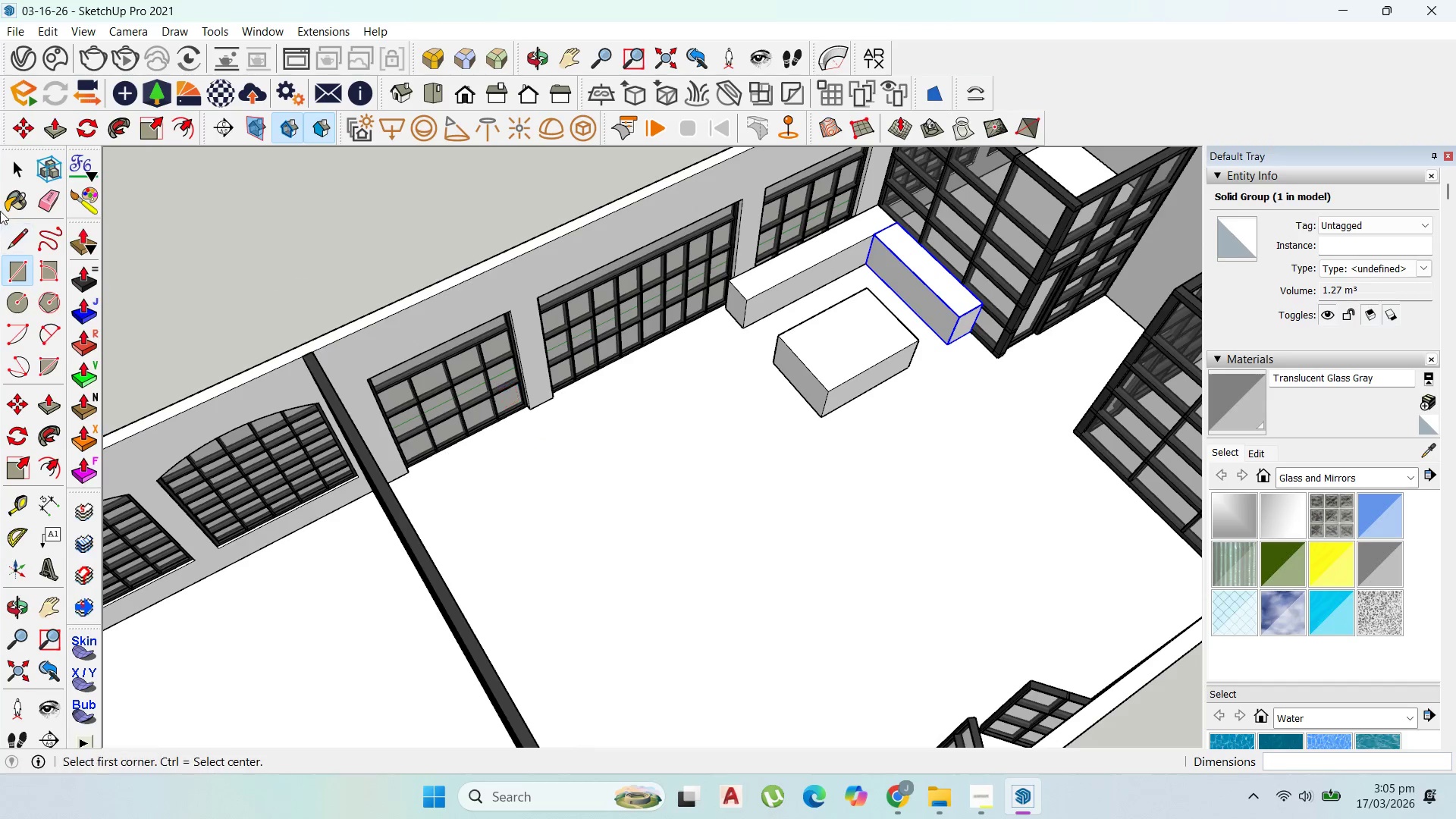 
left_click_drag(start_coordinate=[7, 259], to_coordinate=[14, 260])
 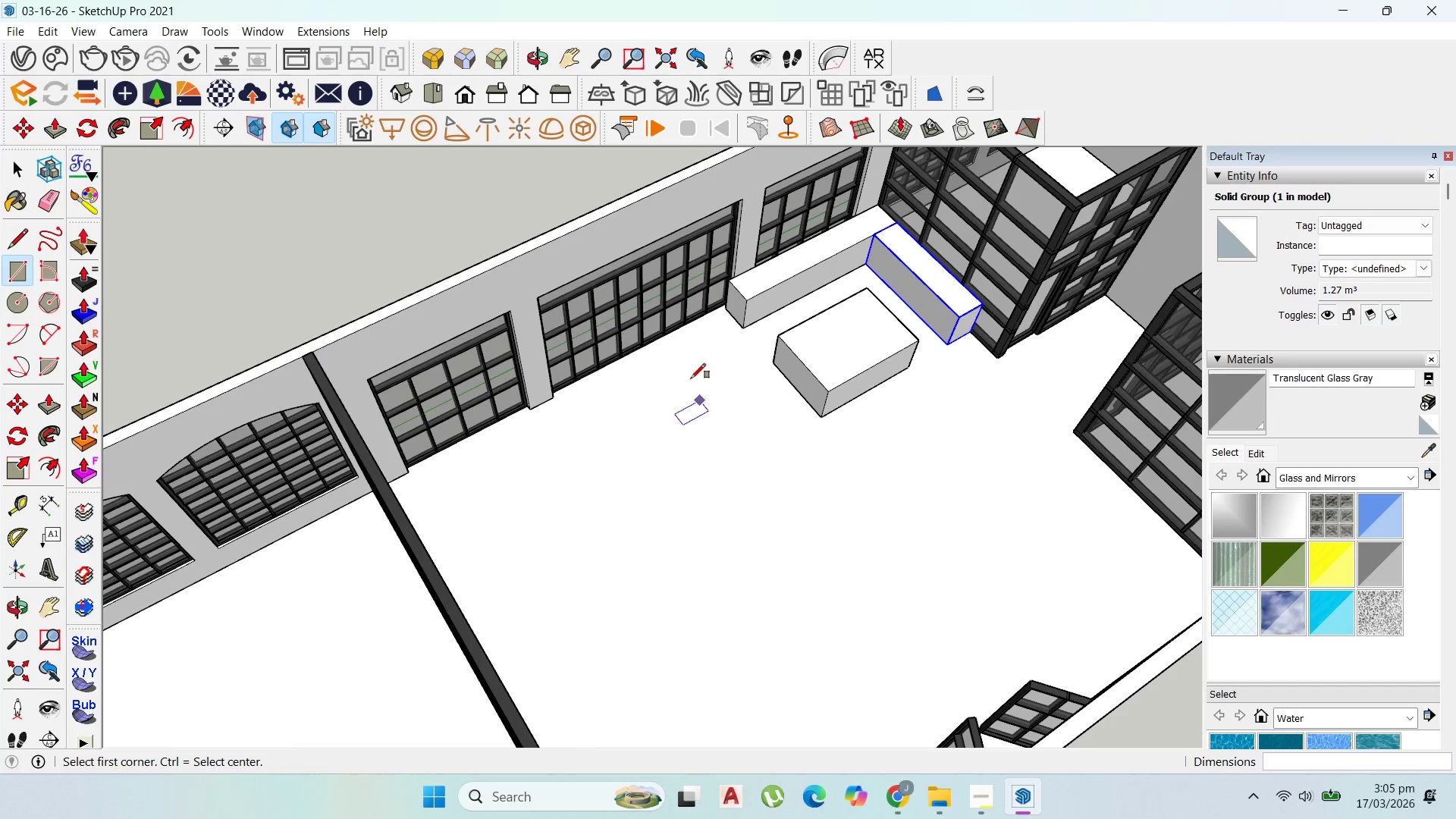 
scroll: coordinate [691, 378], scroll_direction: up, amount: 2.0
 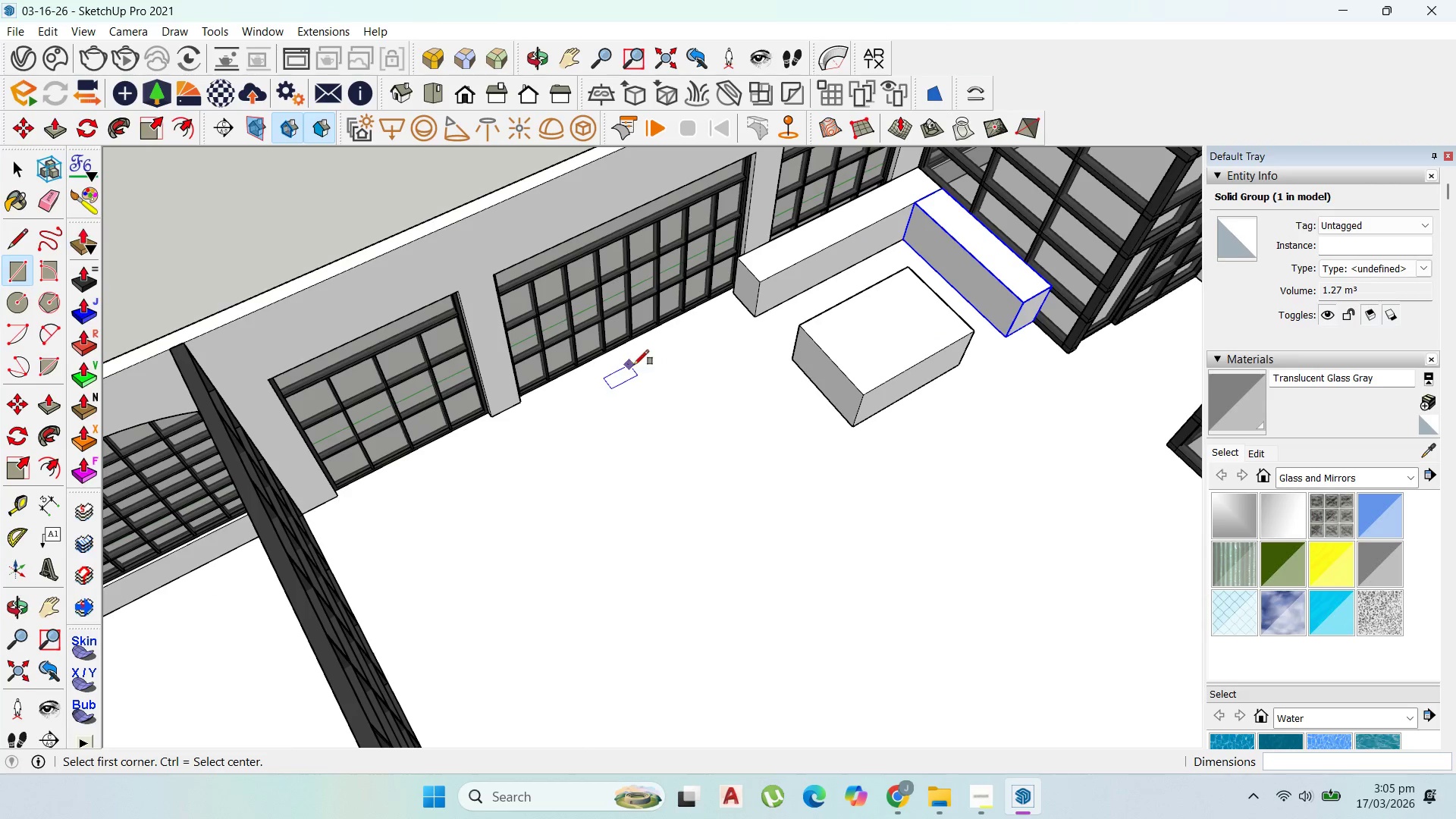 
key(Escape)
 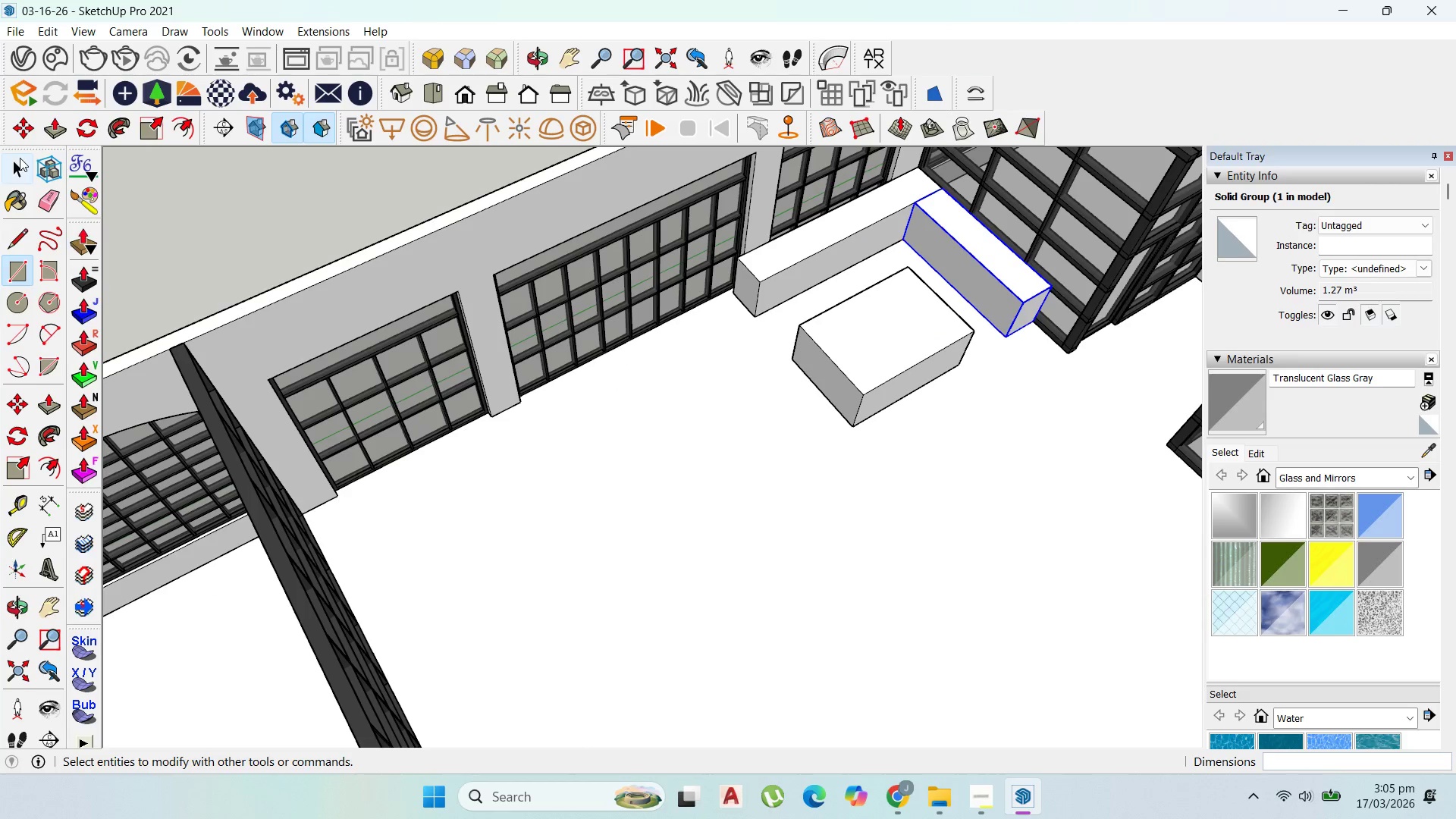 
left_click_drag(start_coordinate=[24, 163], to_coordinate=[48, 174])
 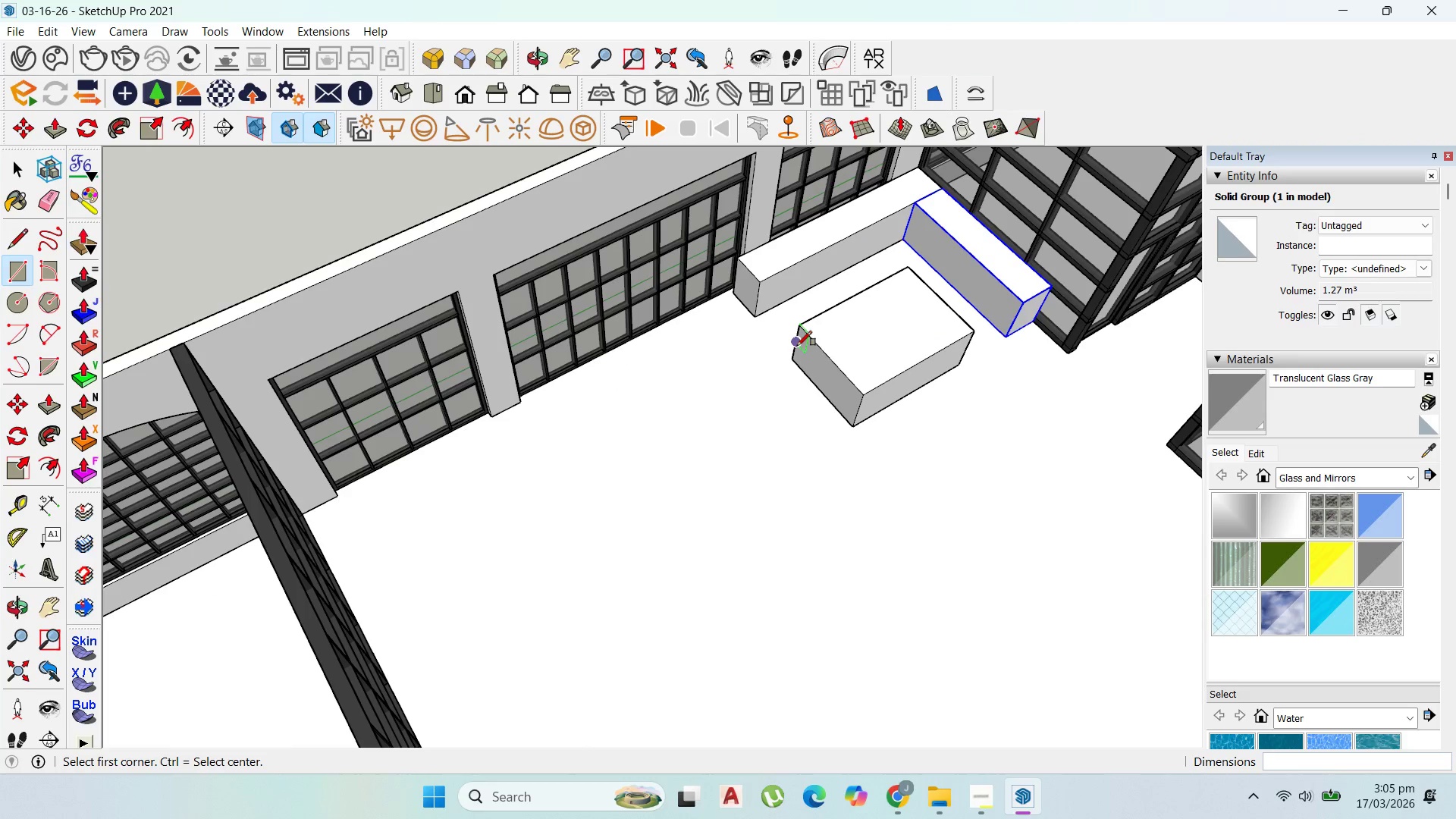 
scroll: coordinate [816, 366], scroll_direction: down, amount: 3.0
 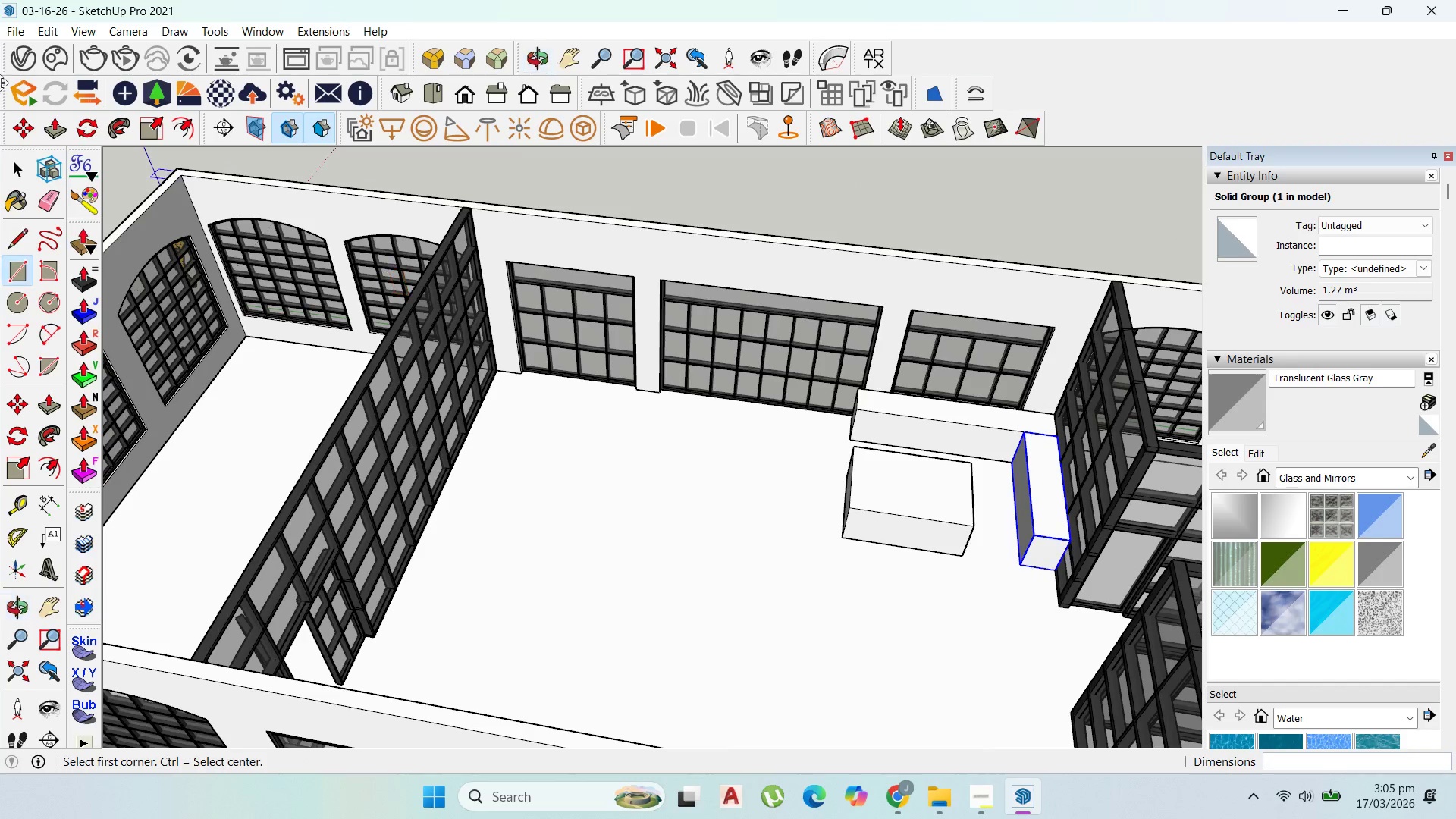 
left_click([10, 164])
 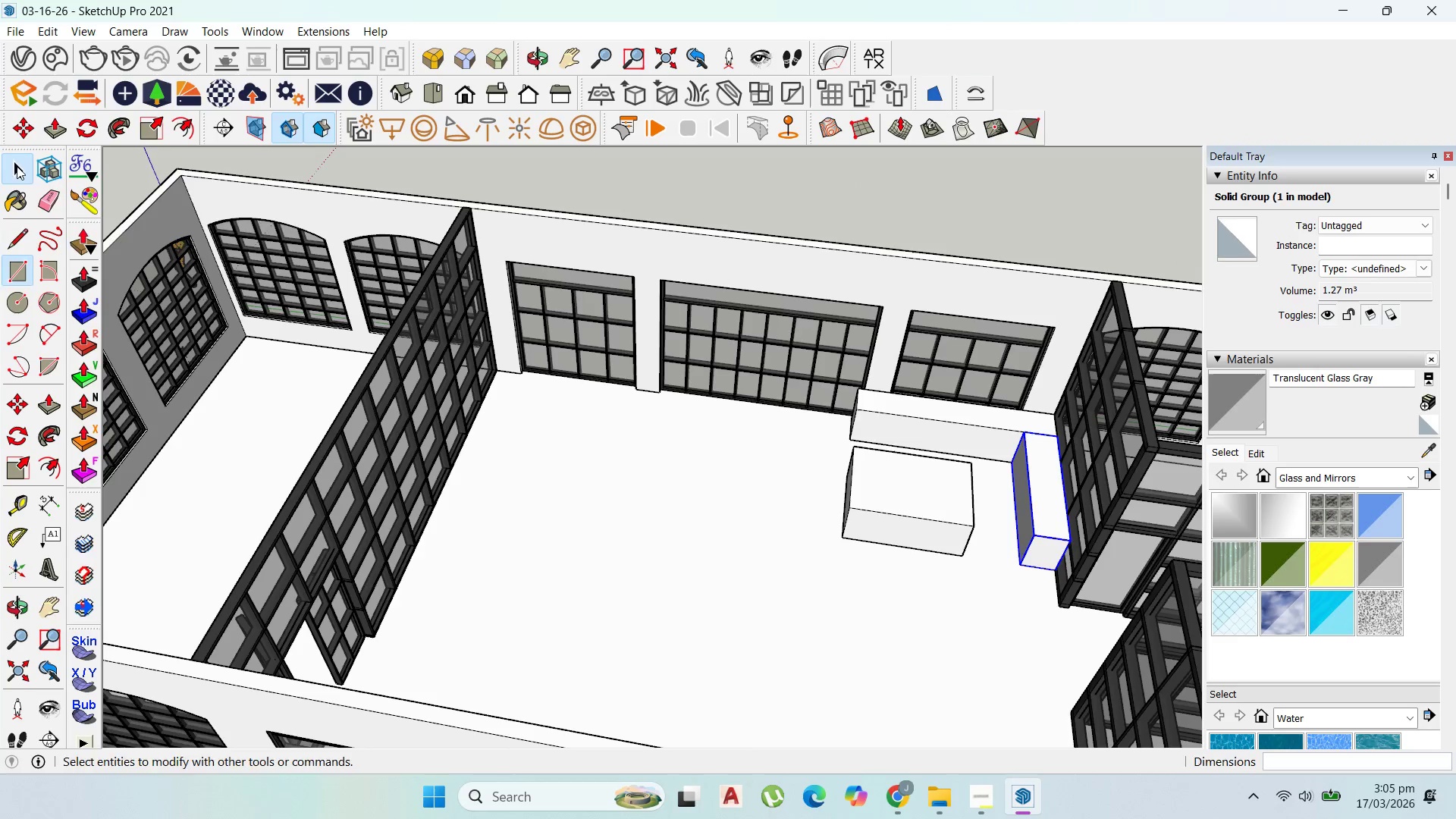 
key(Escape)
 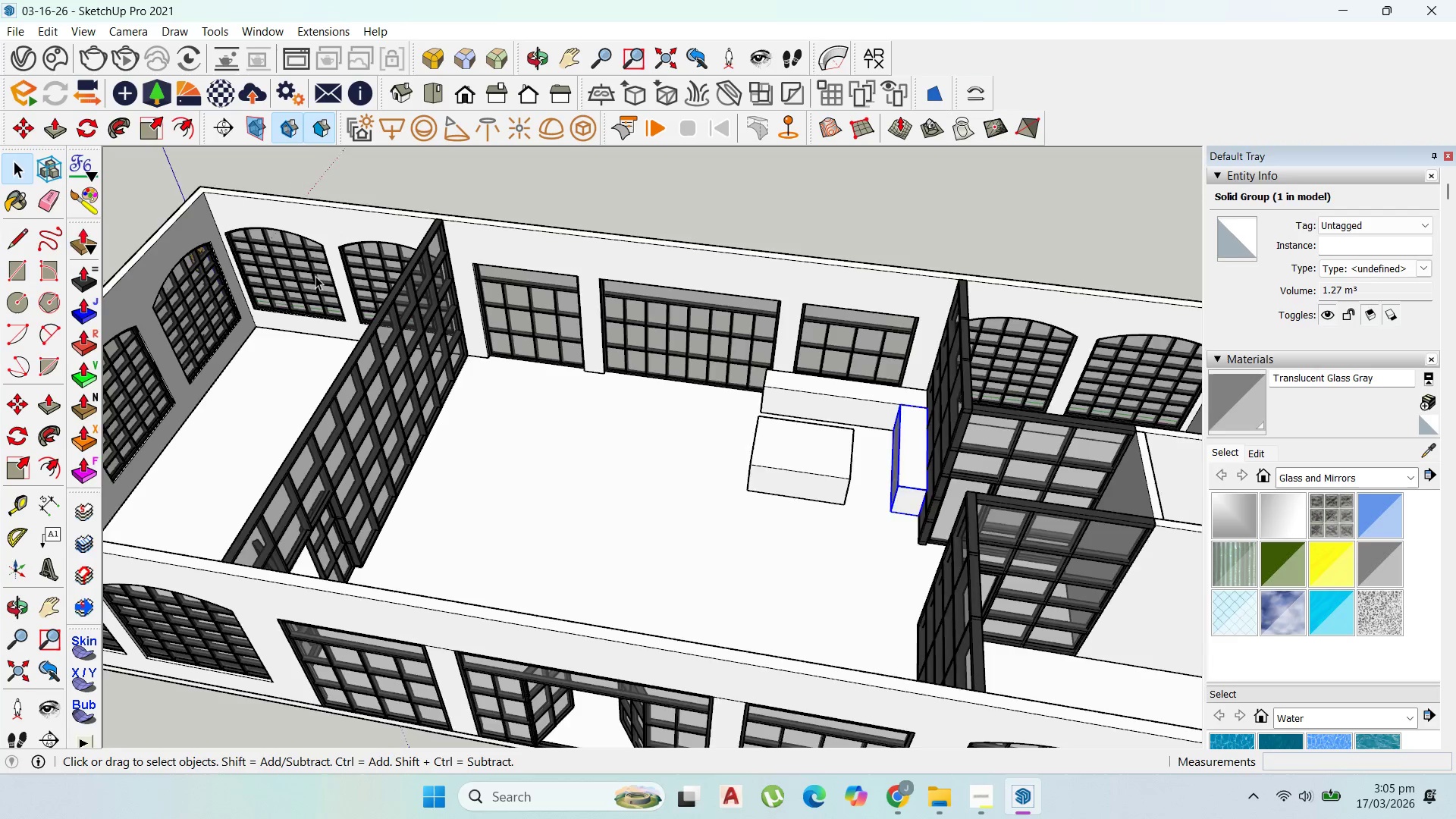 
scroll: coordinate [315, 276], scroll_direction: down, amount: 3.0
 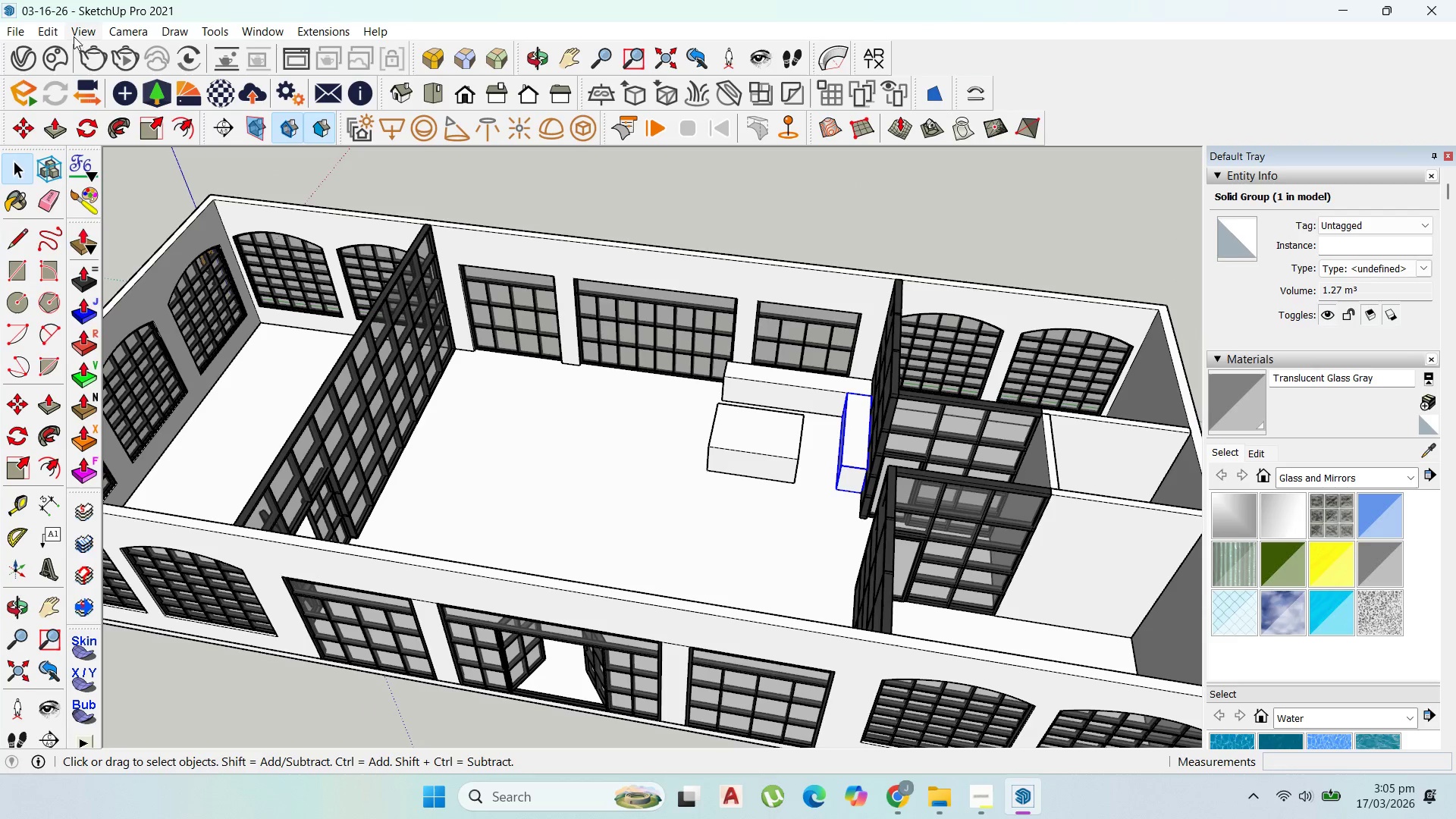 
left_click([85, 36])
 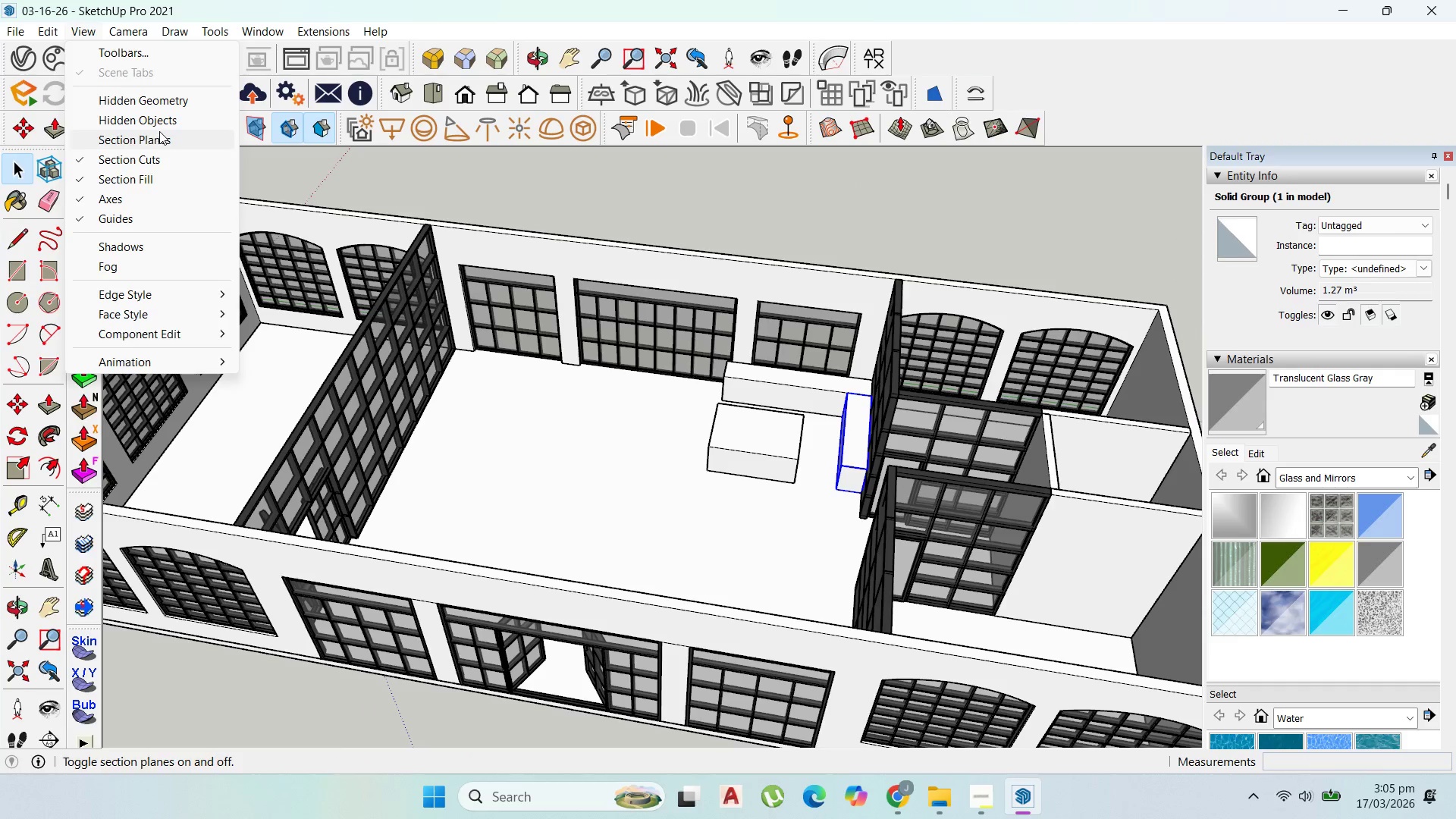 
left_click([158, 123])
 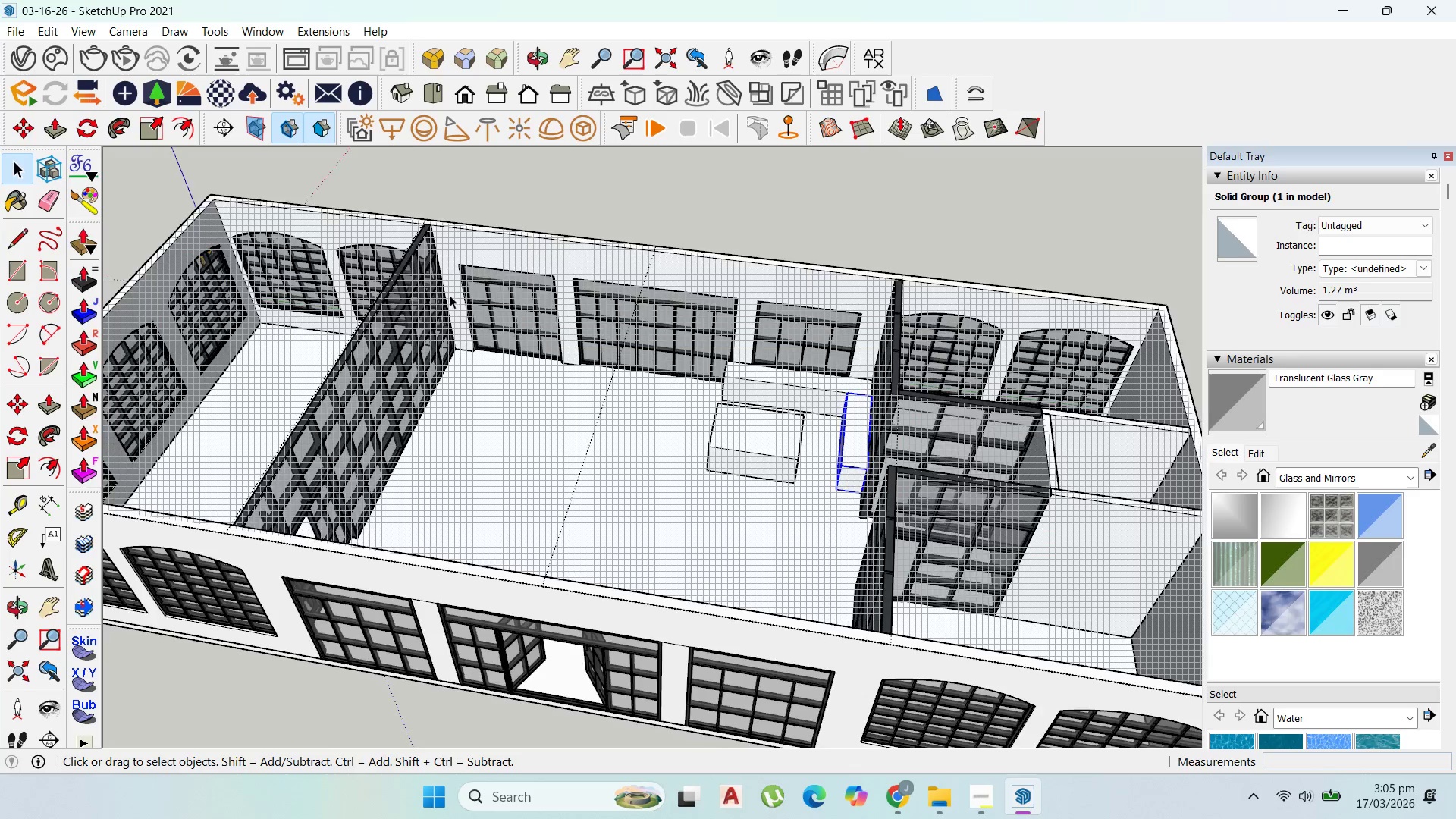 
left_click([484, 347])
 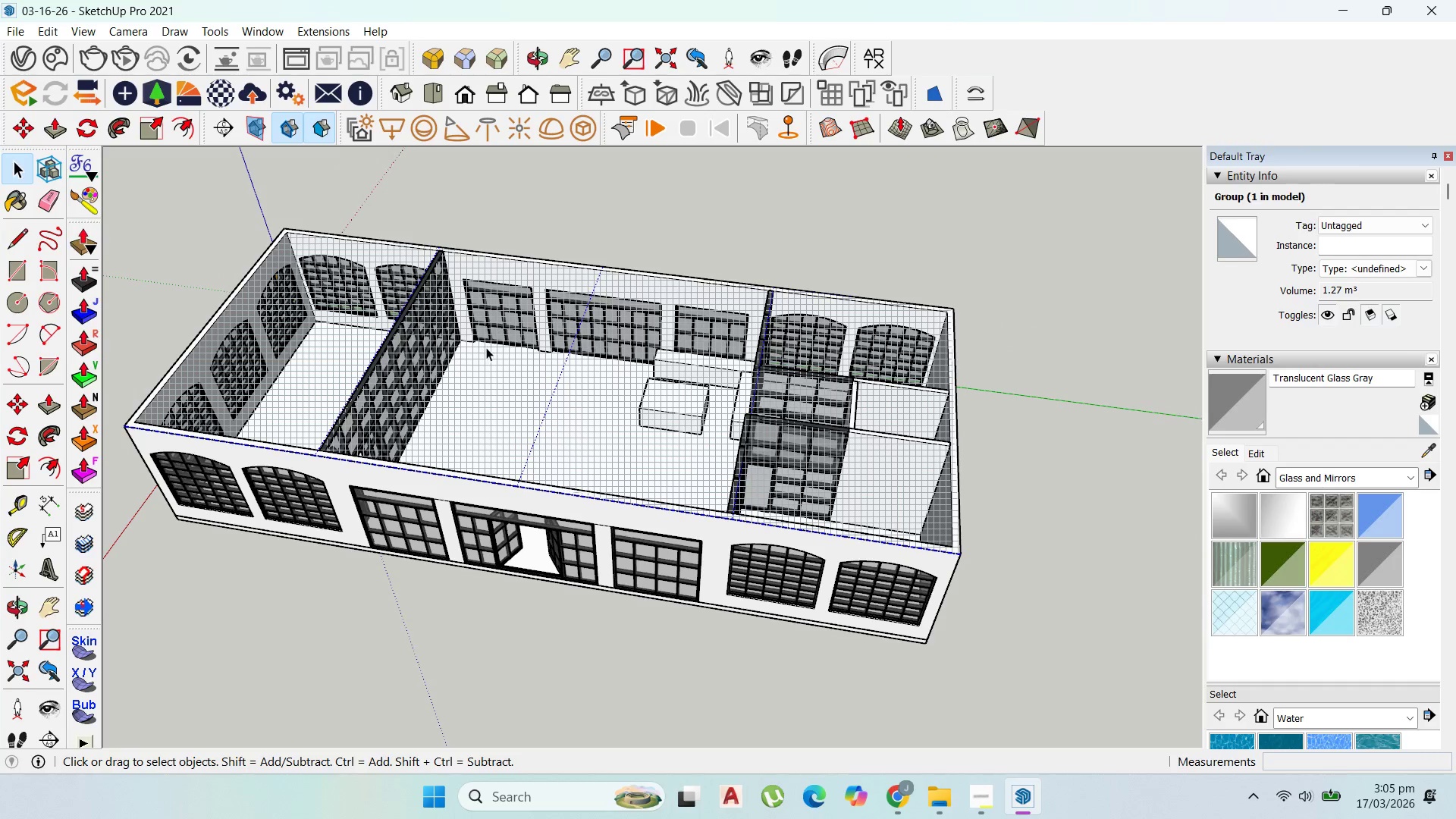 
scroll: coordinate [488, 325], scroll_direction: down, amount: 4.0
 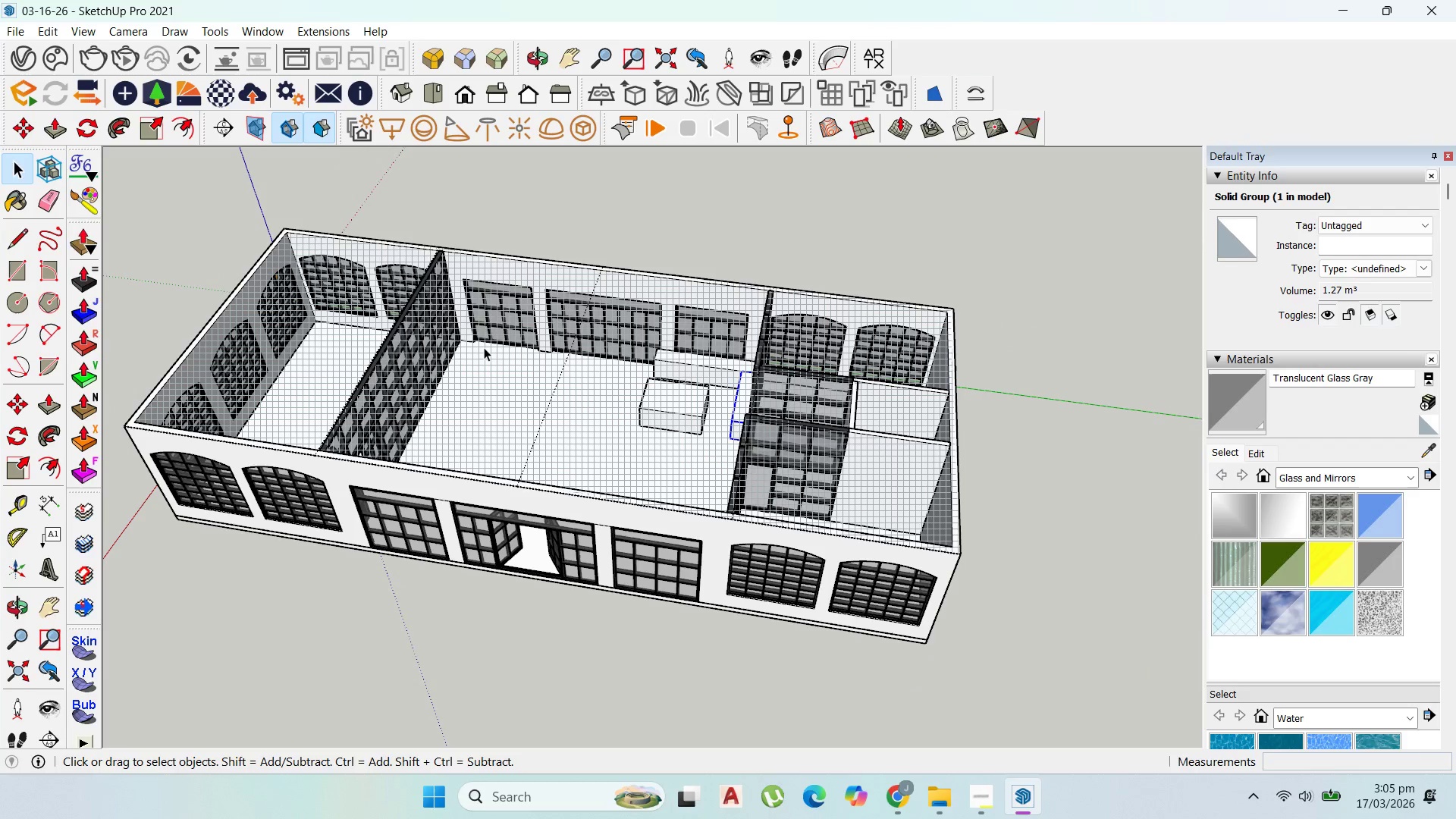 
right_click([486, 347])
 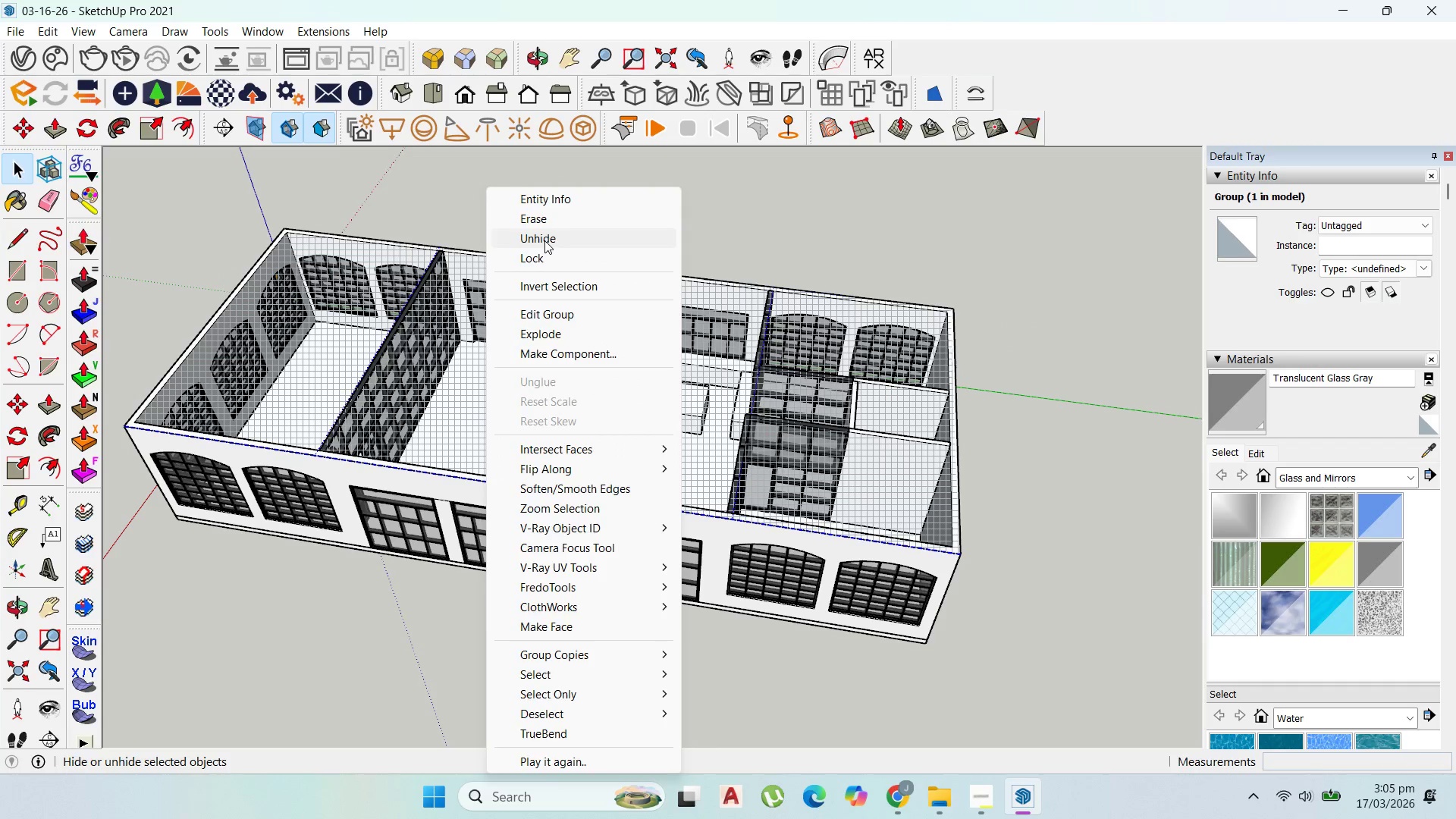 
scroll: coordinate [447, 289], scroll_direction: up, amount: 2.0
 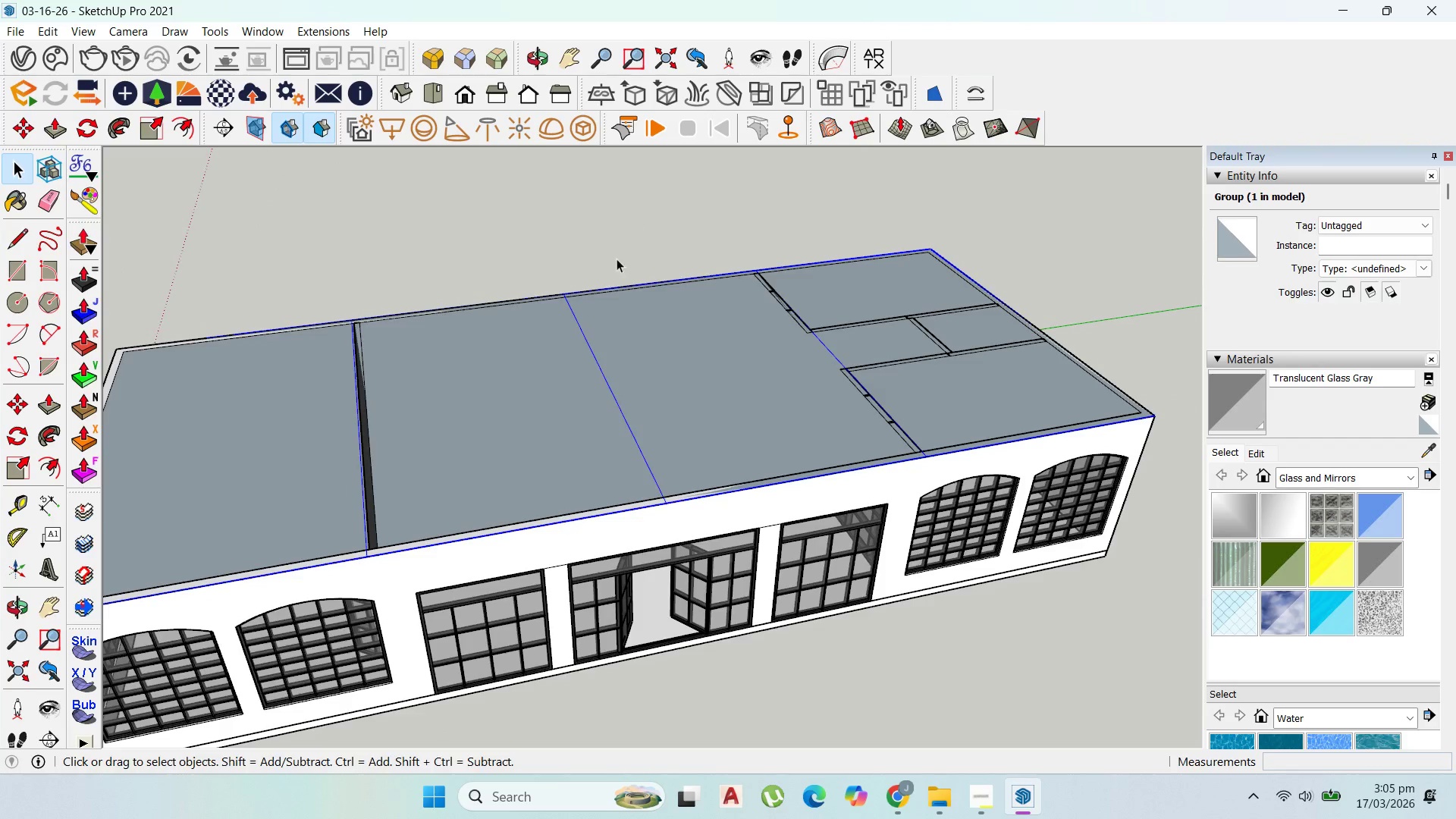 
scroll: coordinate [538, 378], scroll_direction: none, amount: 0.0
 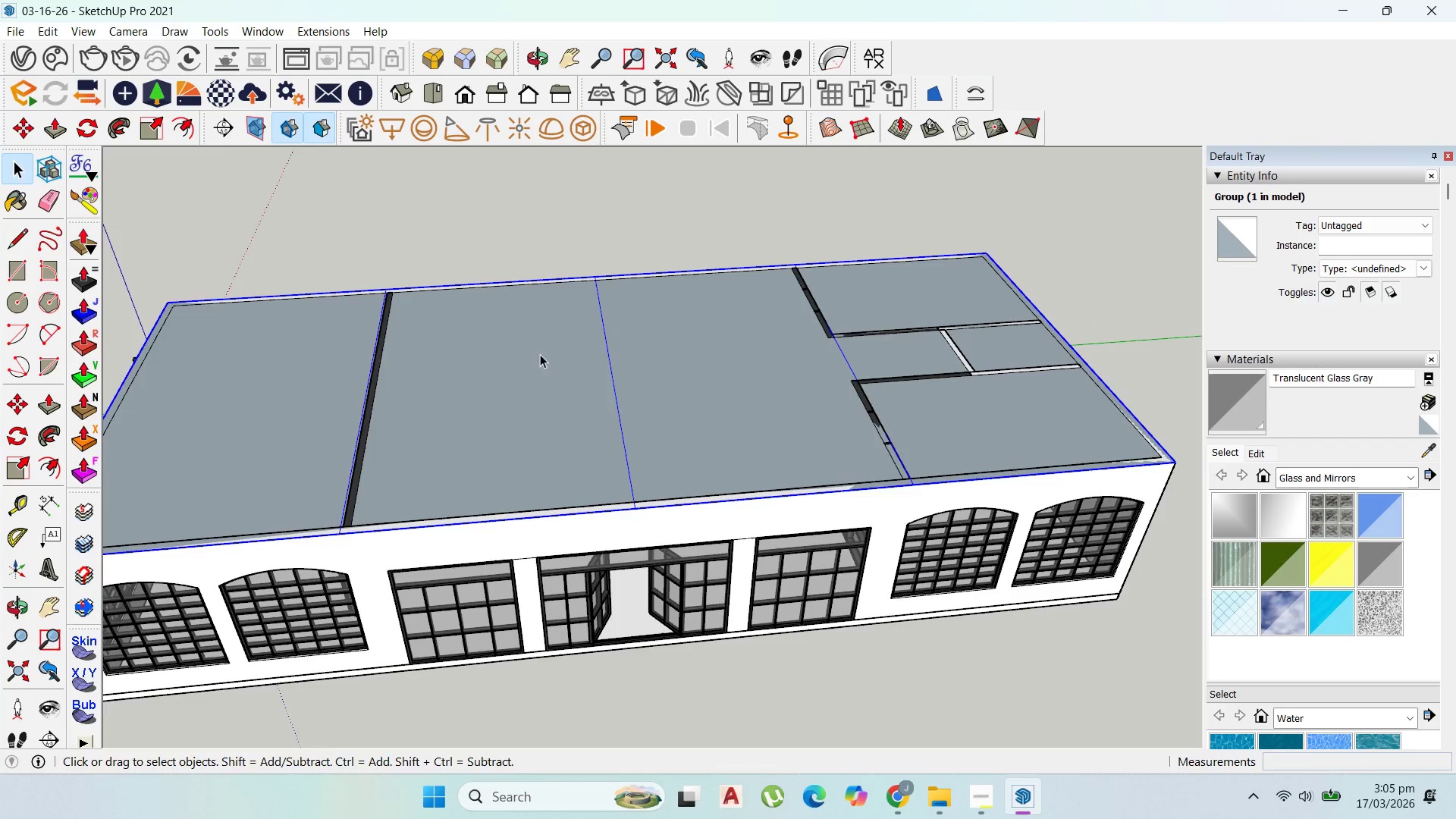 
double_click([526, 375])
 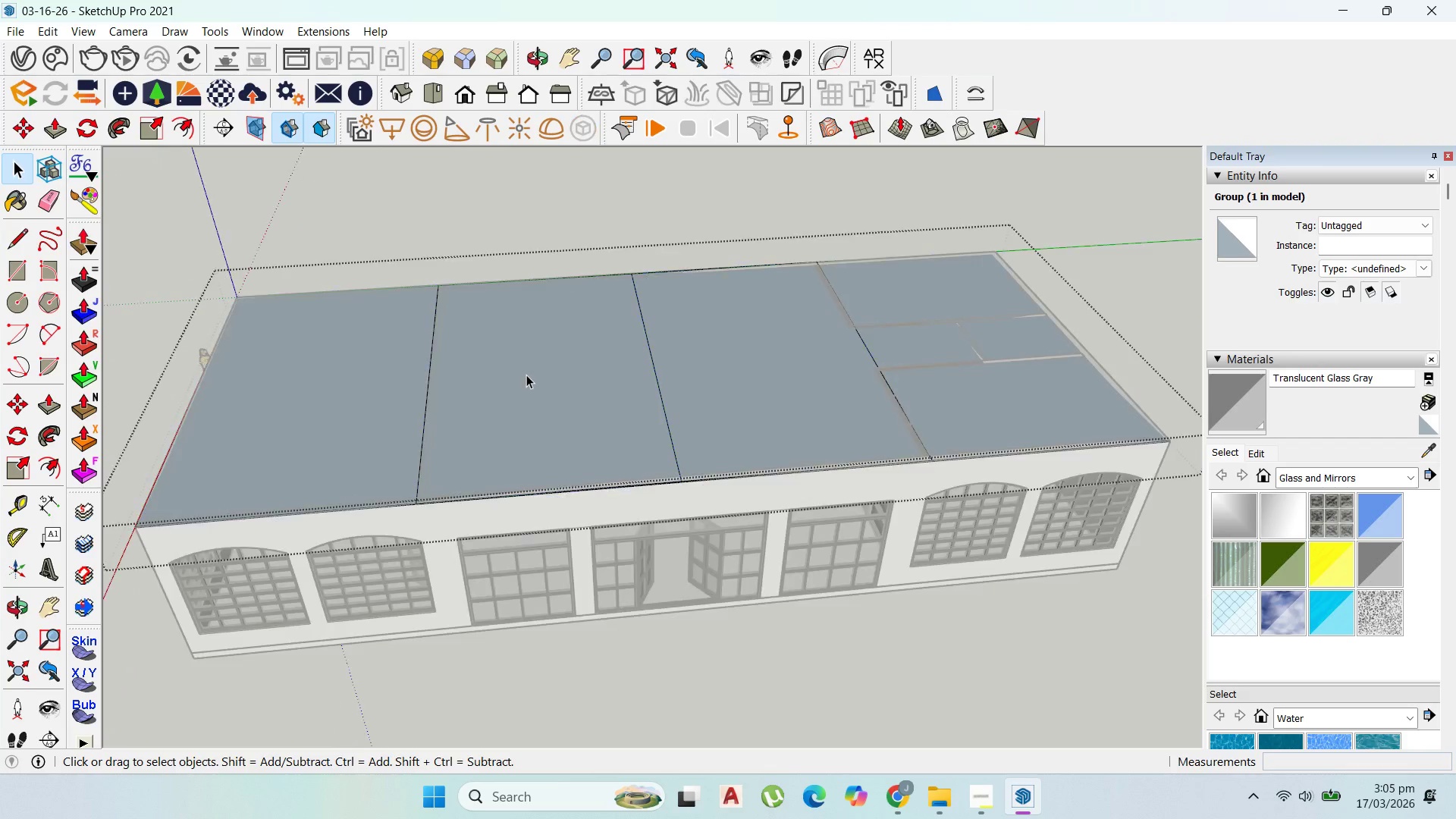 
scroll: coordinate [526, 384], scroll_direction: down, amount: 1.0
 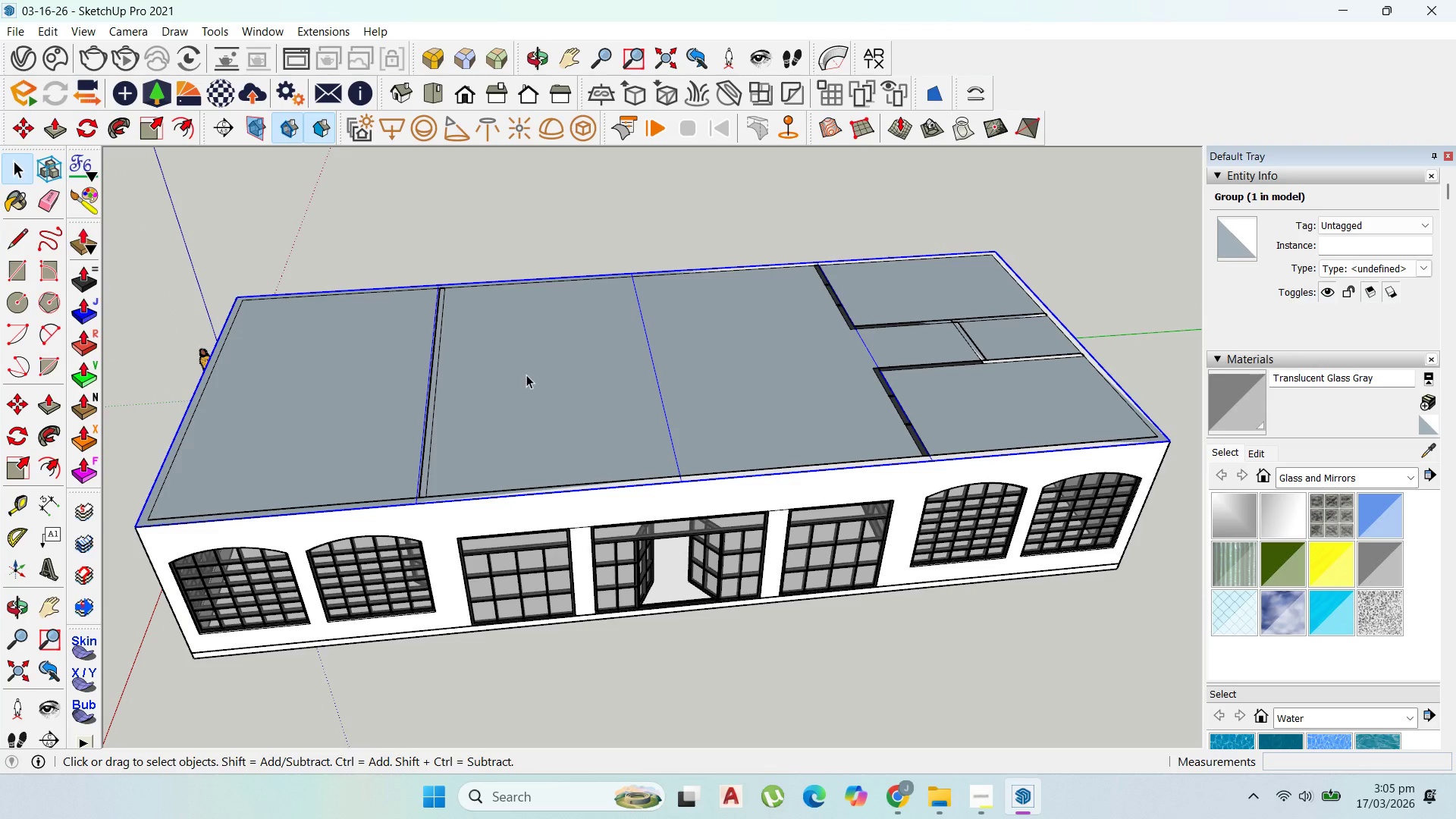 
triple_click([526, 375])
 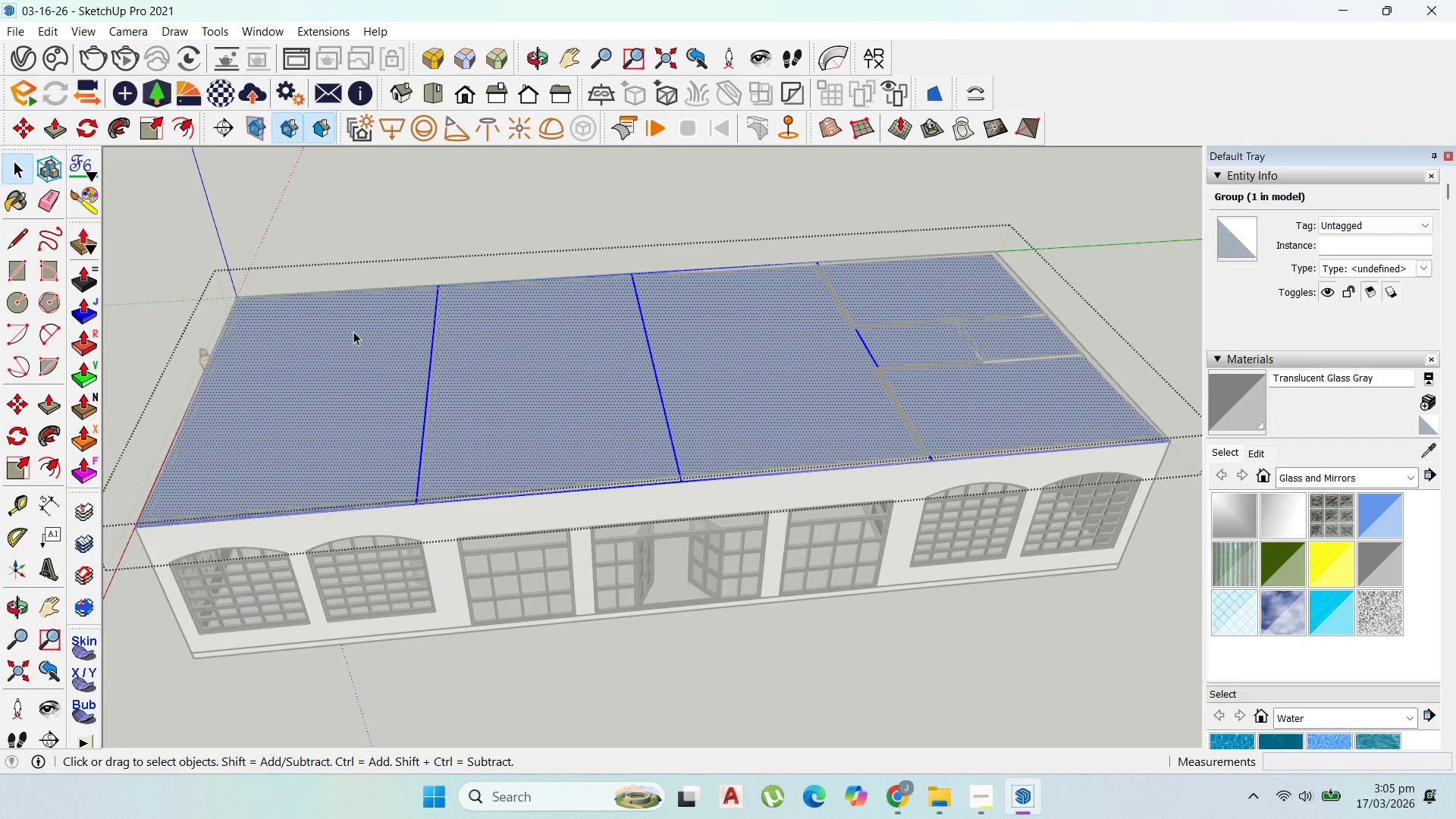 
scroll: coordinate [353, 331], scroll_direction: up, amount: 2.0
 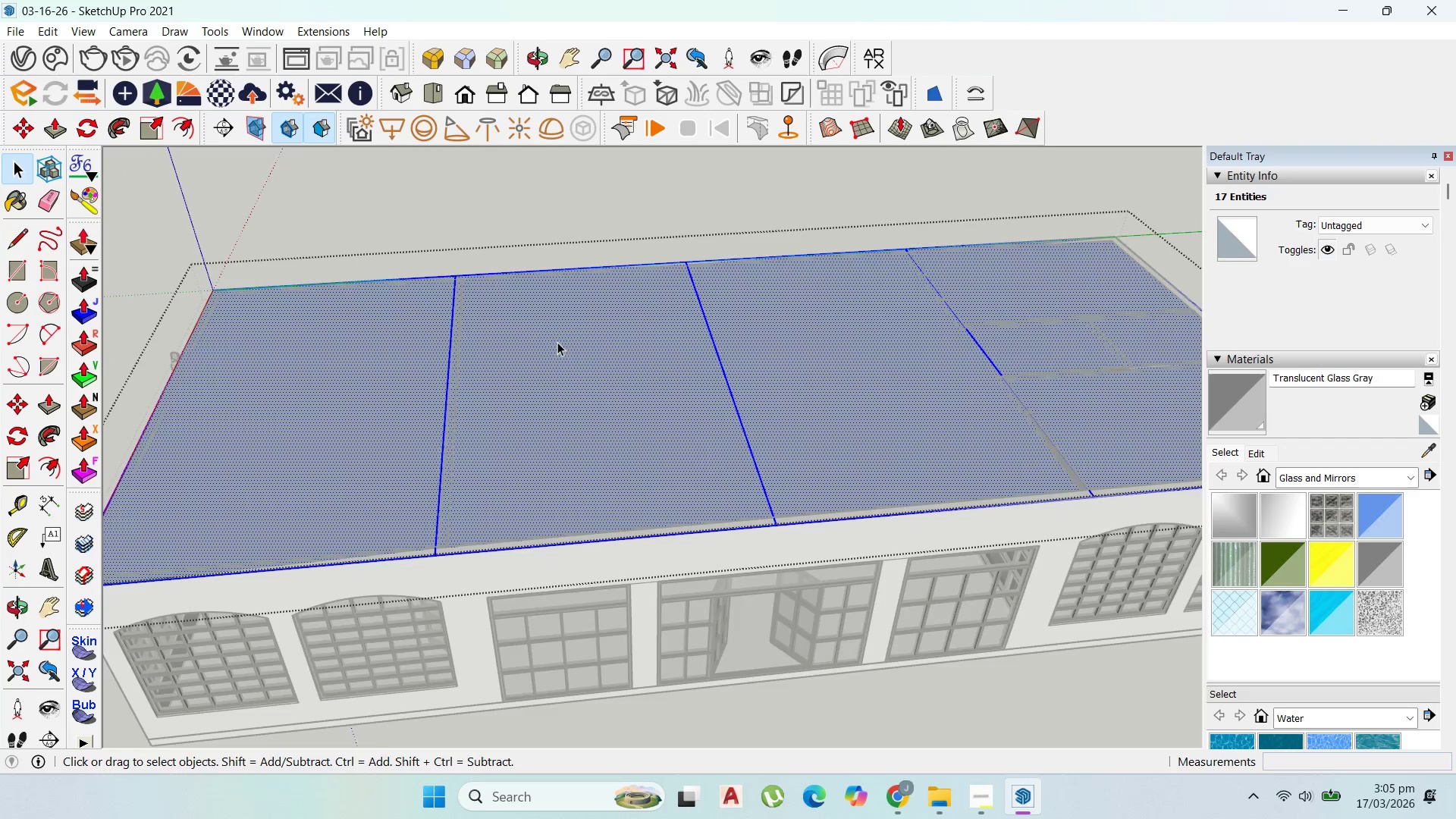 
scroll: coordinate [537, 384], scroll_direction: down, amount: 2.0
 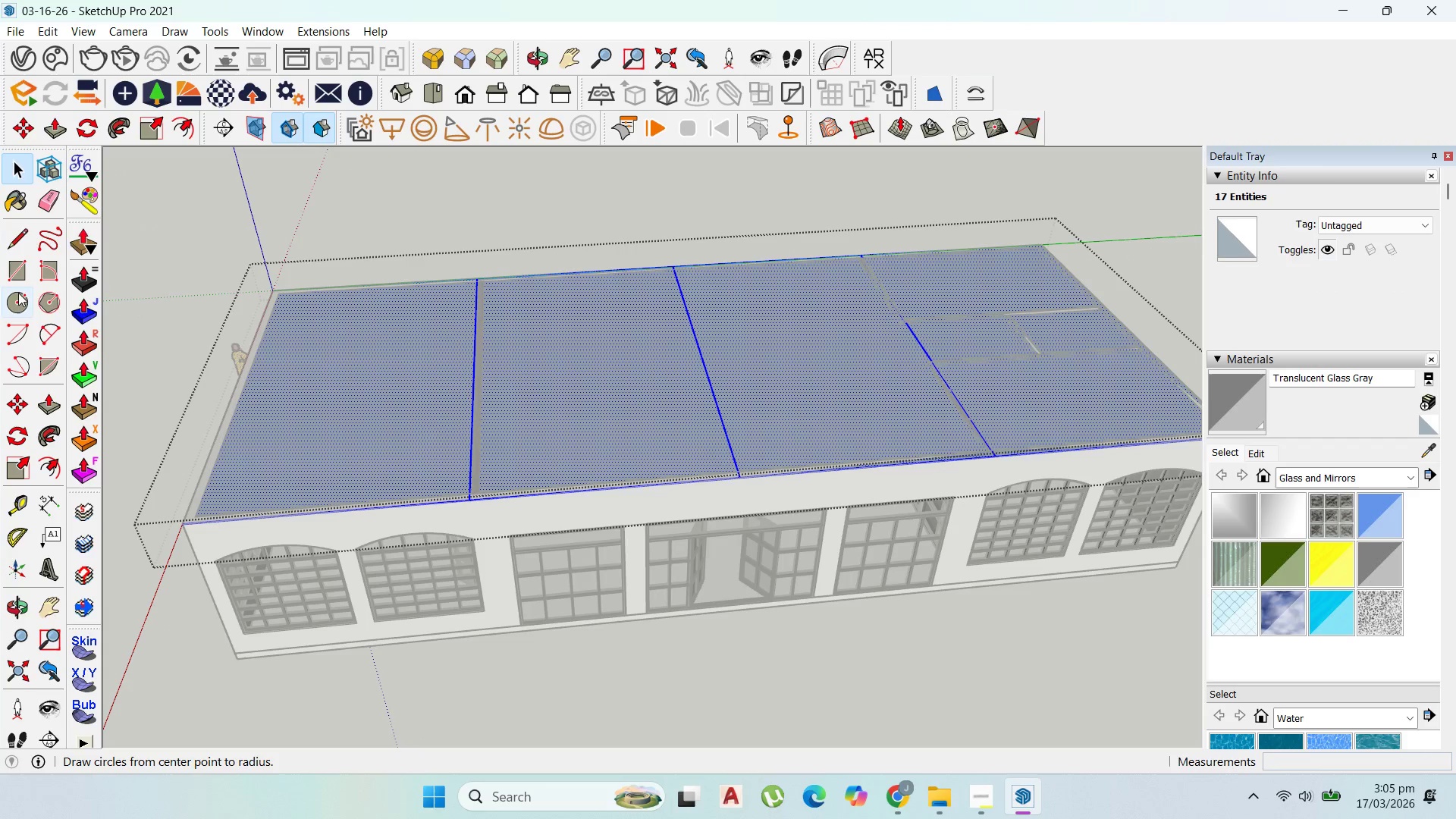 
left_click([18, 268])
 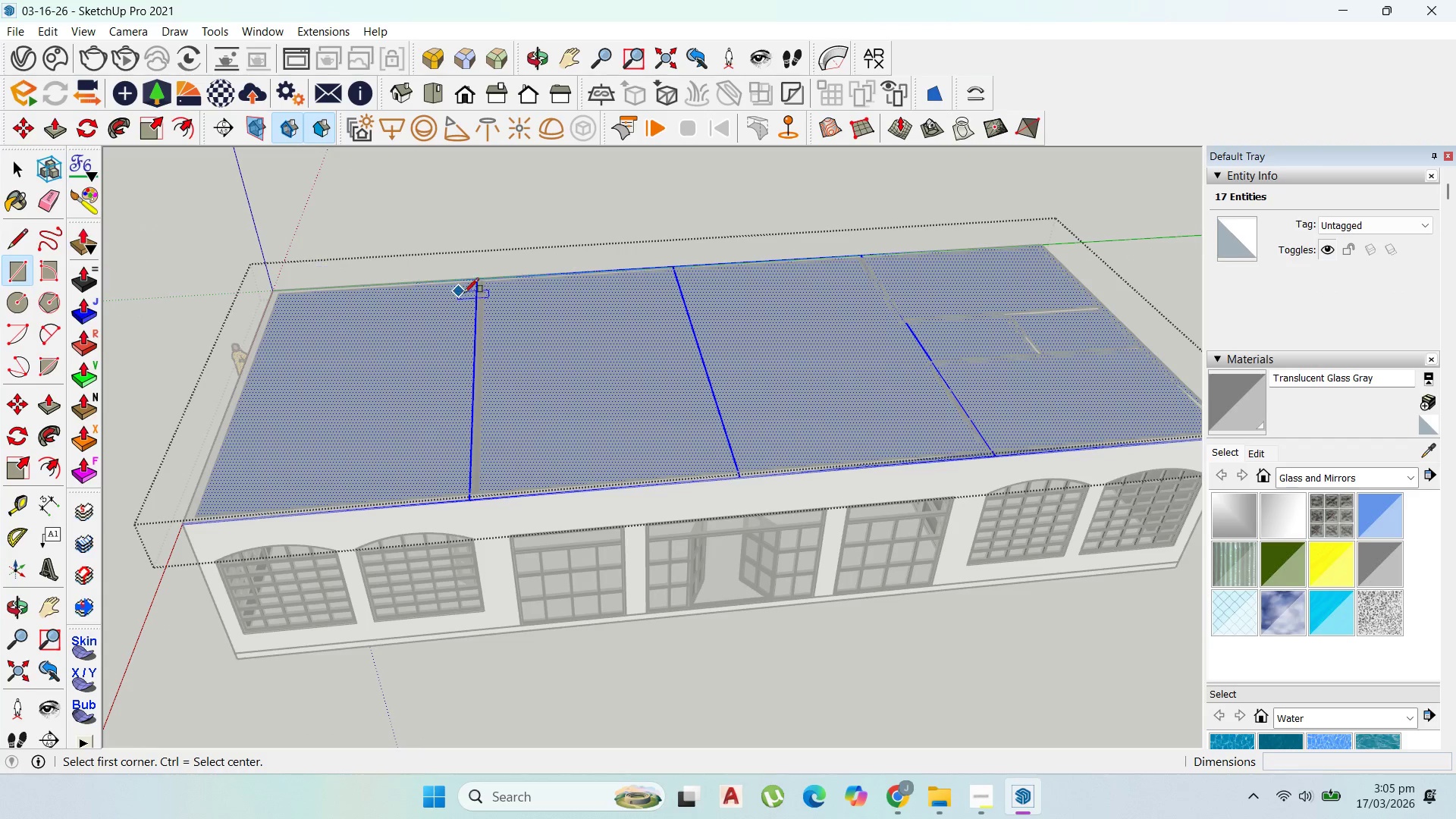 
scroll: coordinate [481, 264], scroll_direction: up, amount: 12.0
 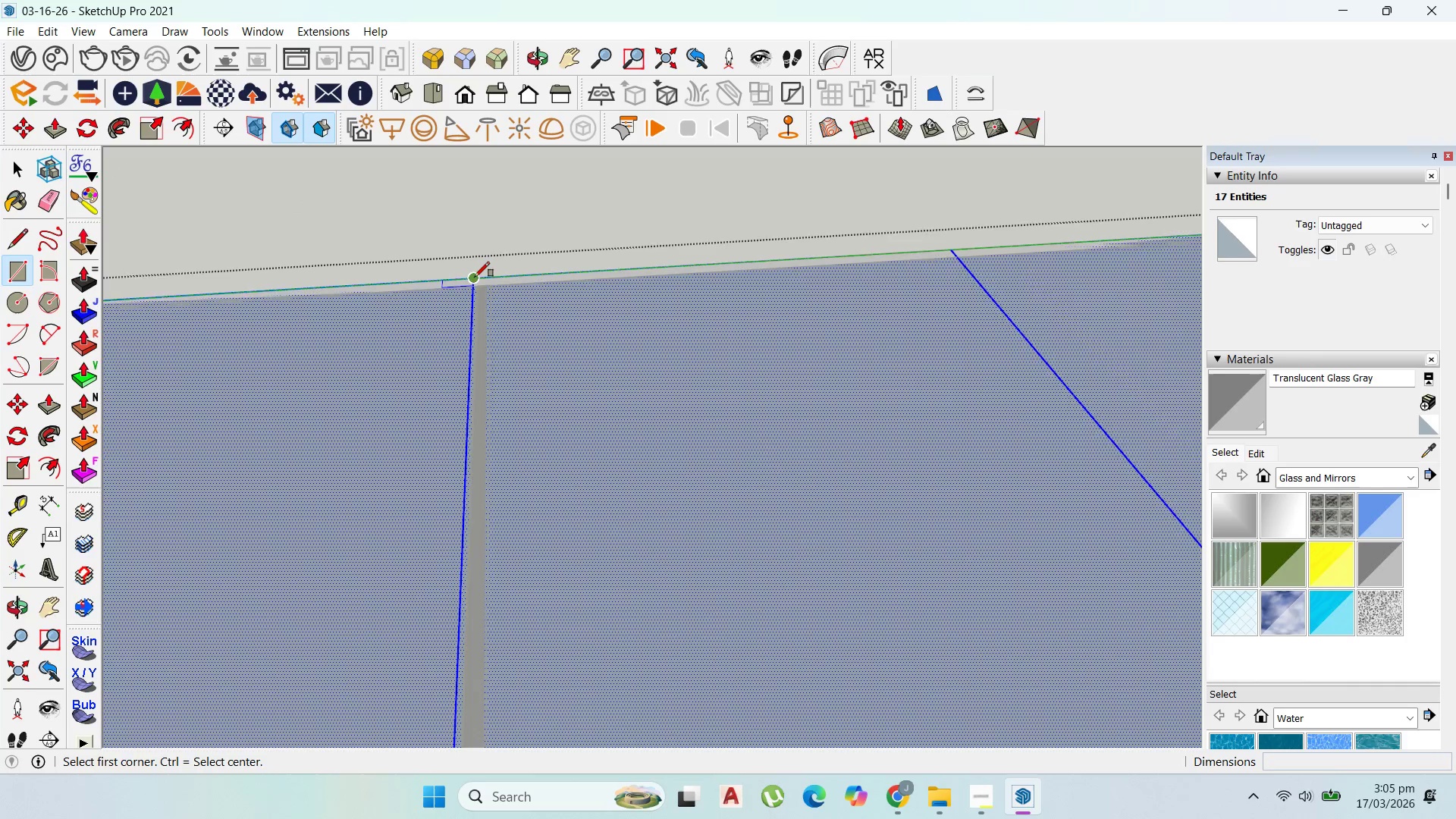 
left_click([475, 277])
 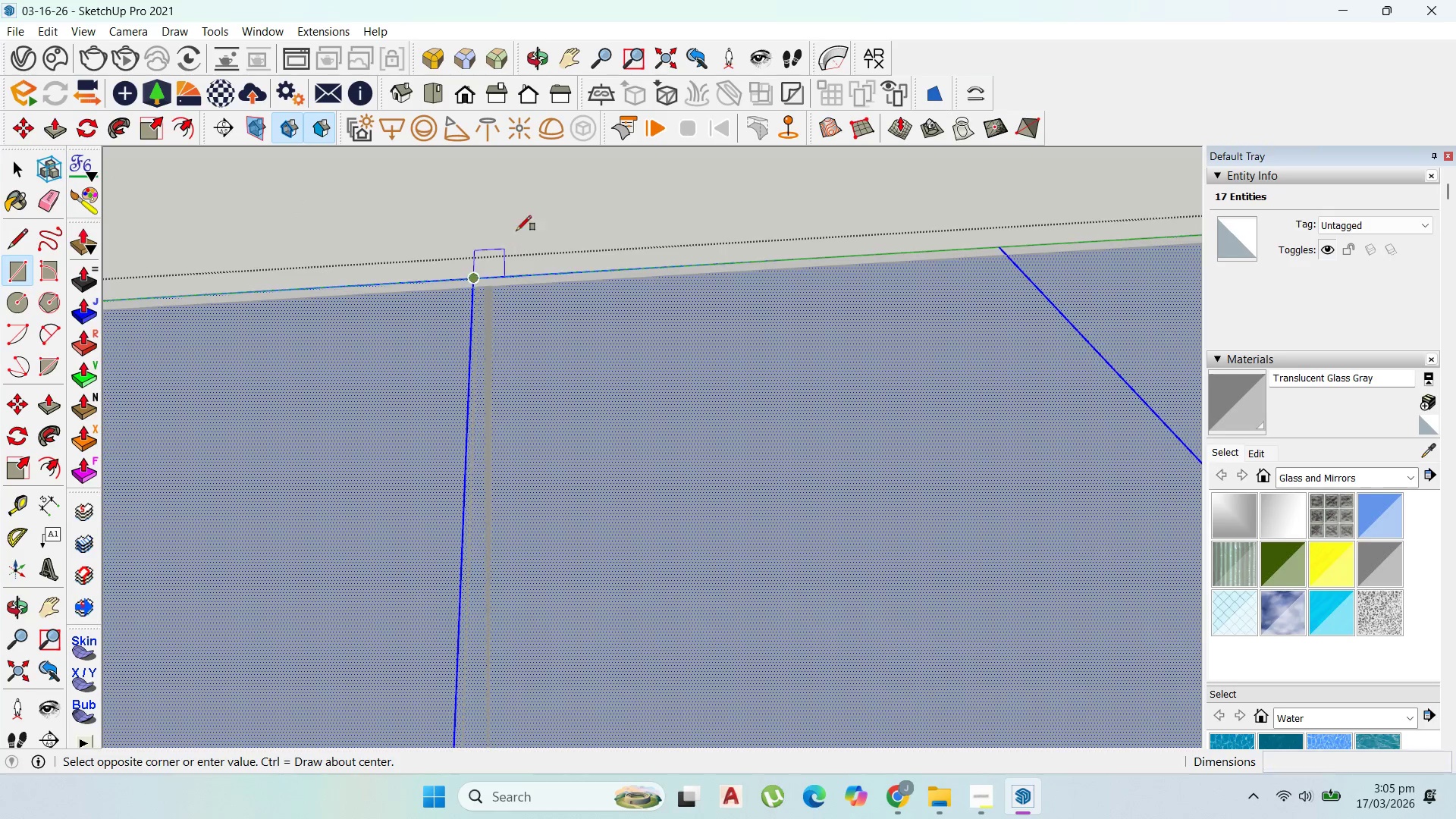 
scroll: coordinate [475, 277], scroll_direction: up, amount: 1.0
 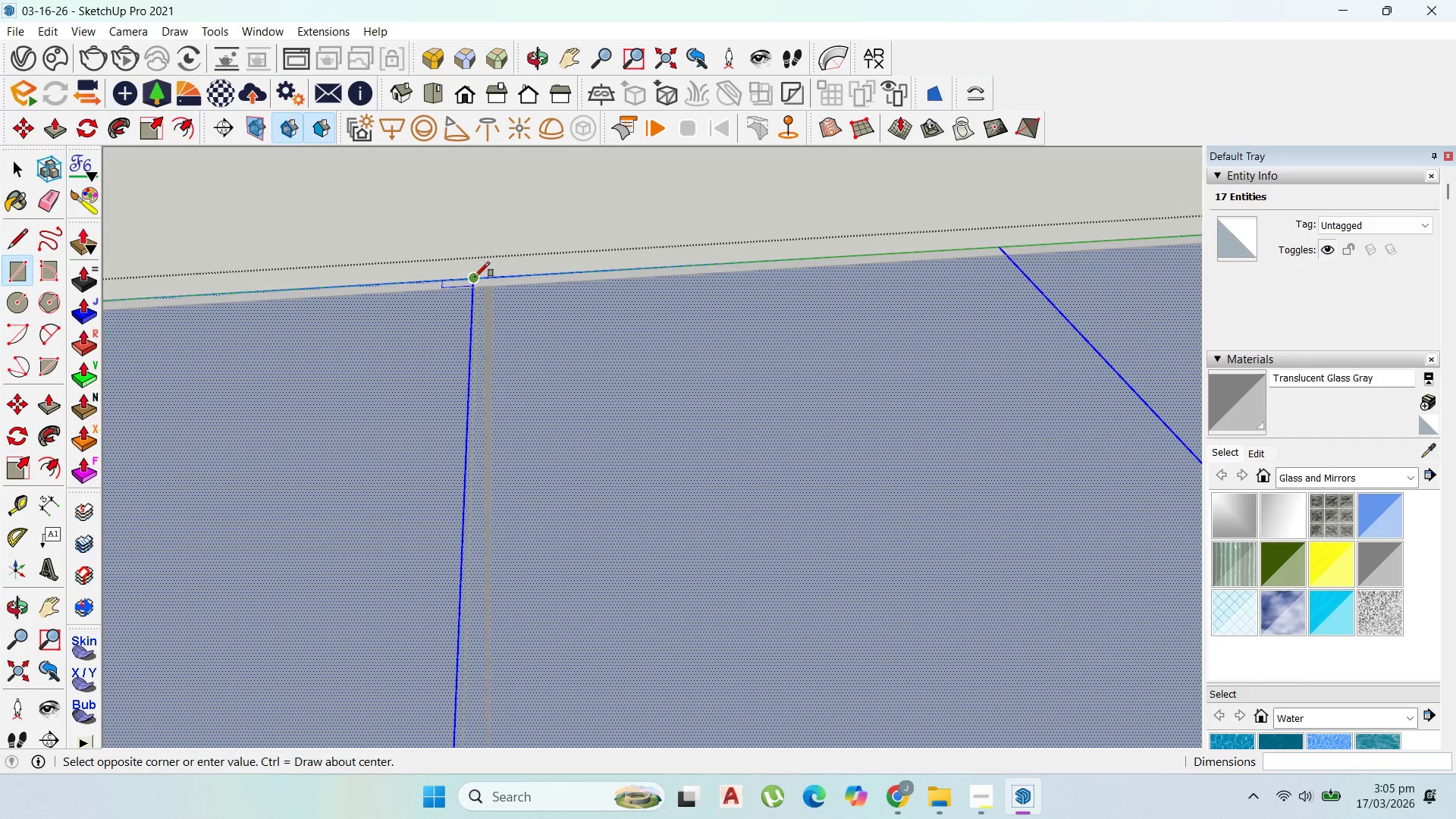 
scroll: coordinate [515, 545], scroll_direction: down, amount: 6.0
 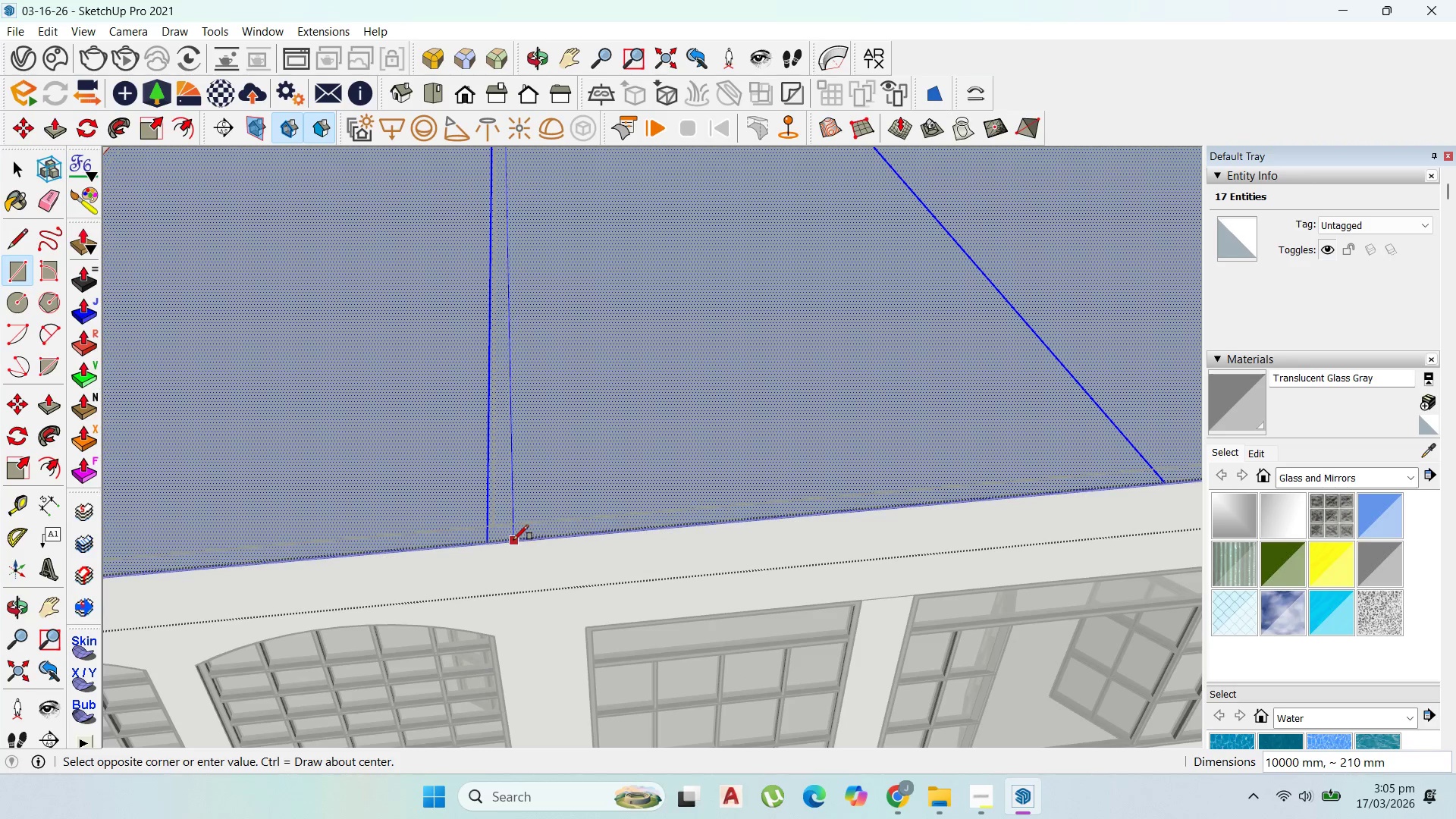 
hold_key(key=ShiftLeft, duration=1.5)
left_click([522, 511])
 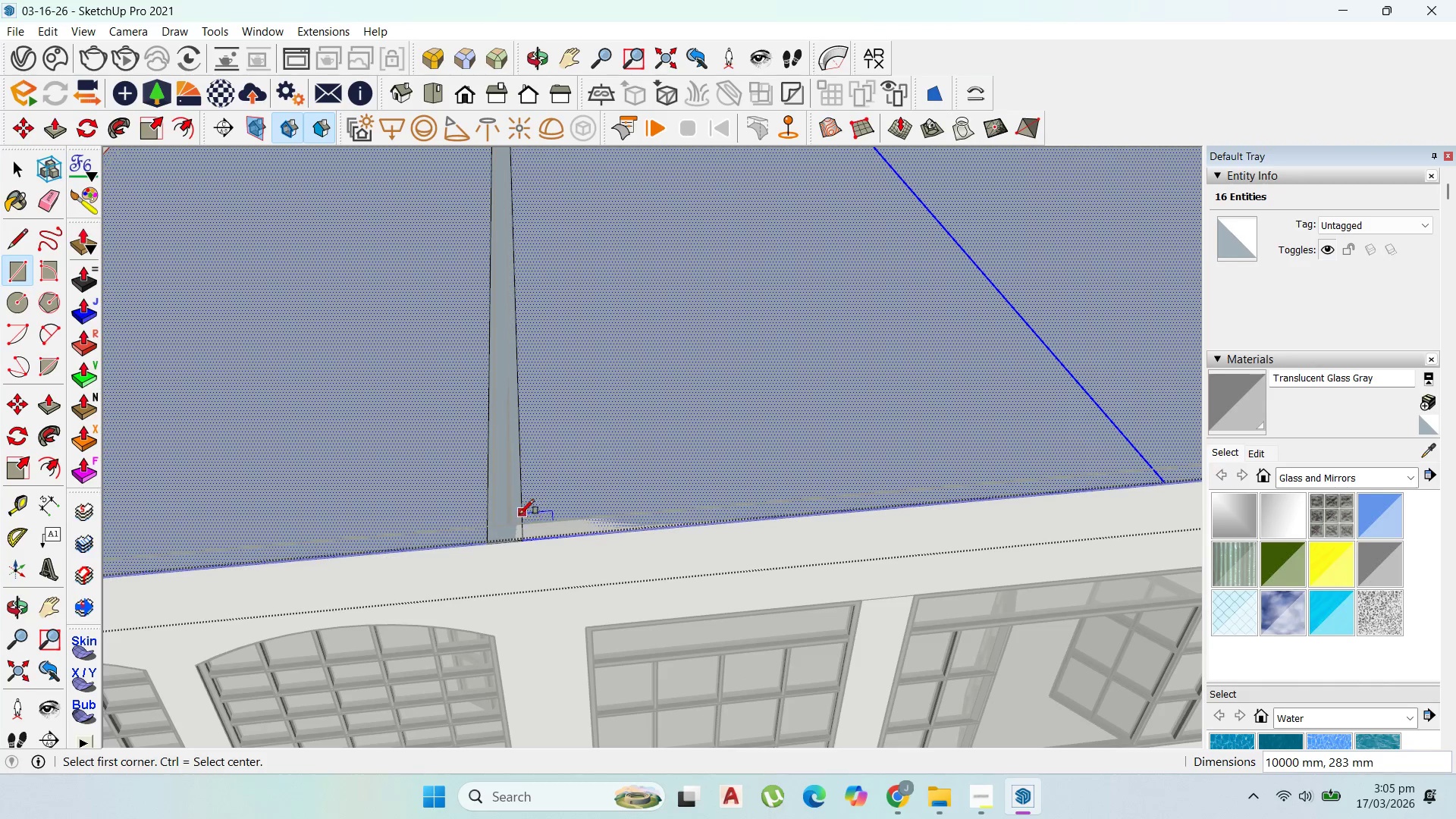 
key(Control+Z)
 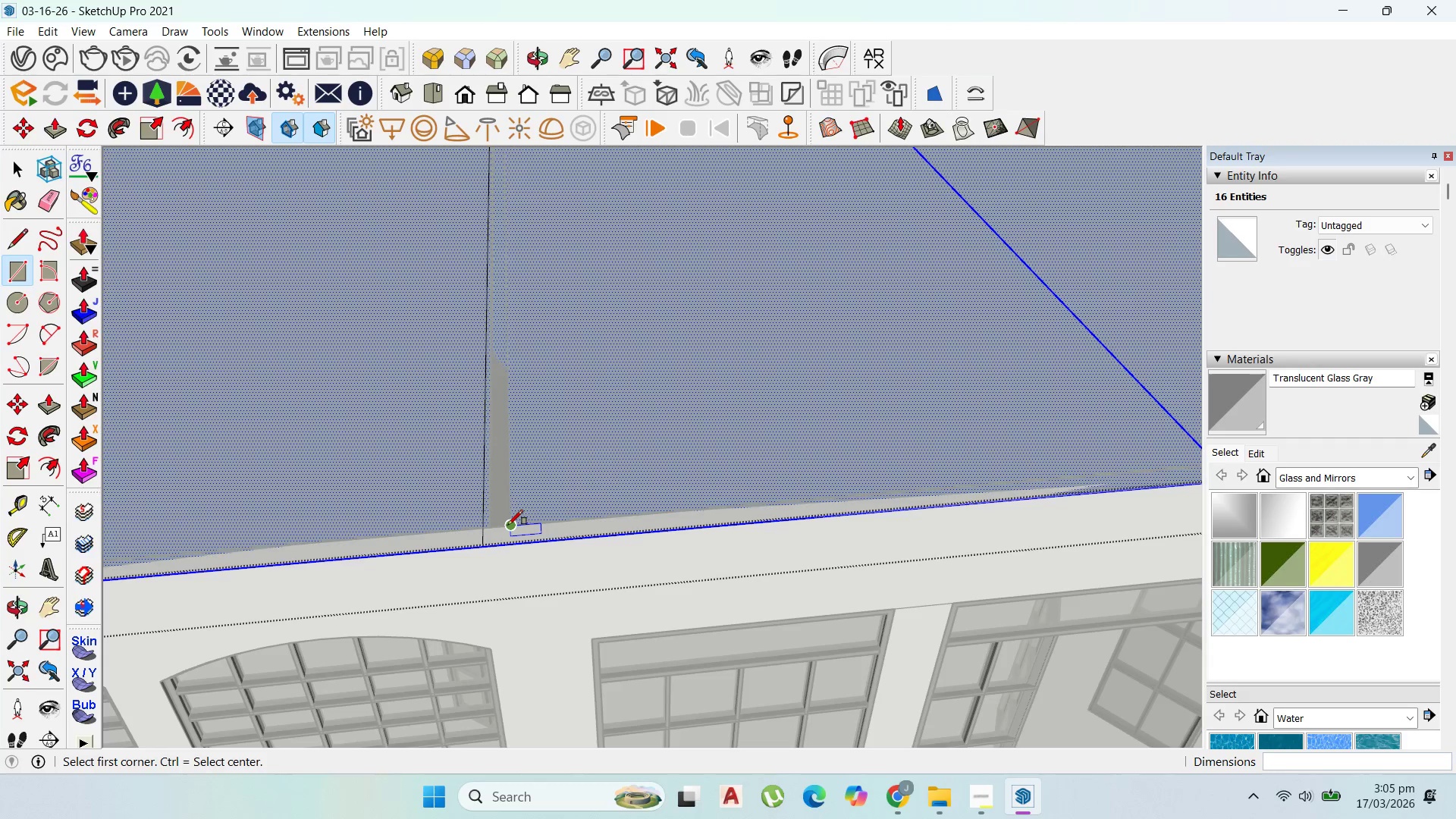 
scroll: coordinate [526, 515], scroll_direction: up, amount: 1.0
 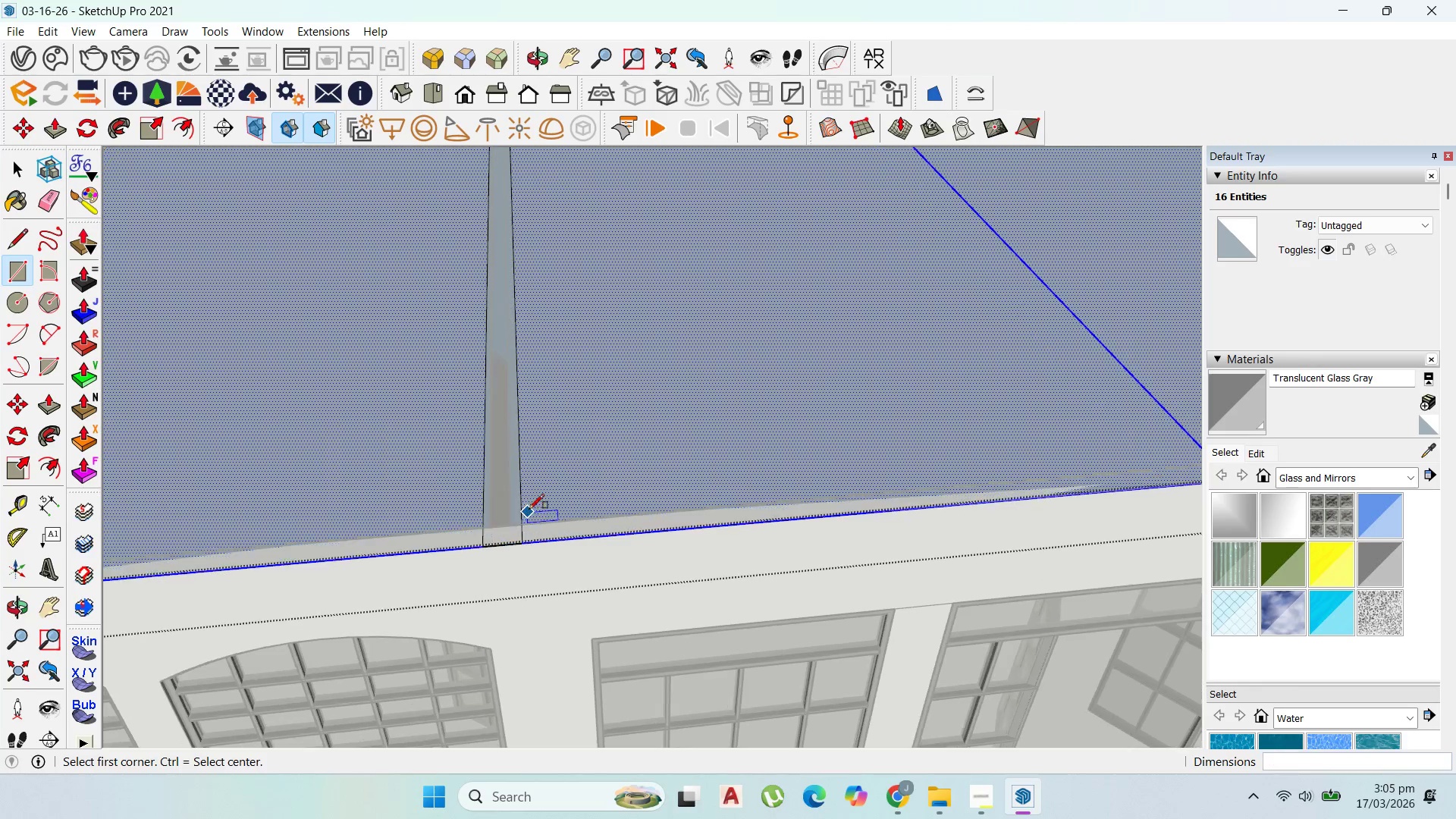 
left_click([509, 525])
 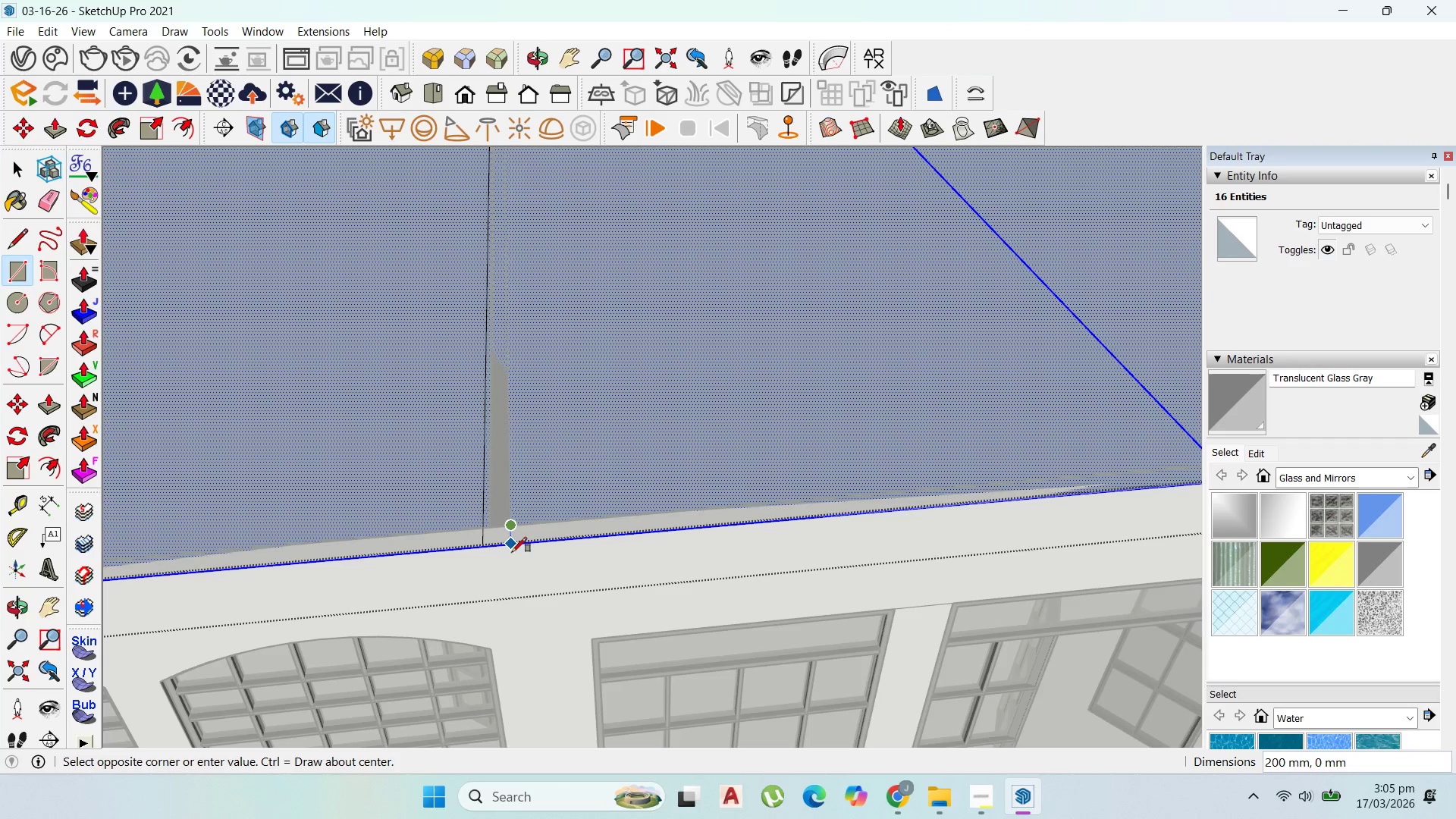 
left_click([510, 551])
 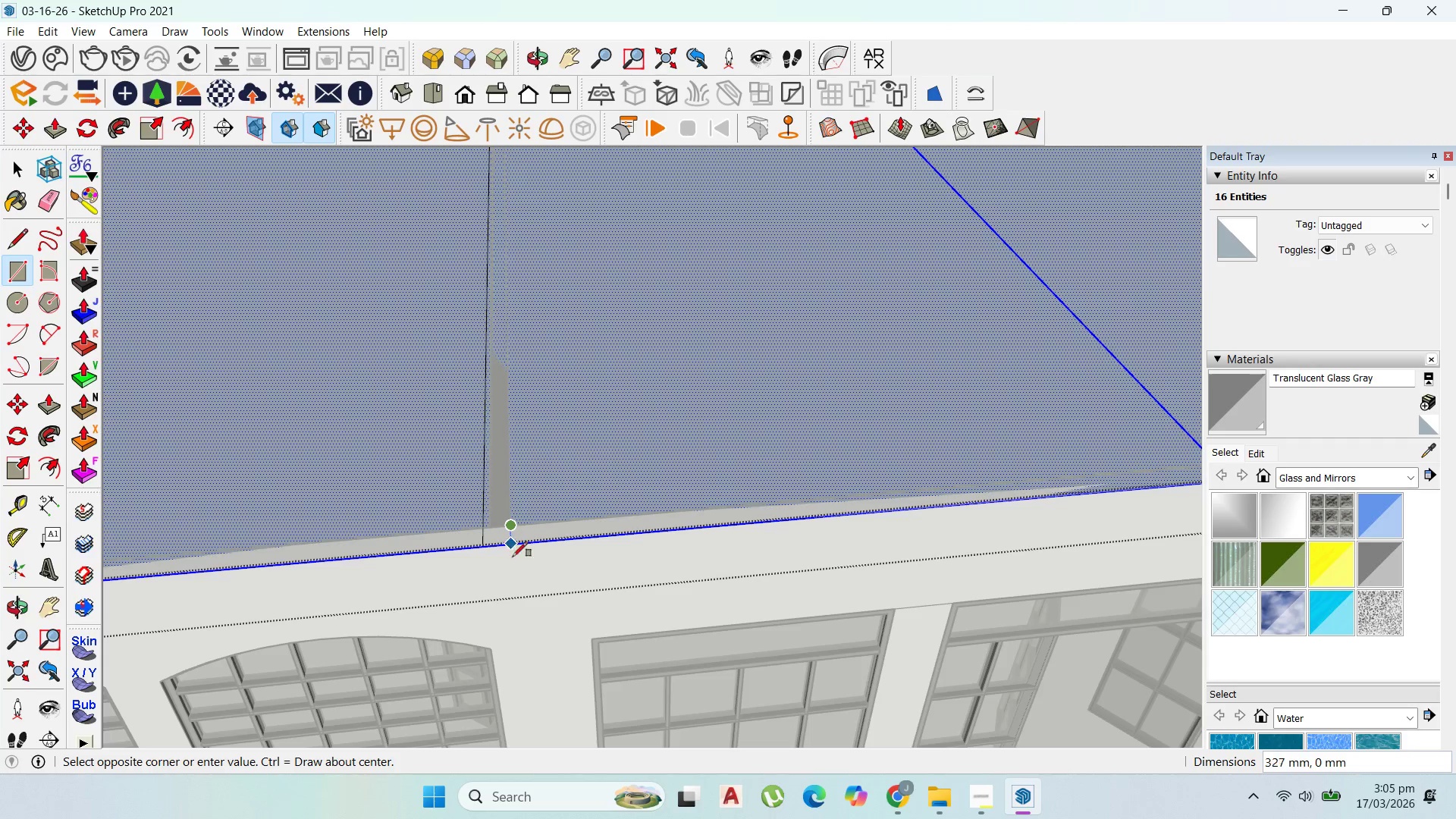 
scroll: coordinate [515, 592], scroll_direction: down, amount: 2.0
 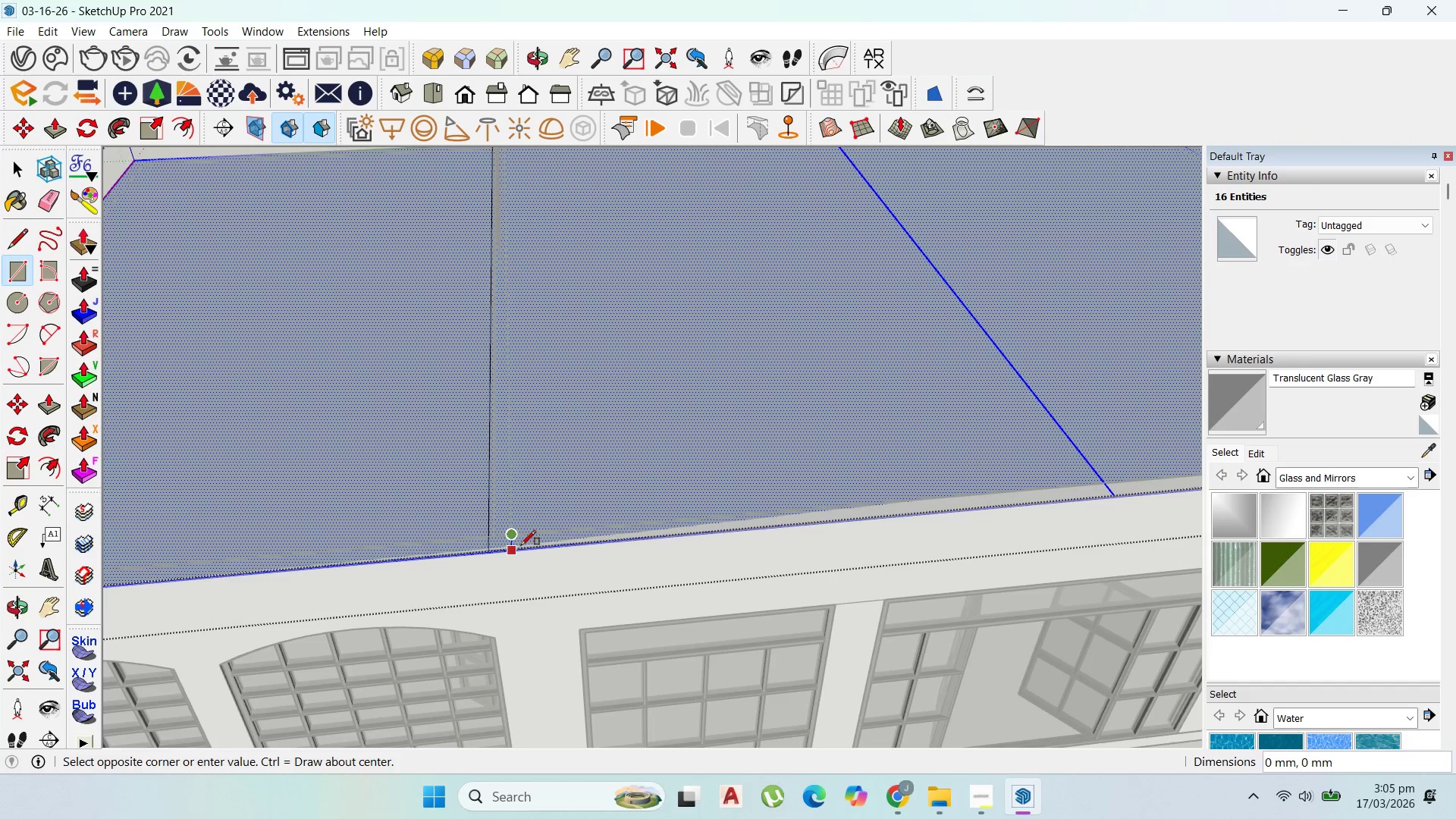 
key(Escape)
 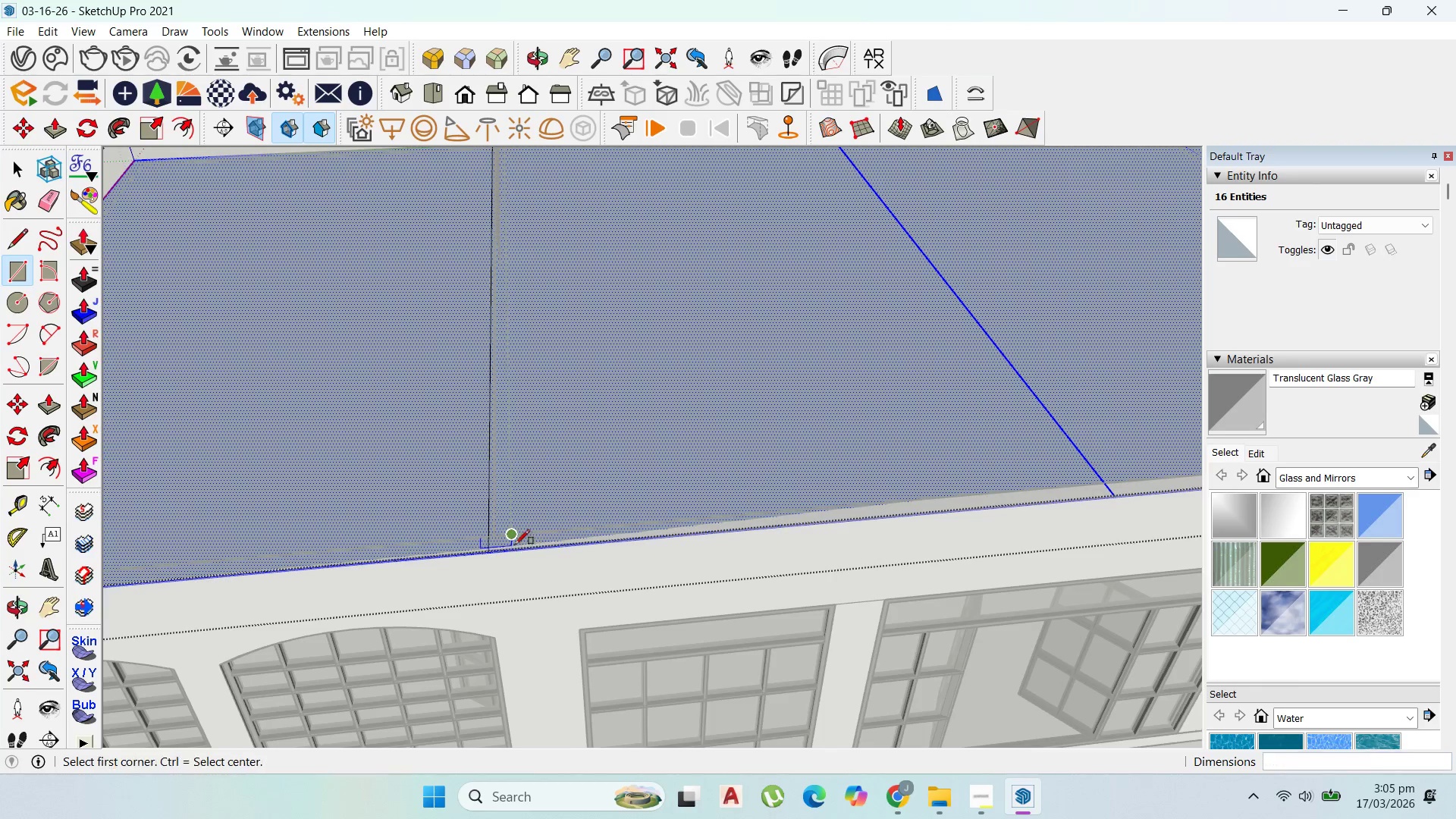 
key(Escape)
 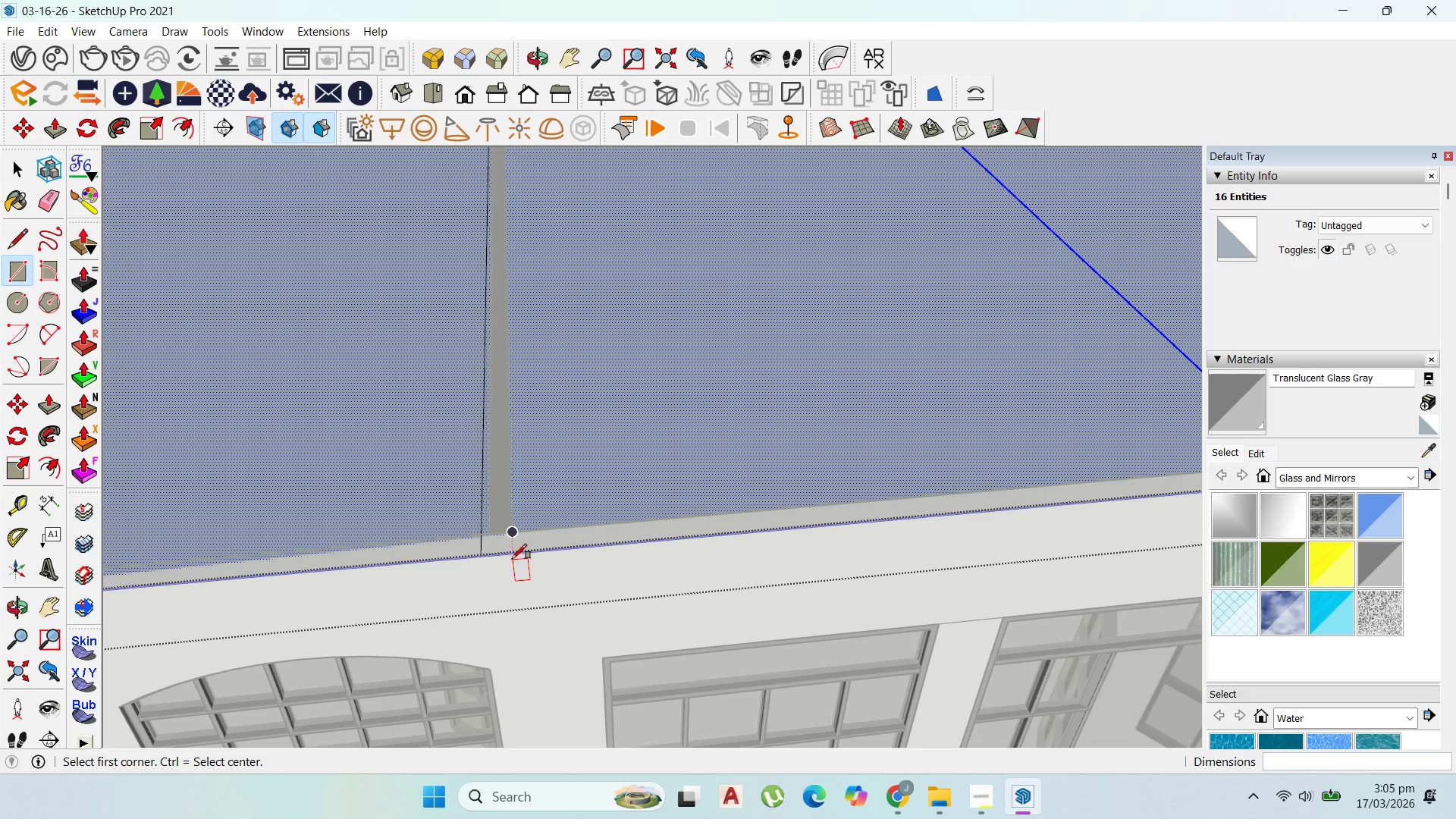 
scroll: coordinate [507, 542], scroll_direction: up, amount: 3.0
 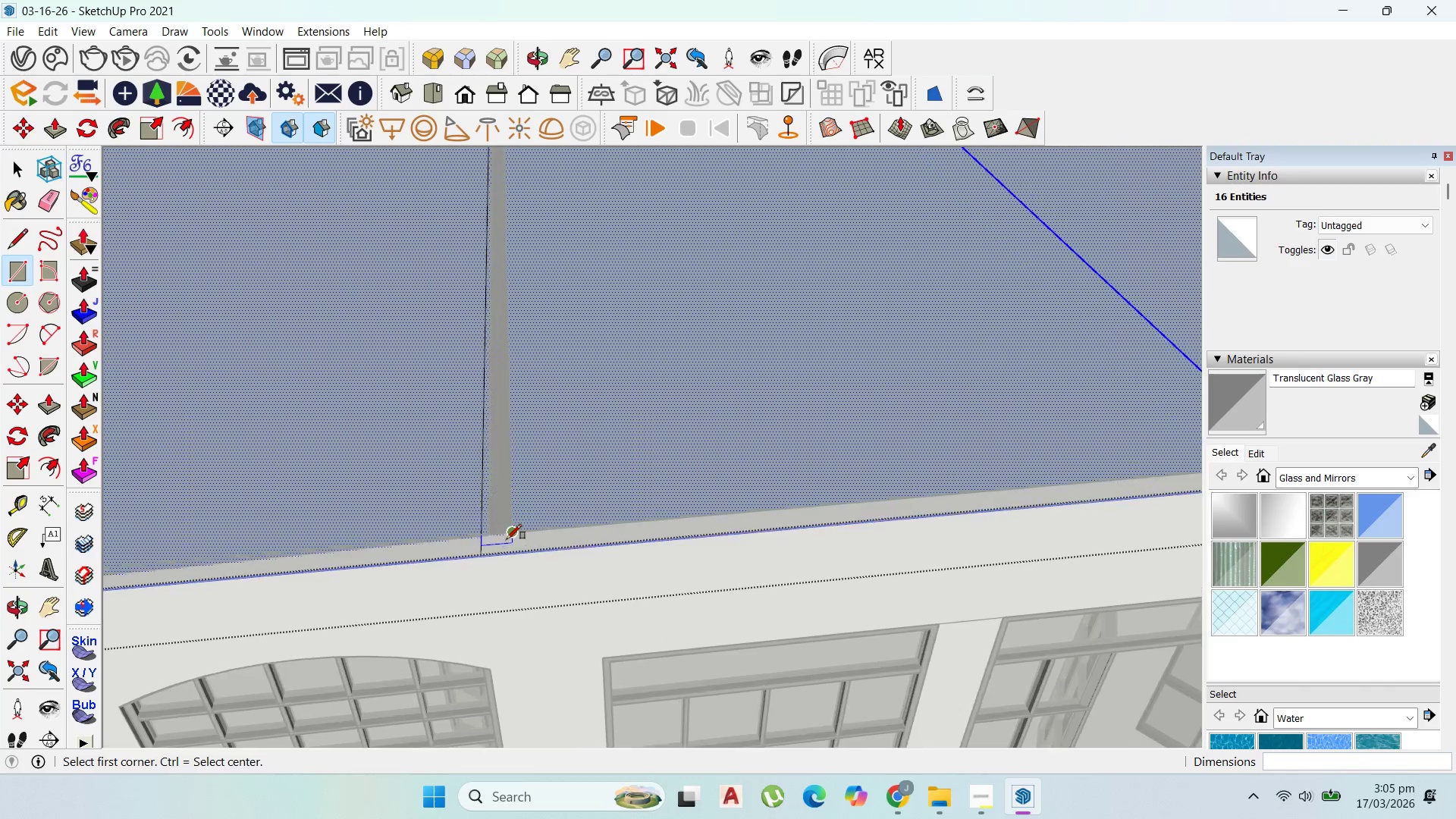 
left_click([512, 555])
 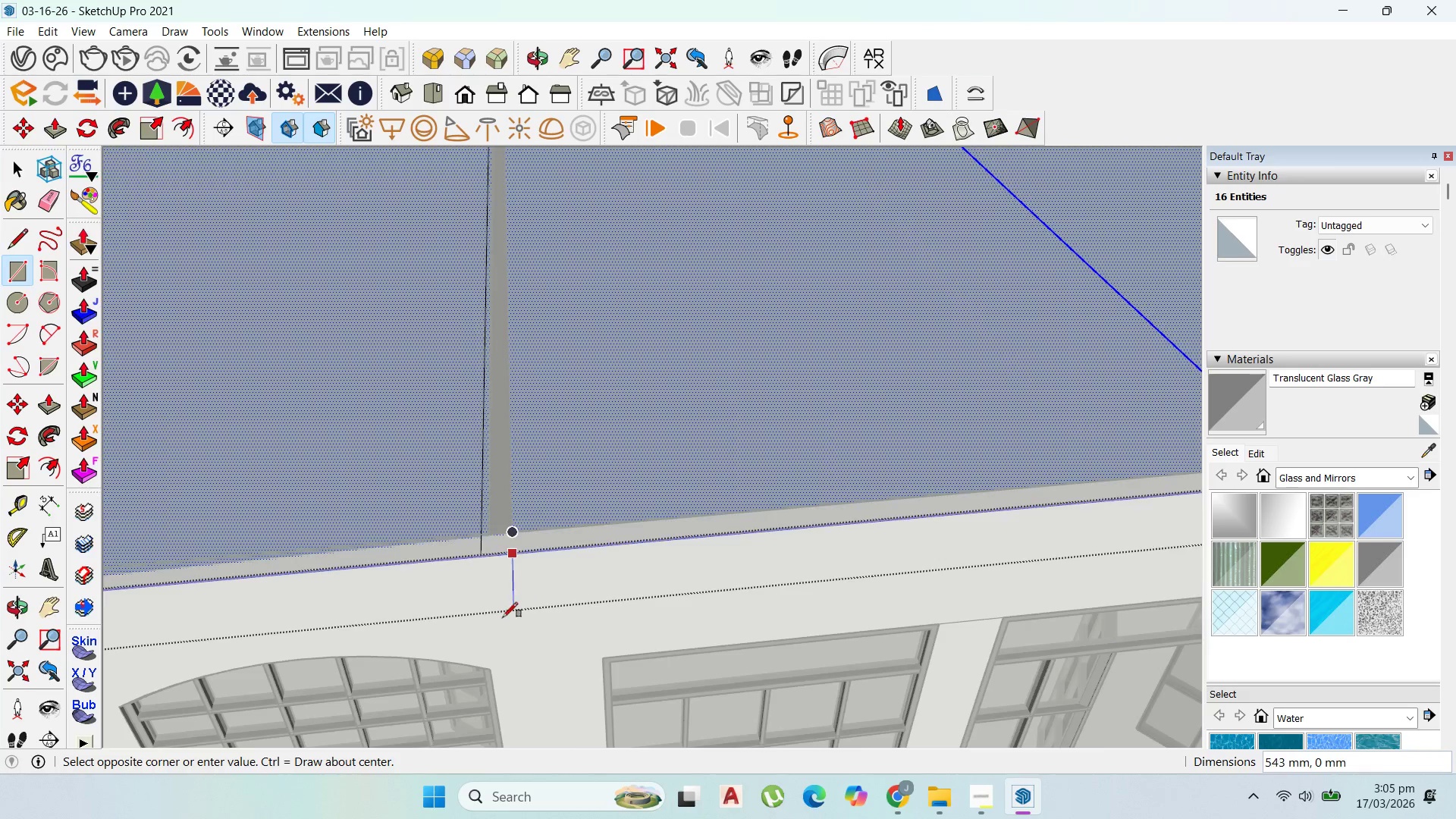 
scroll: coordinate [488, 271], scroll_direction: up, amount: 13.0
 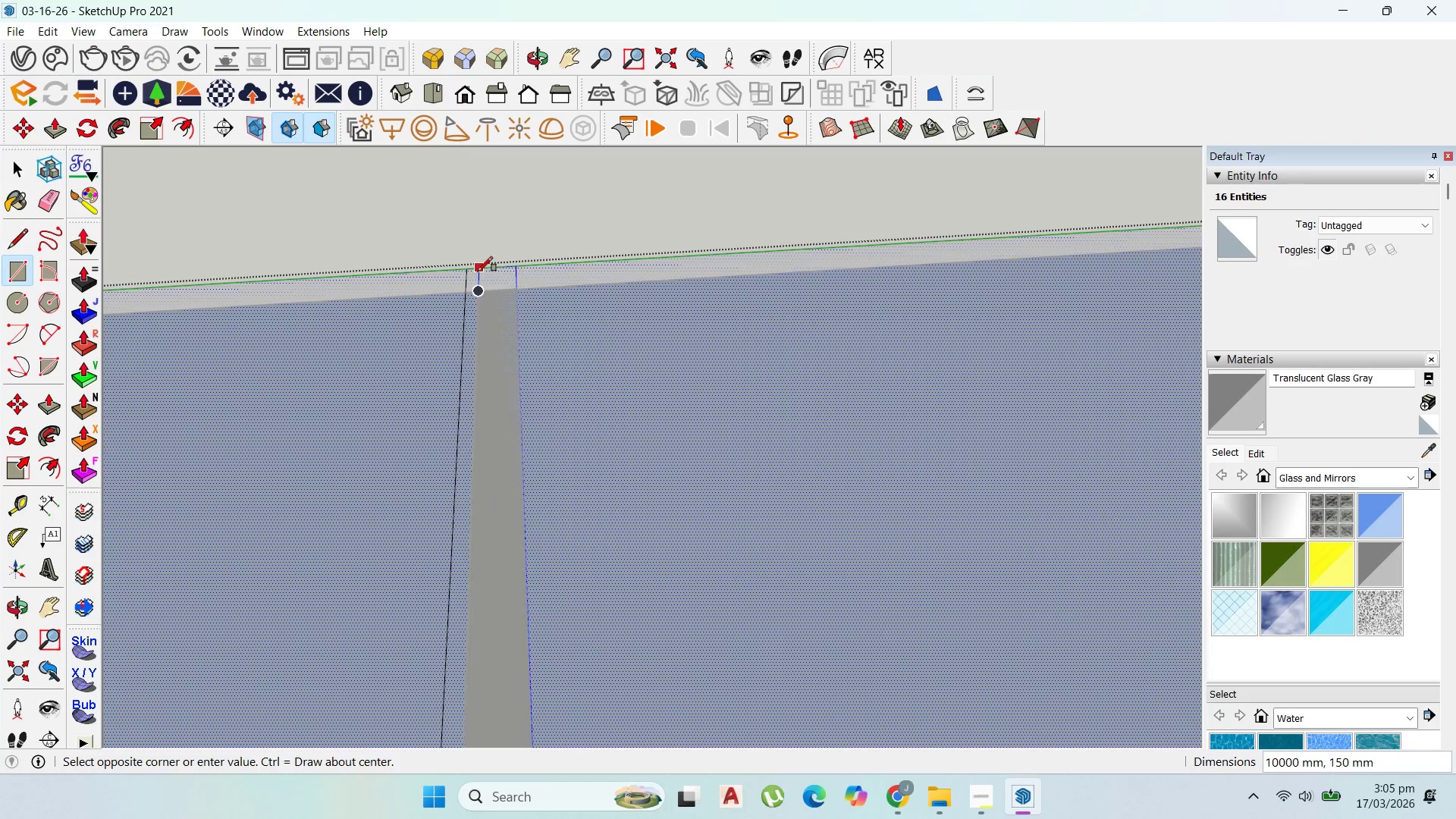 
scroll: coordinate [544, 212], scroll_direction: down, amount: 11.0
 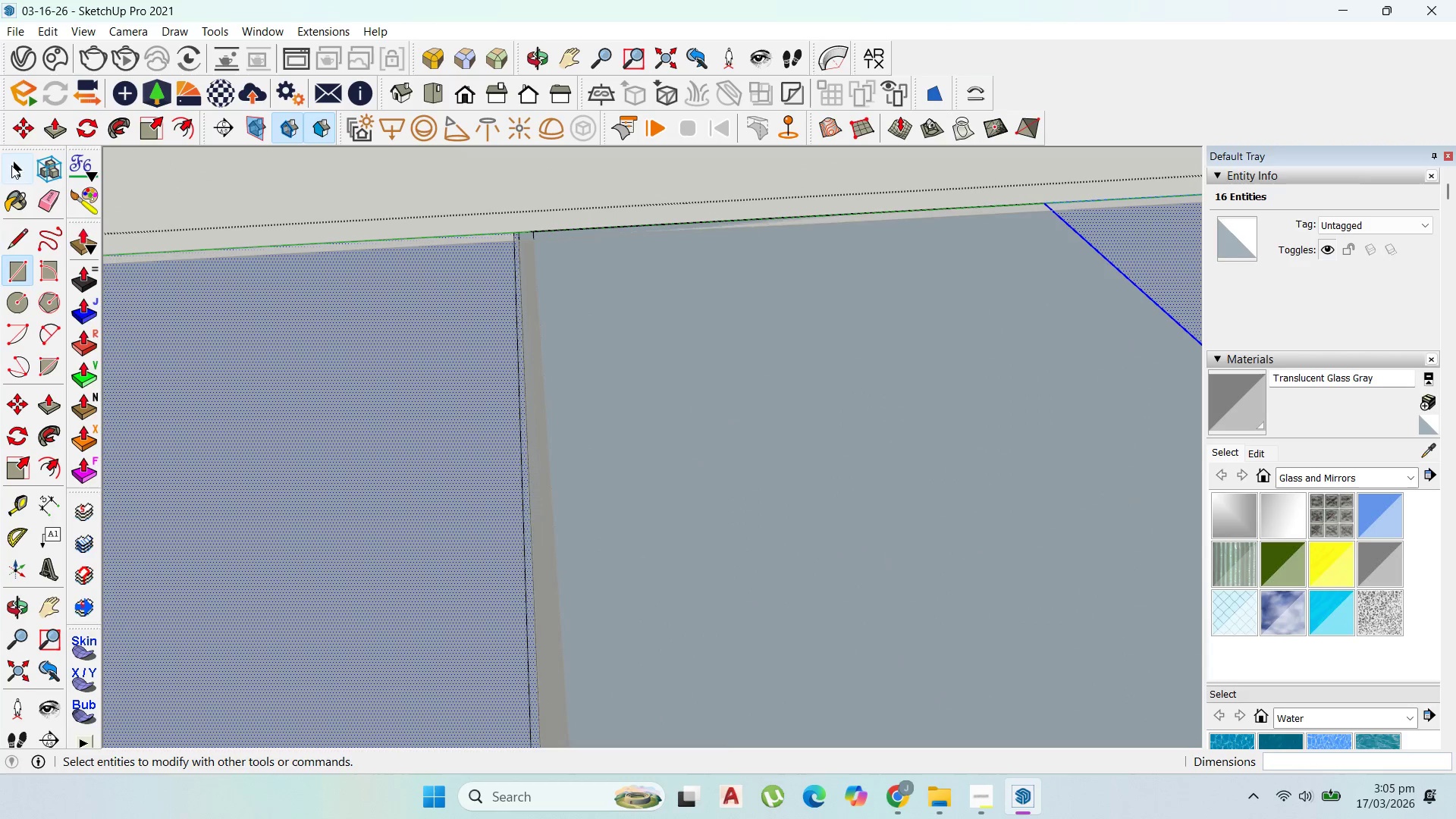 
left_click([13, 171])
 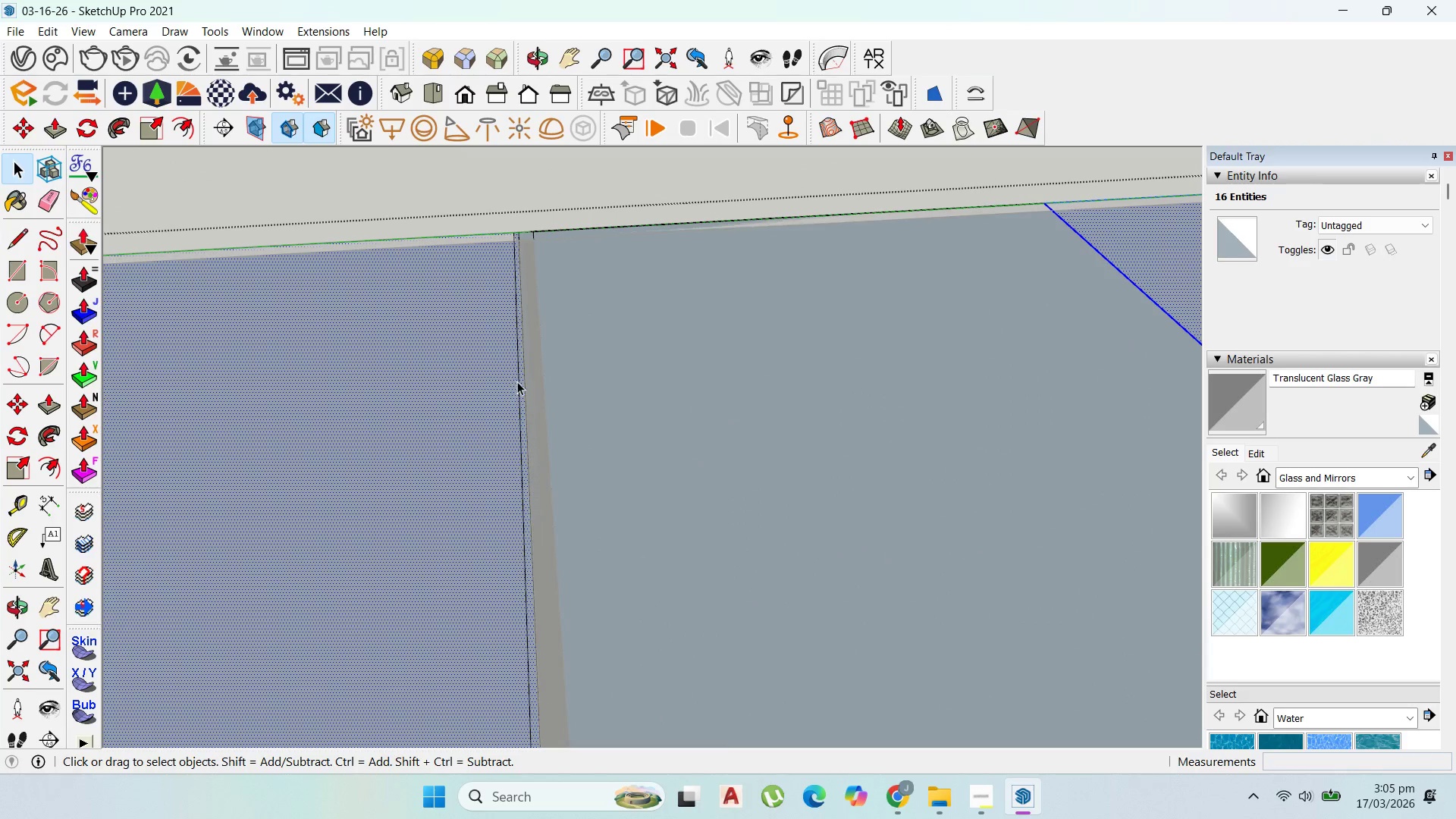 
left_click([519, 384])
 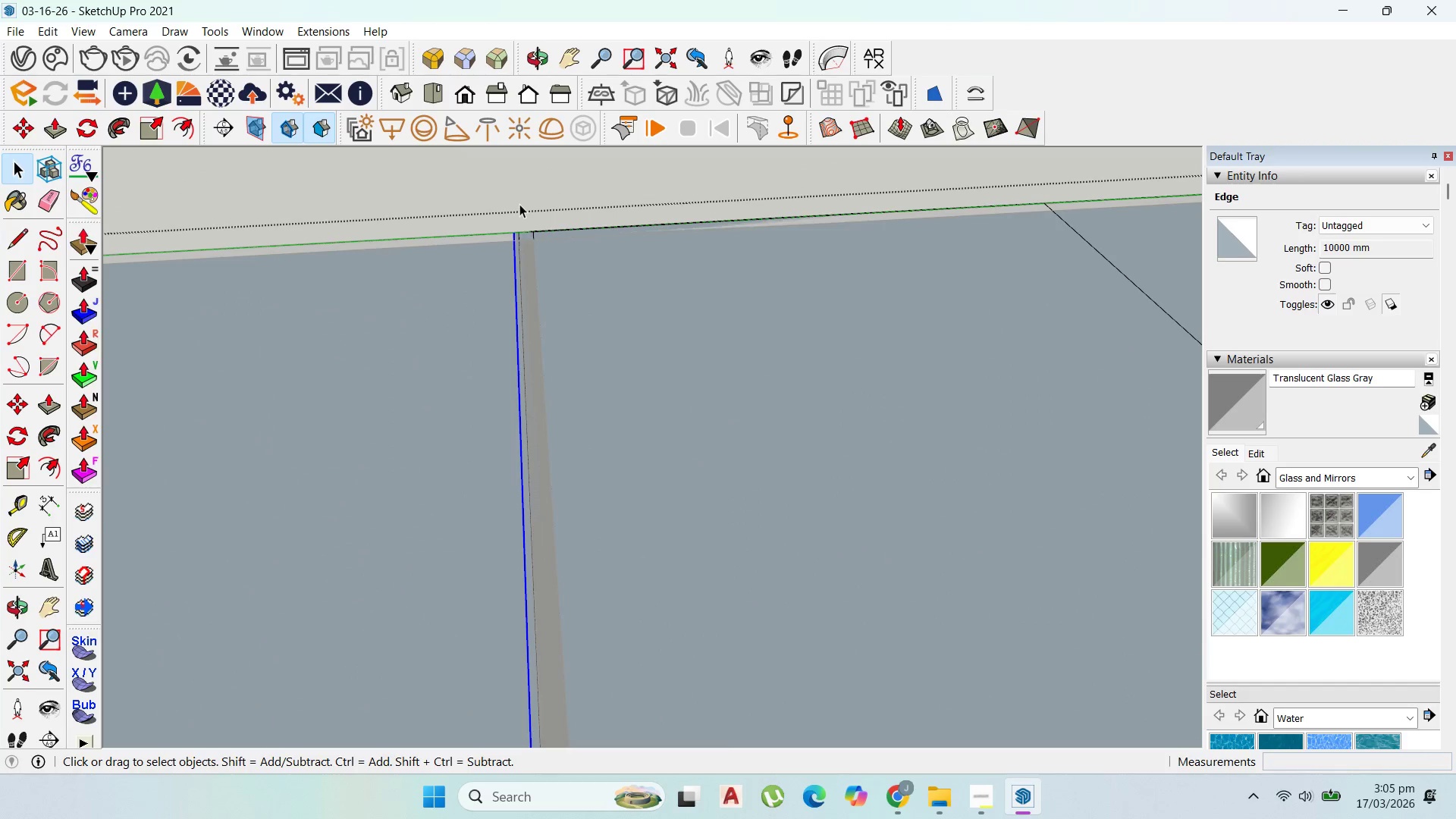 
key(Delete)
 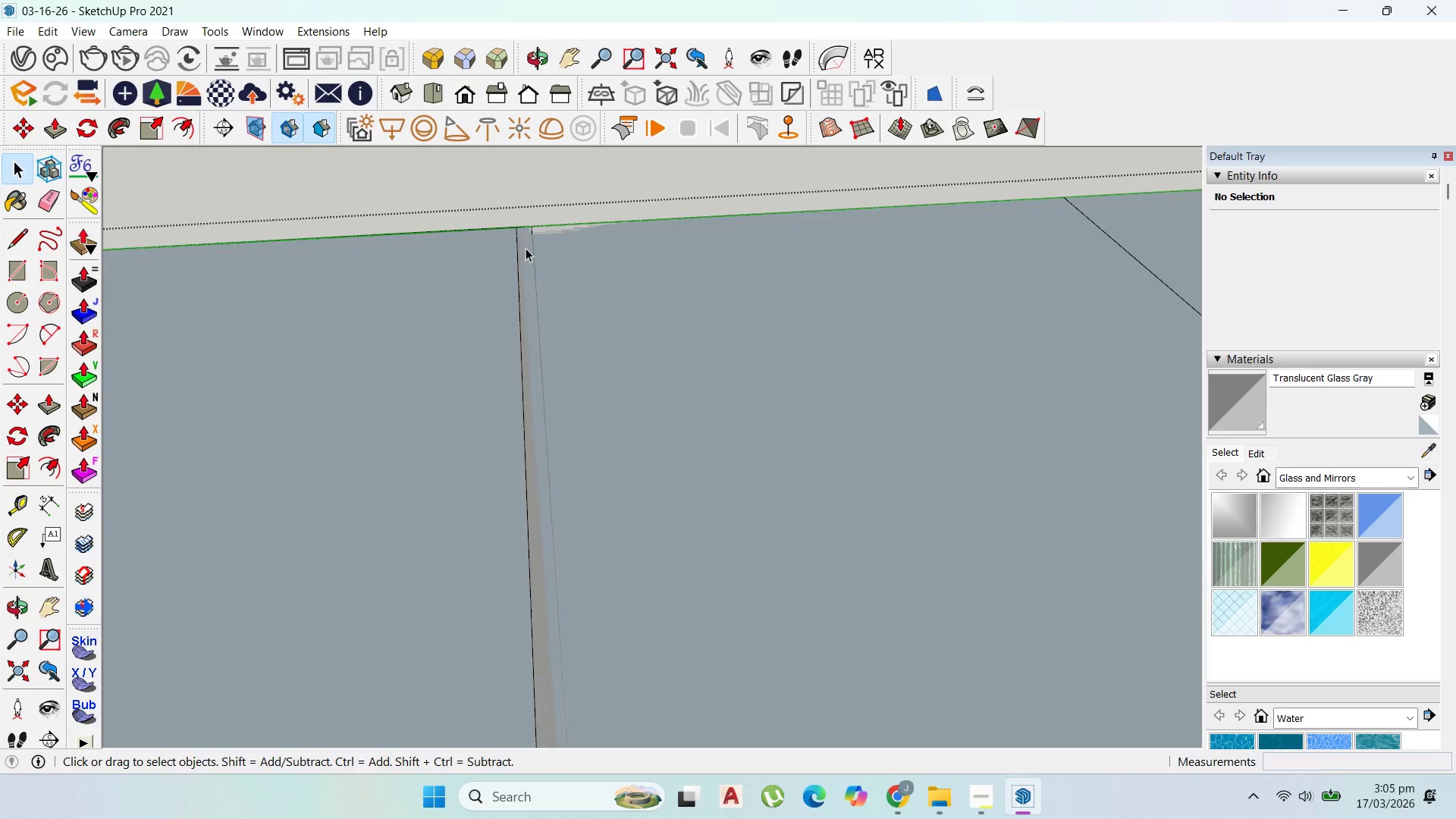 
double_click([526, 248])
 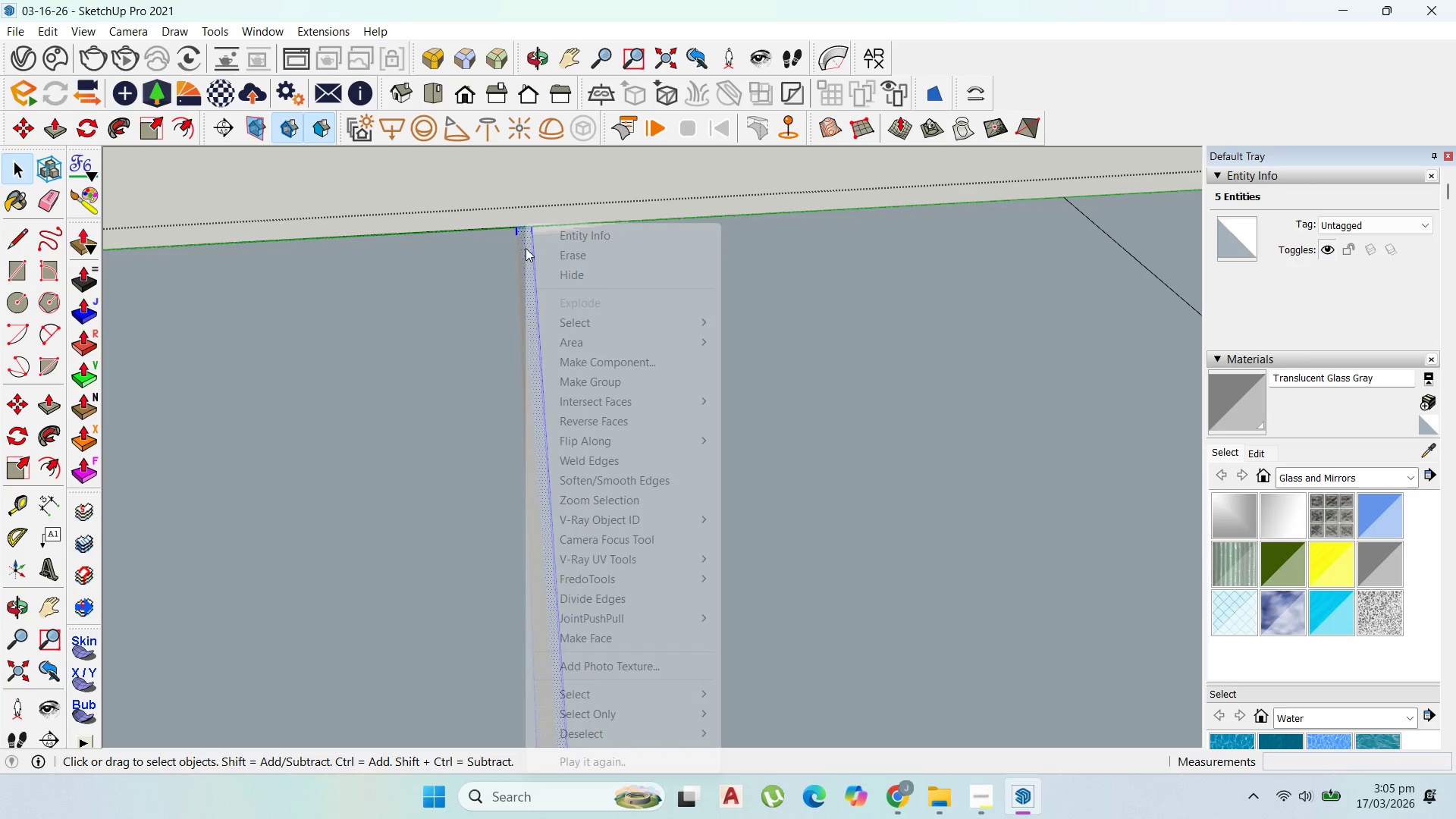 
scroll: coordinate [529, 245], scroll_direction: down, amount: 1.0
 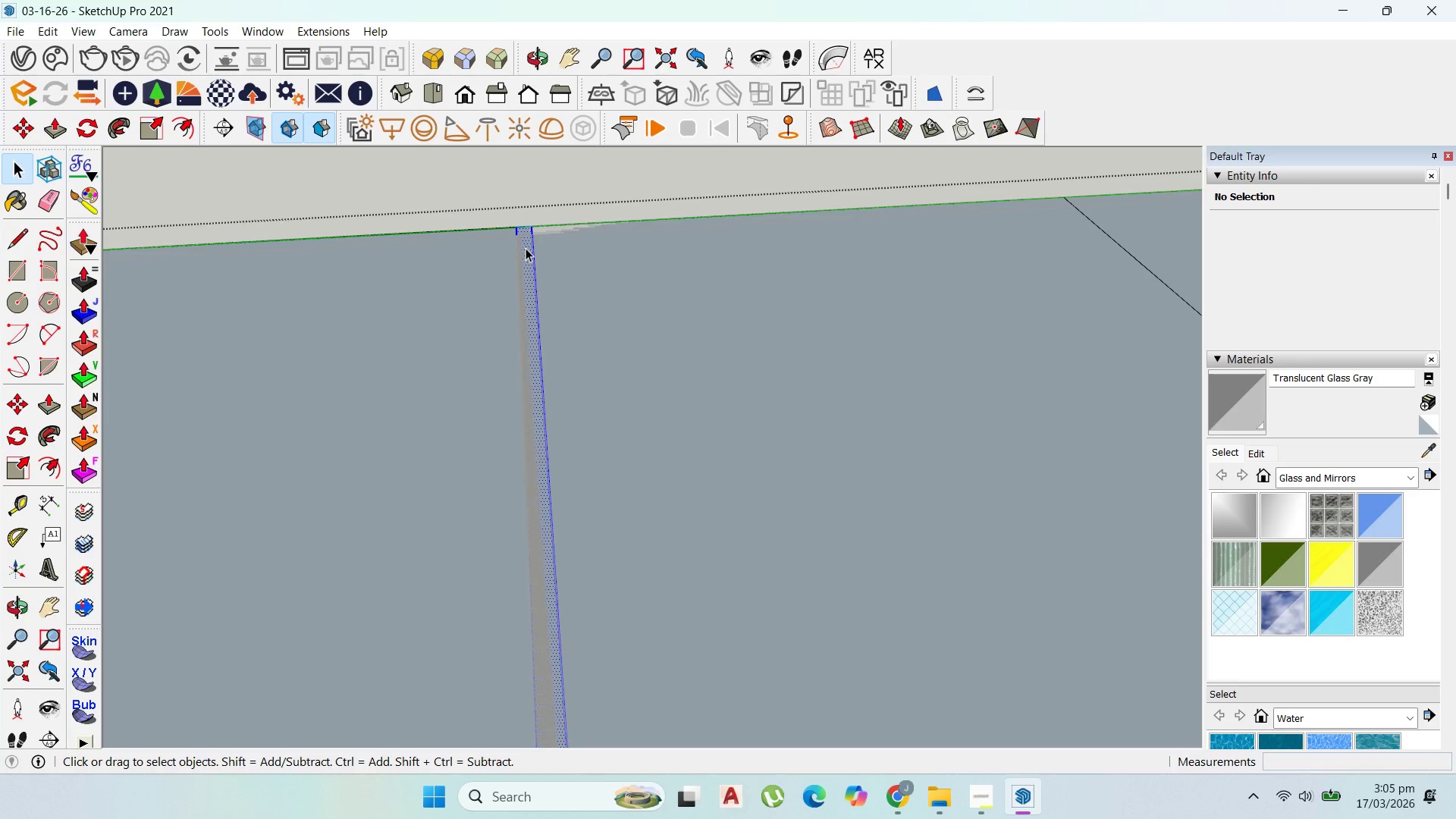 
right_click([526, 248])
 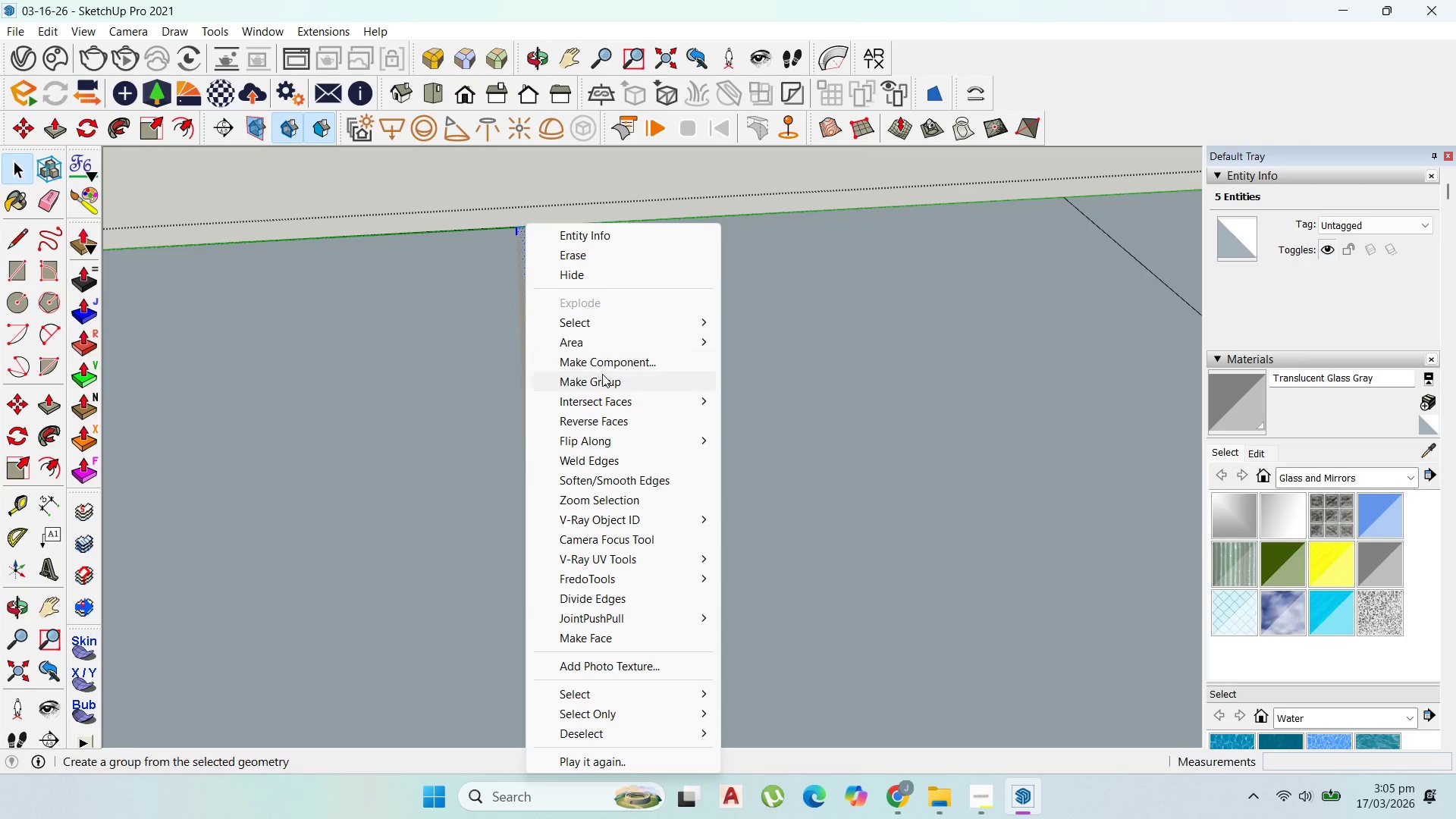 
left_click([602, 374])
 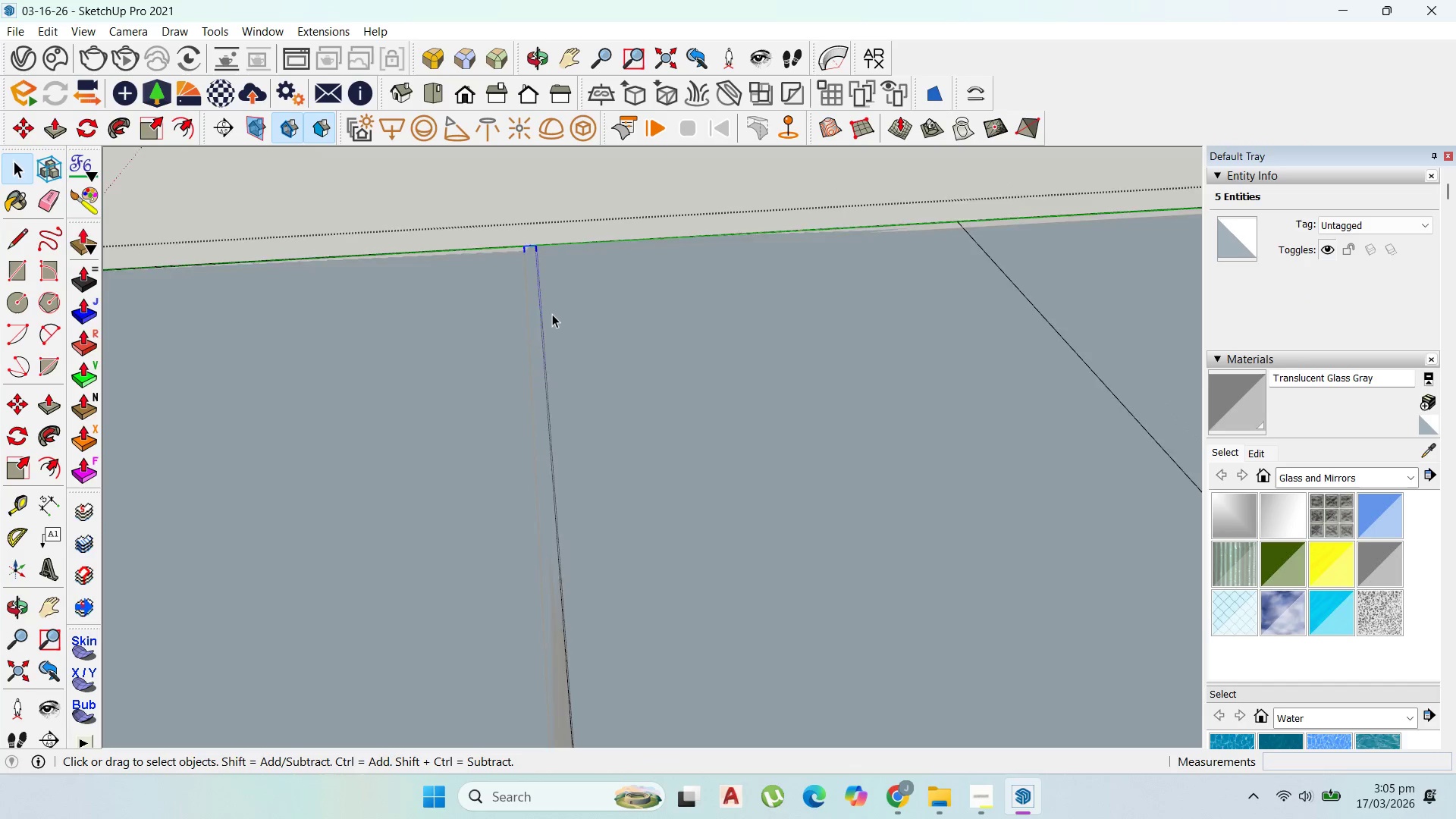 
scroll: coordinate [552, 314], scroll_direction: down, amount: 5.0
 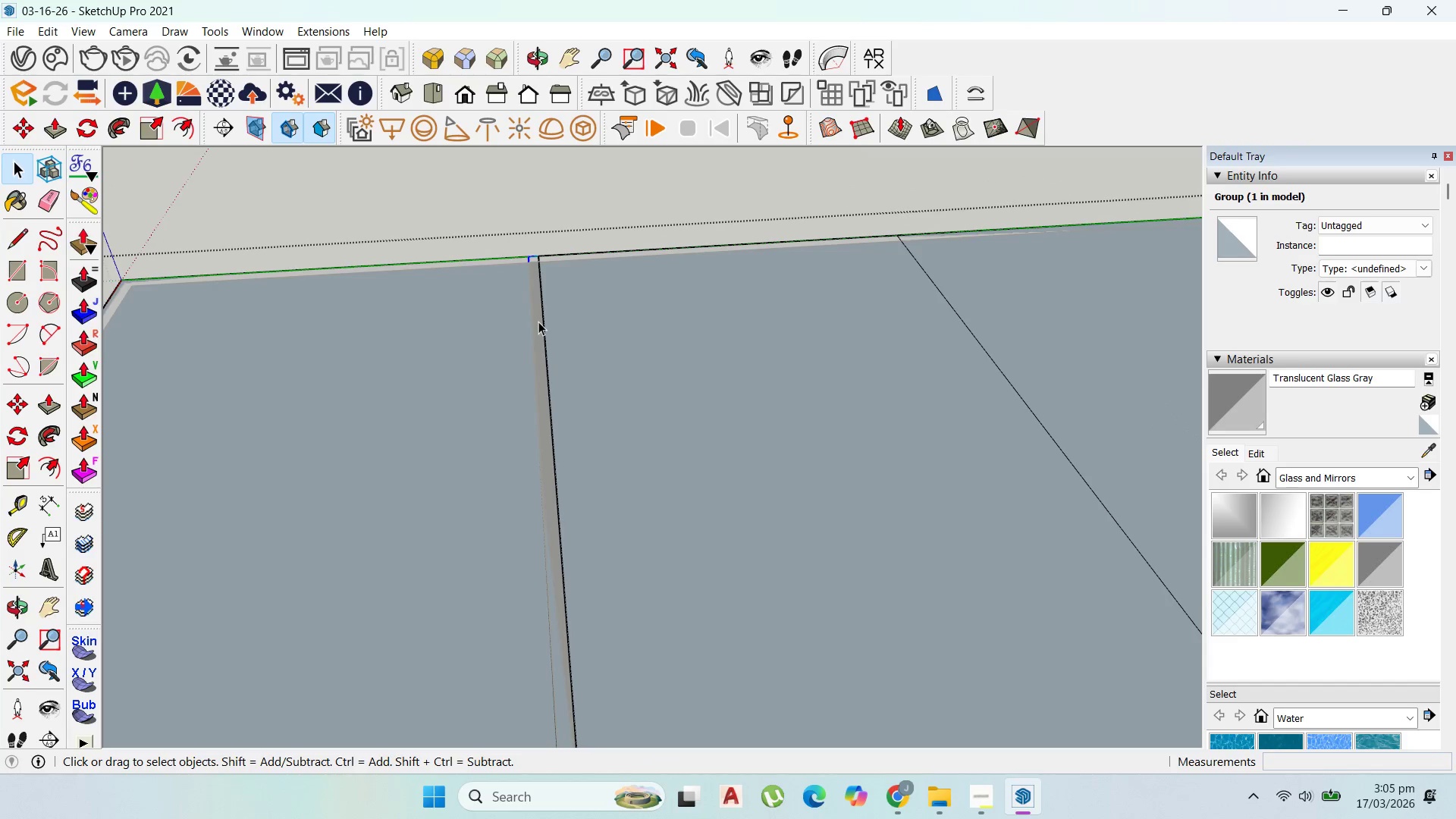 
double_click([538, 322])
 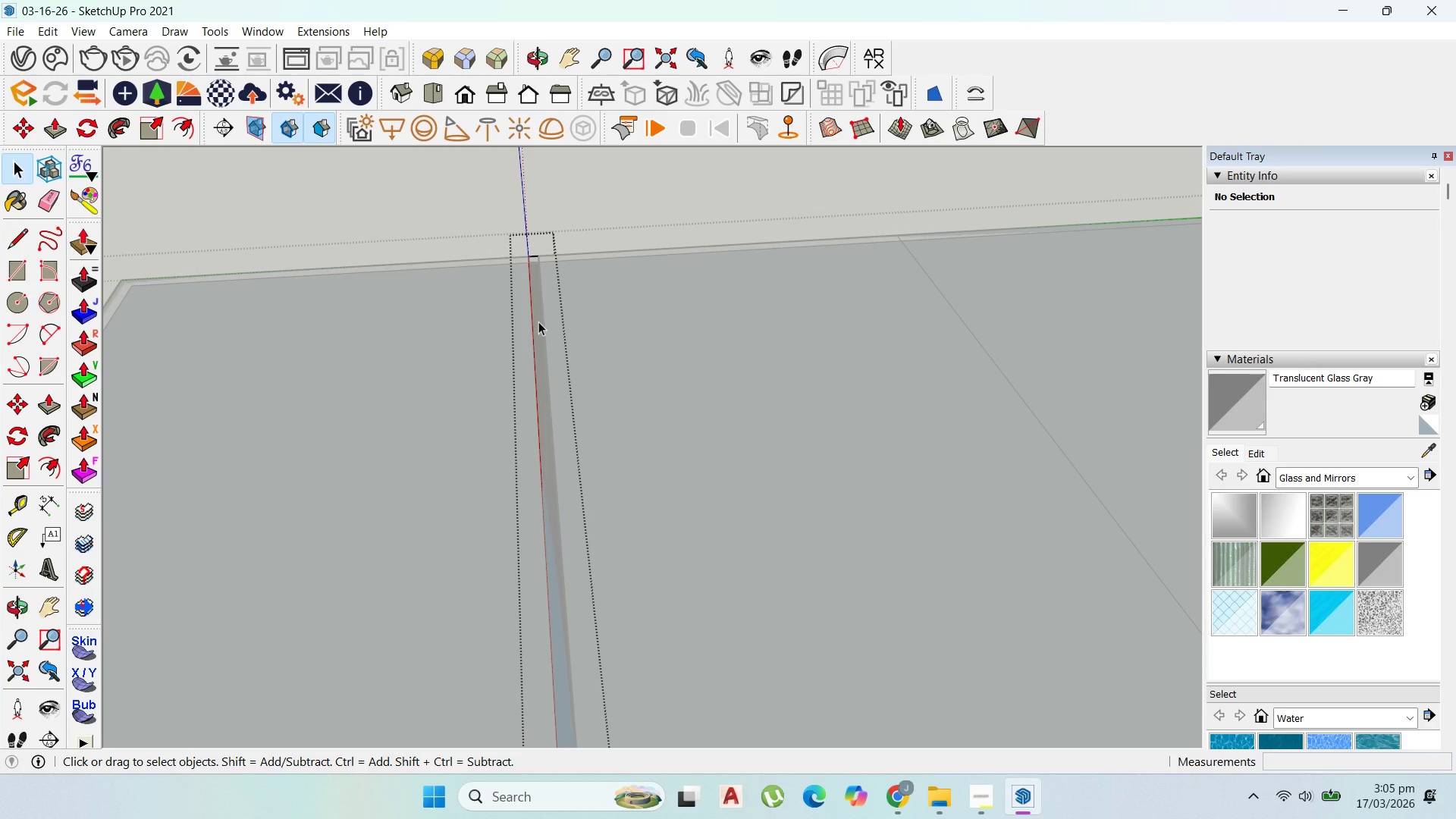 
key(P)
 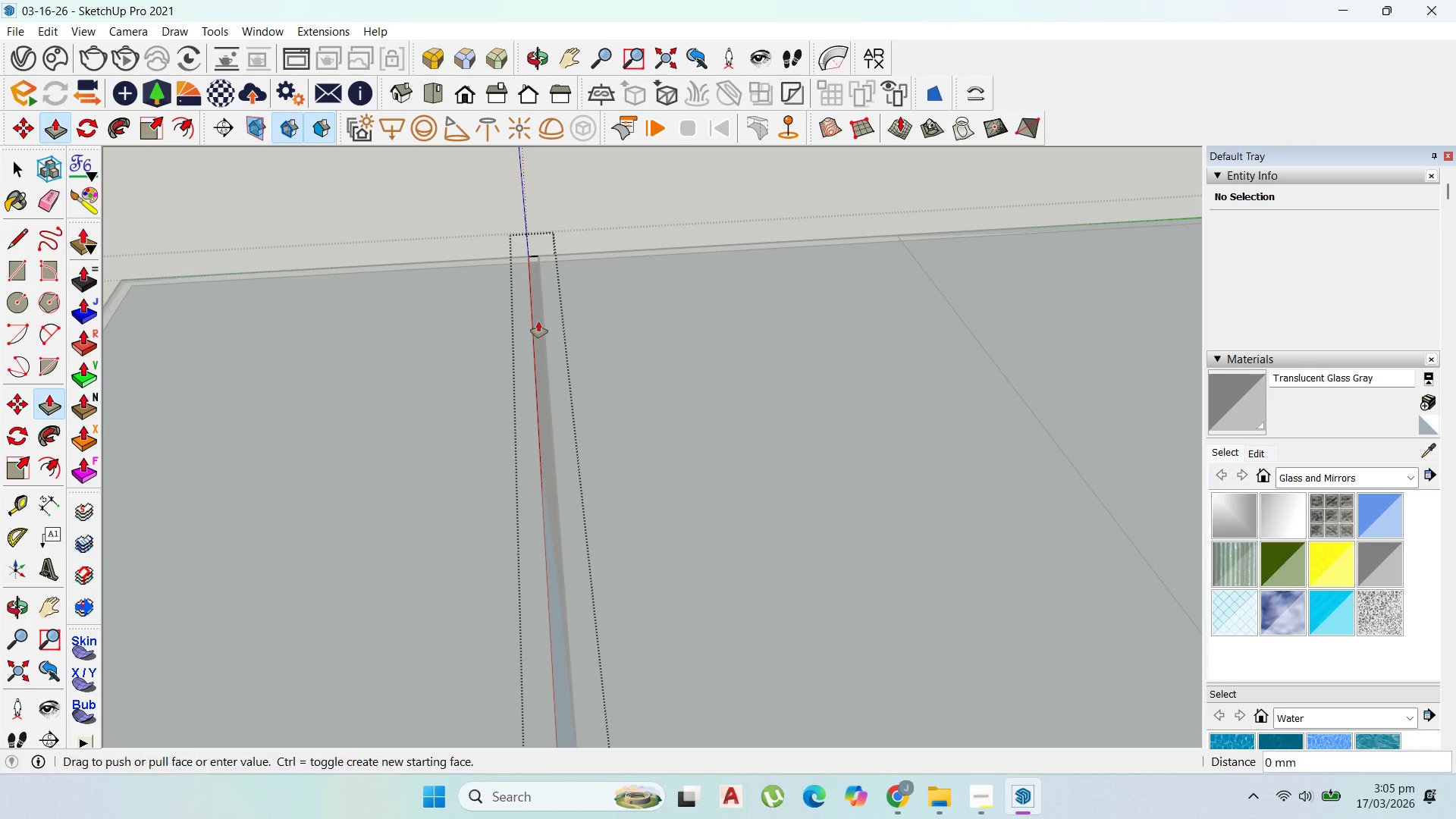 
left_click([538, 322])
 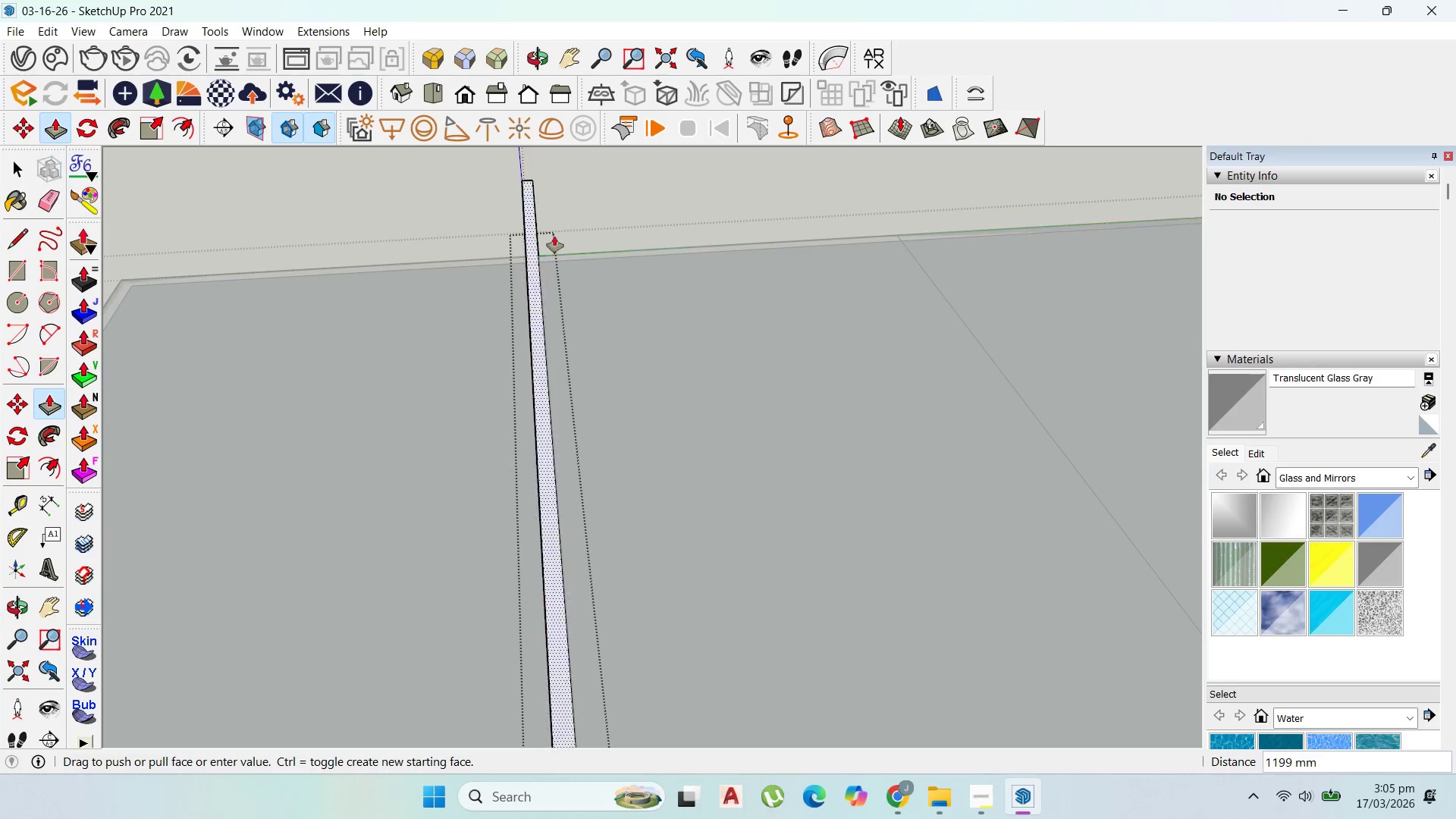 
scroll: coordinate [561, 227], scroll_direction: down, amount: 13.0
 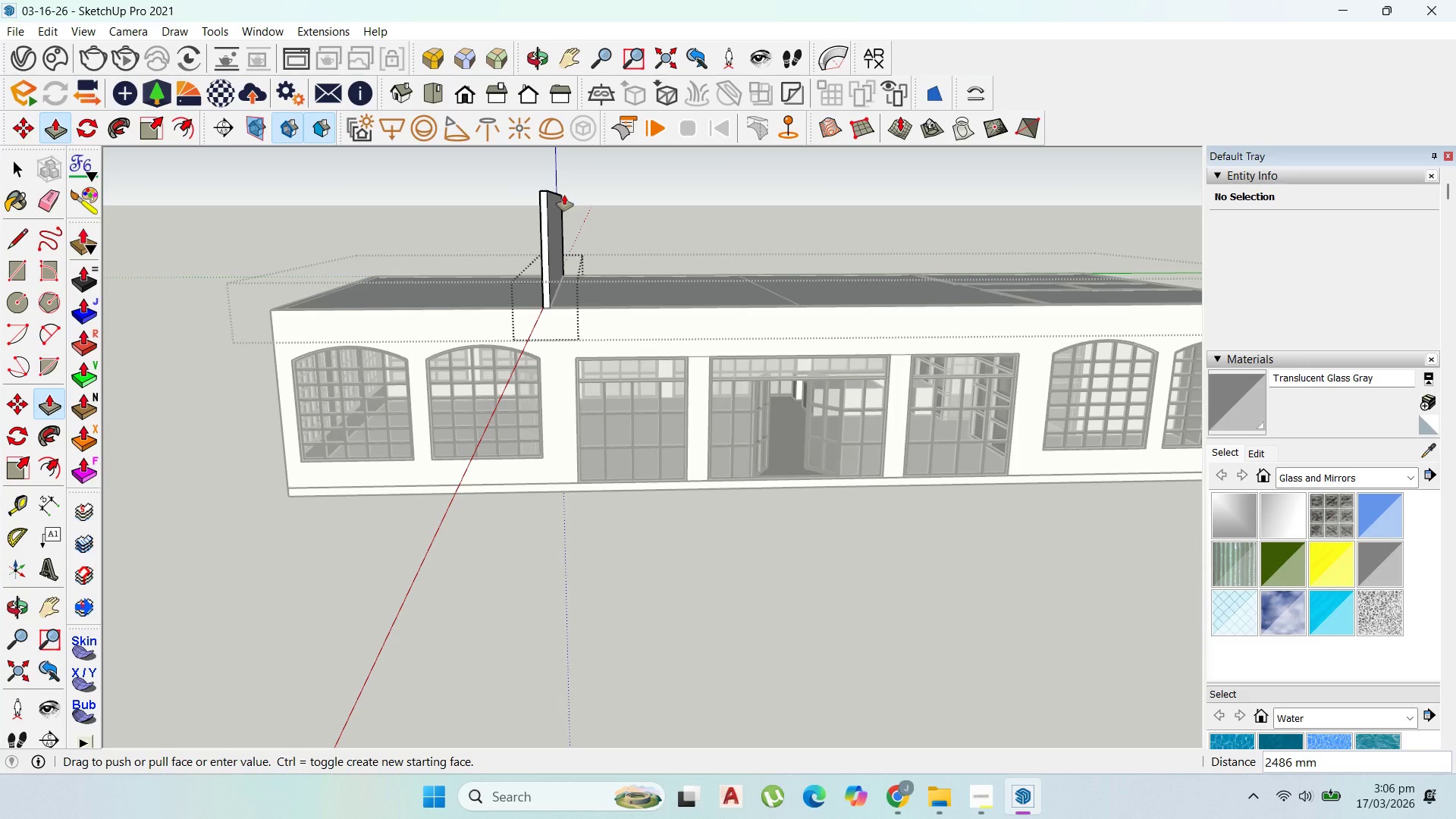 
type(300)
 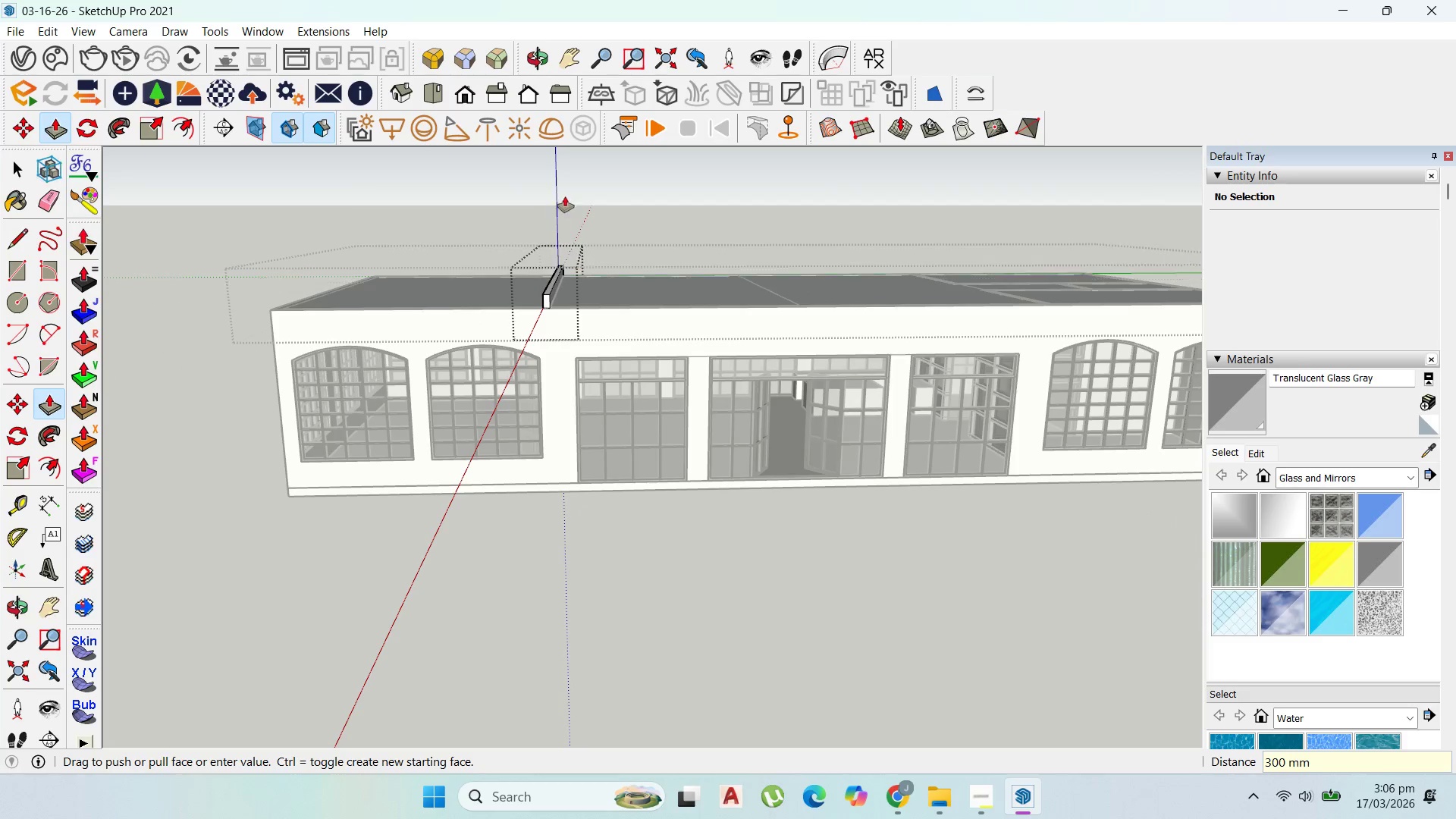 
key(Enter)
 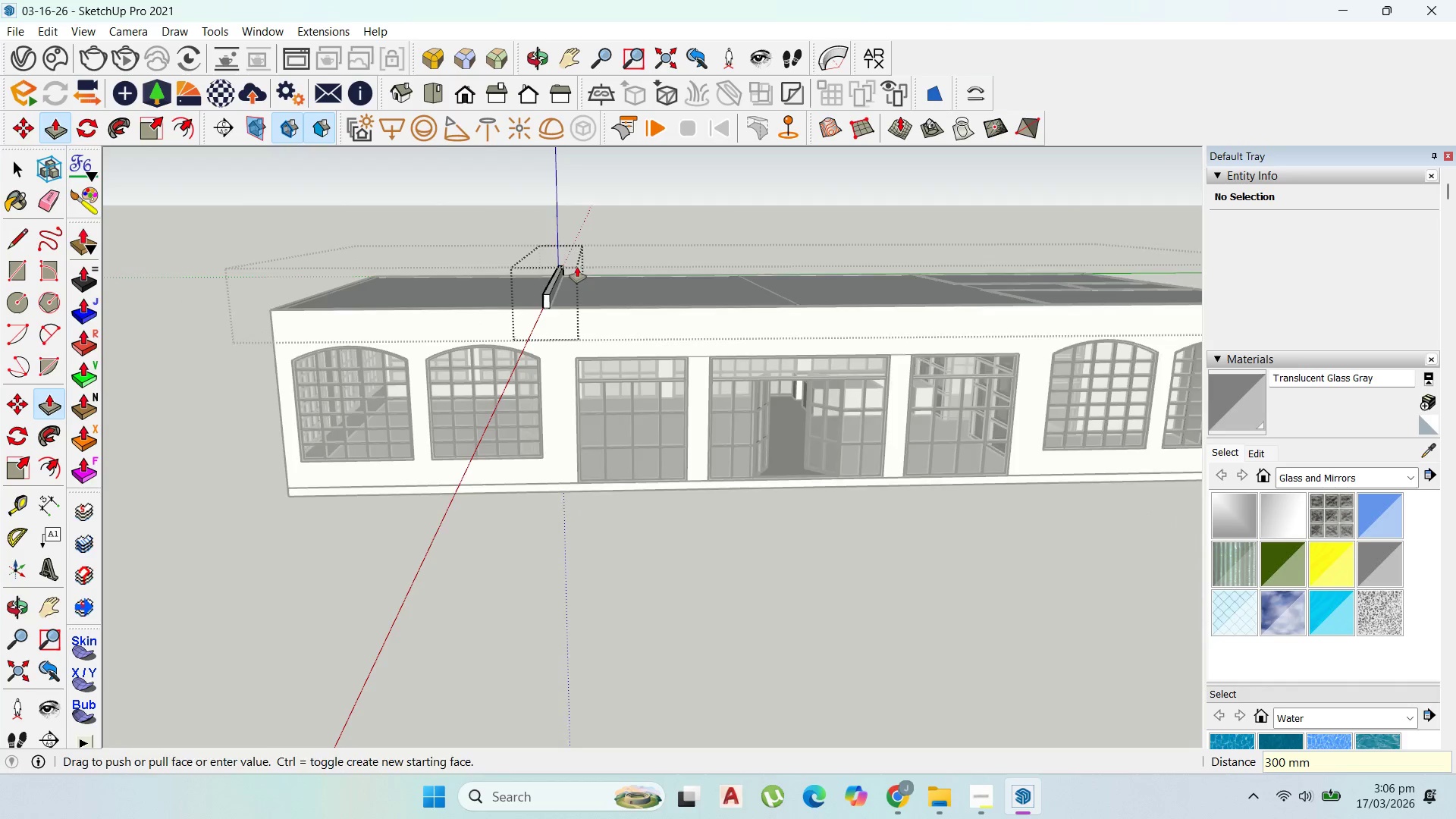 
scroll: coordinate [577, 267], scroll_direction: up, amount: 1.0
 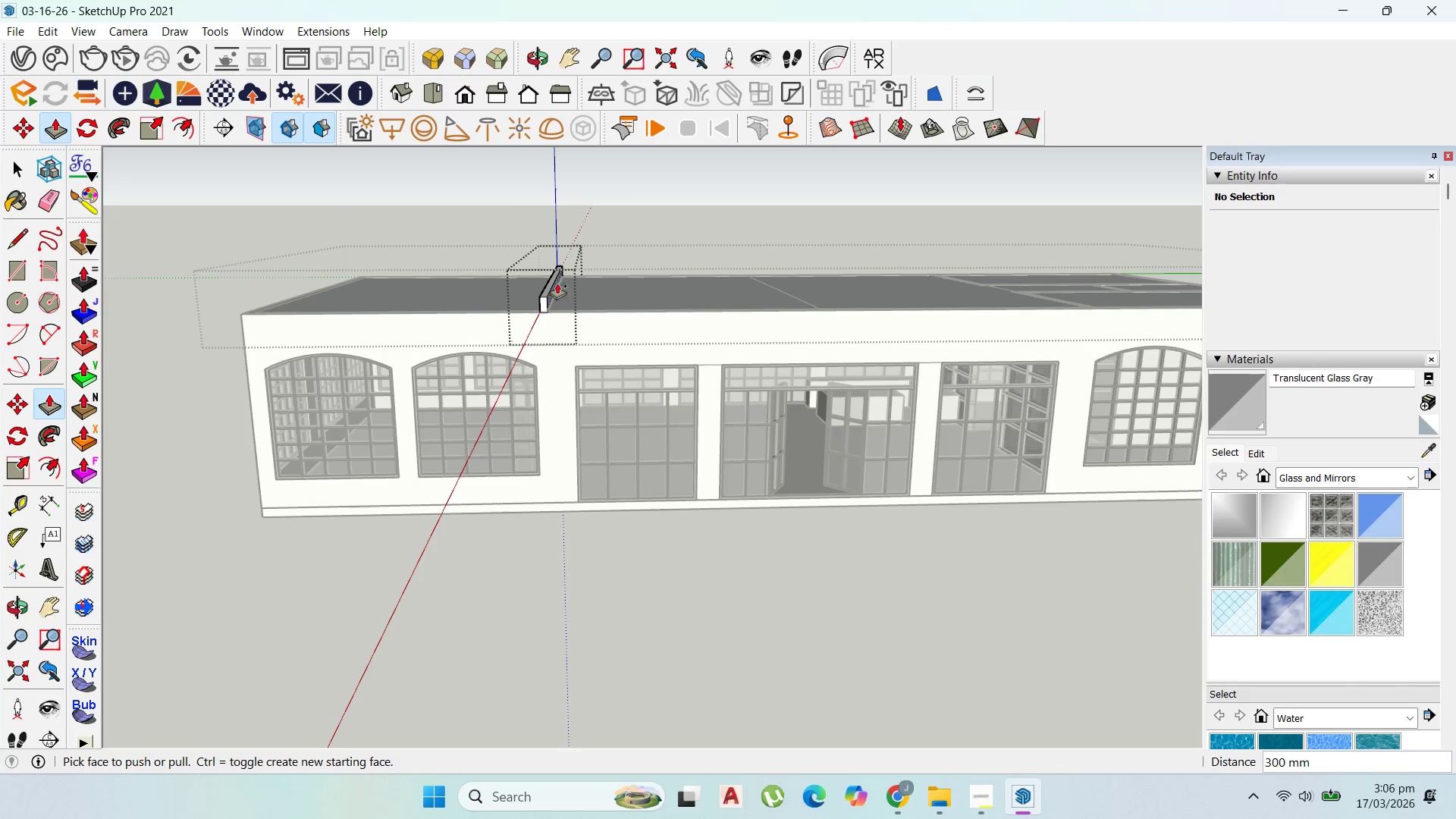 
key(Control+Z)
 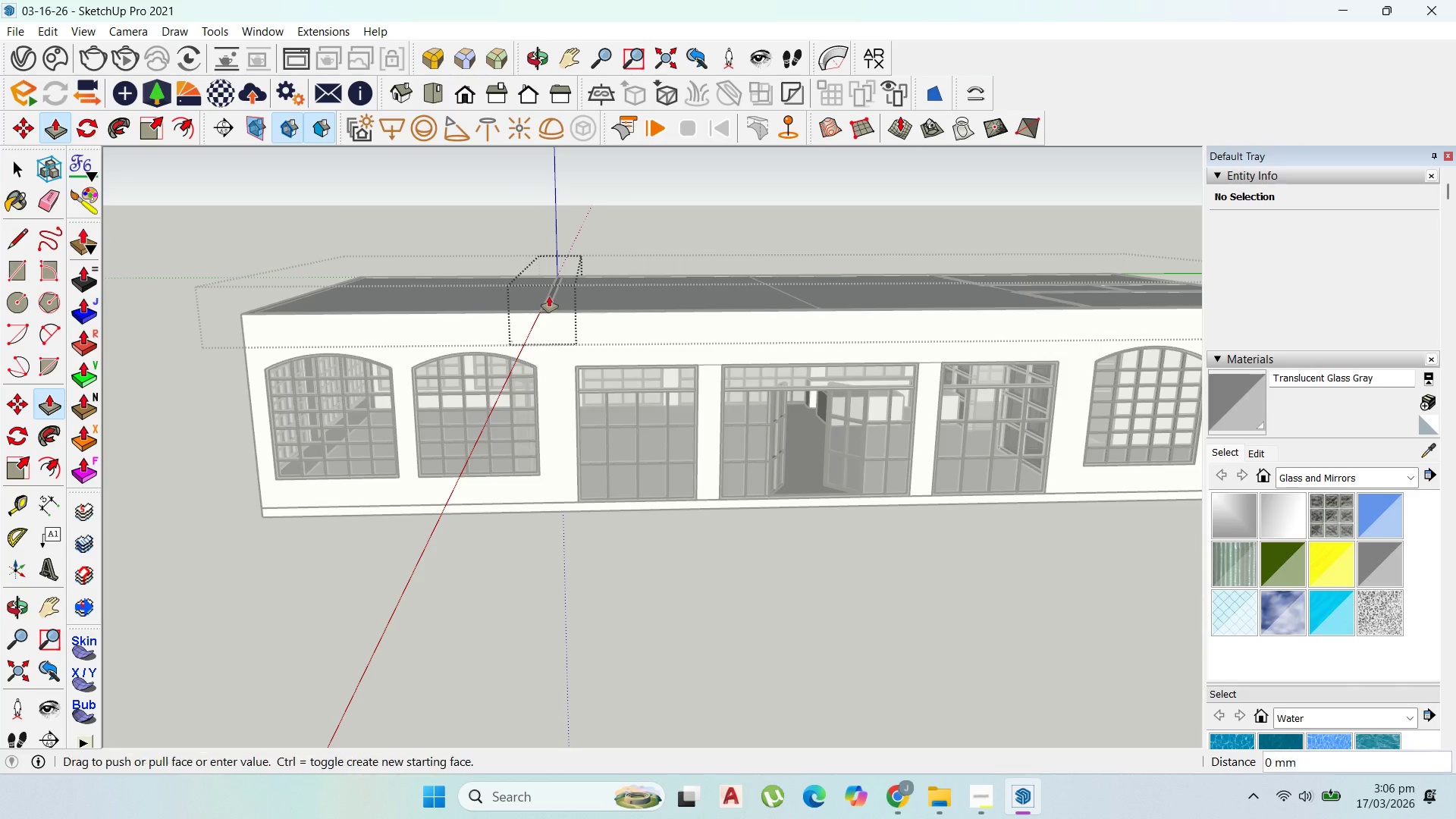 
left_click_drag(start_coordinate=[549, 297], to_coordinate=[563, 218])
 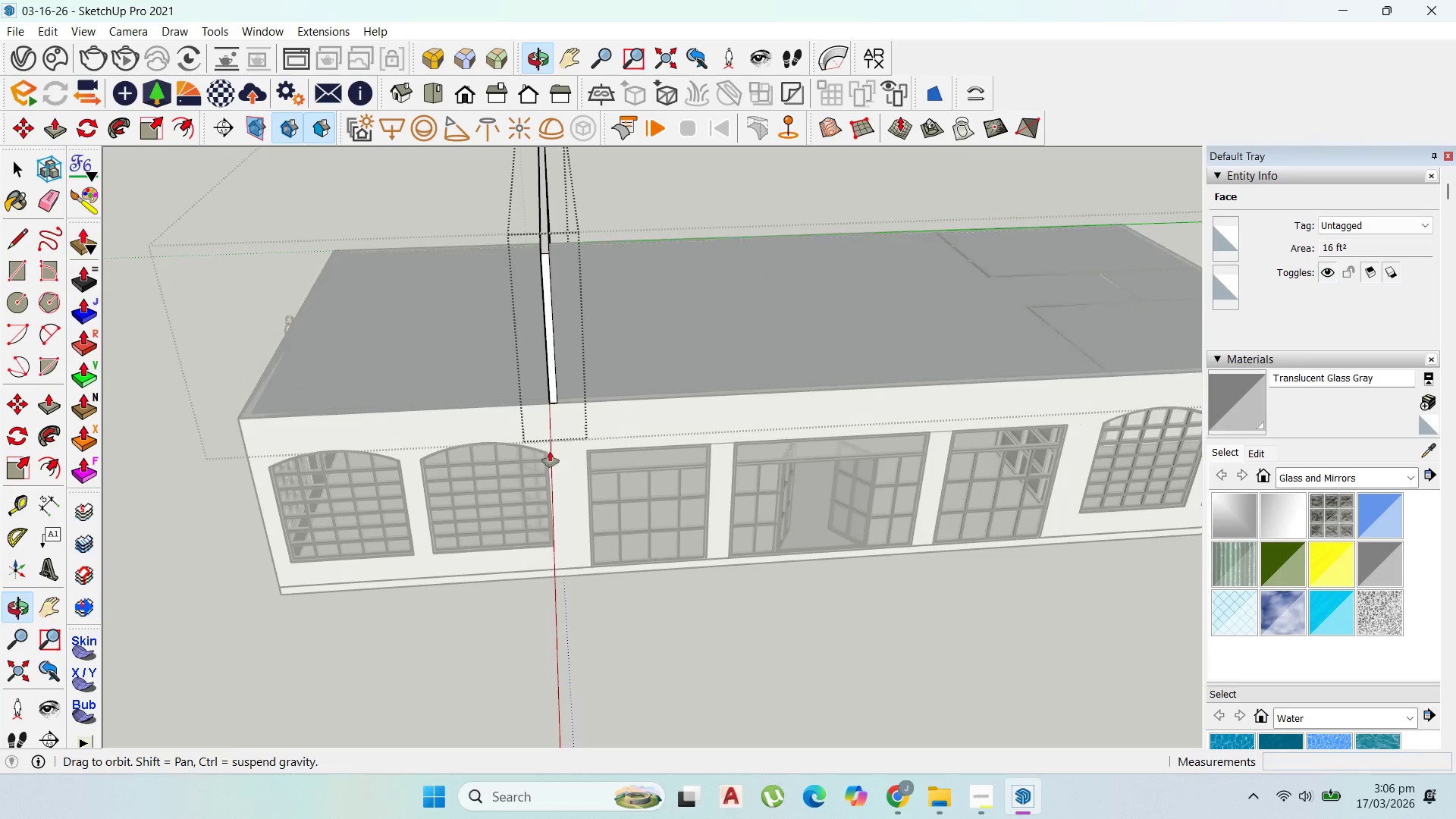 
type(3000)
 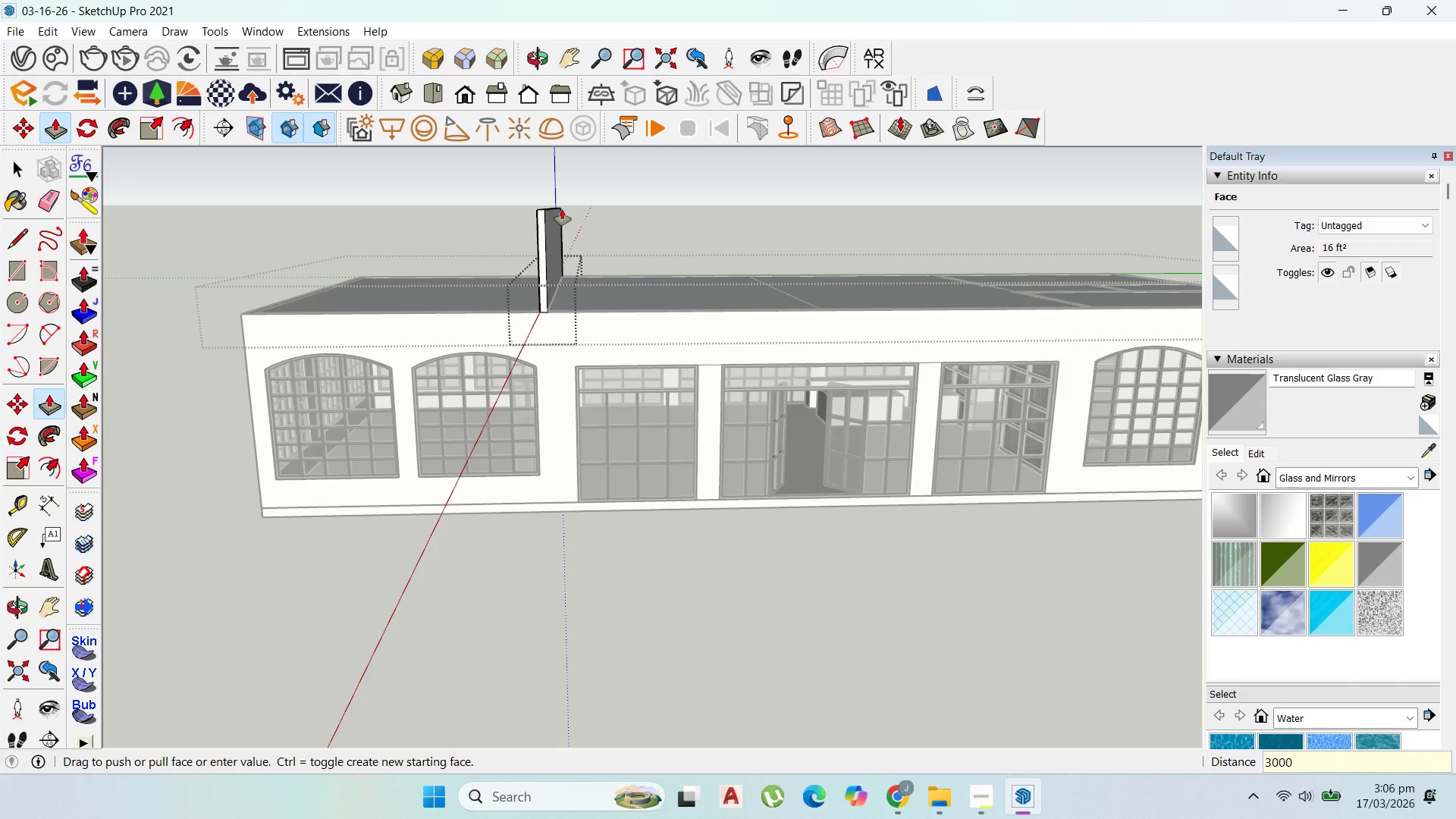 
key(Enter)
 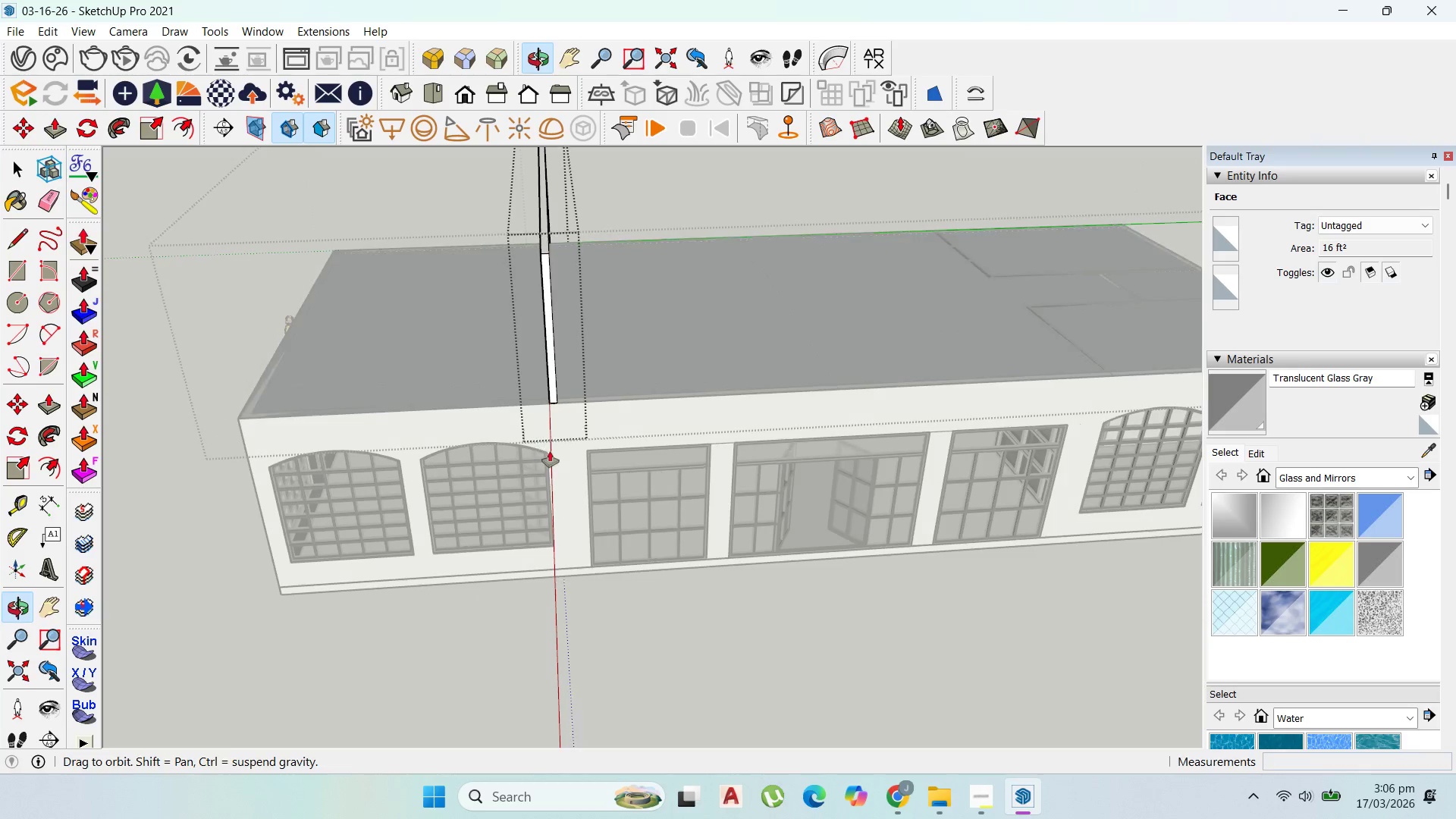 
key(Escape)
 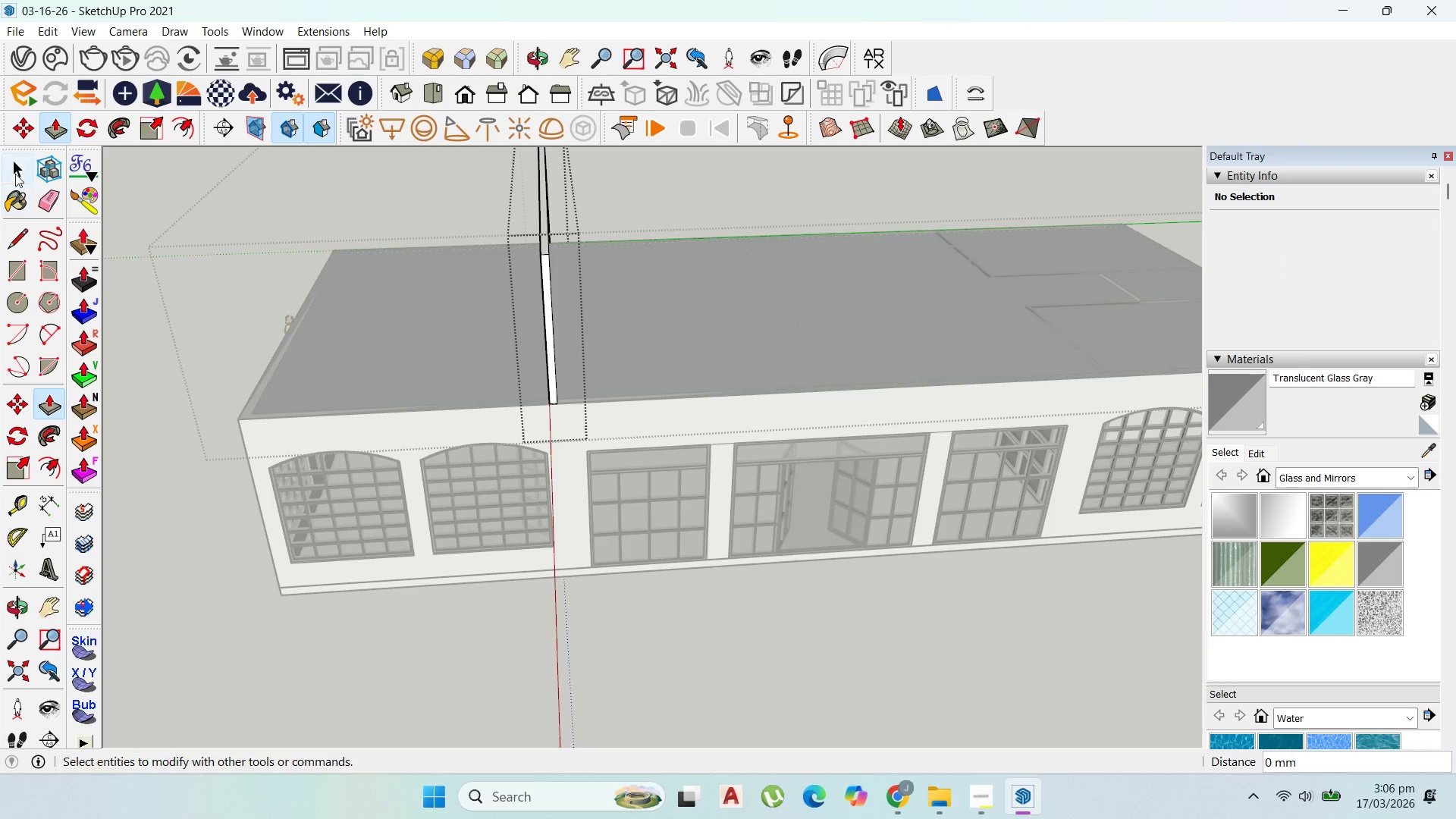 
left_click([17, 170])
 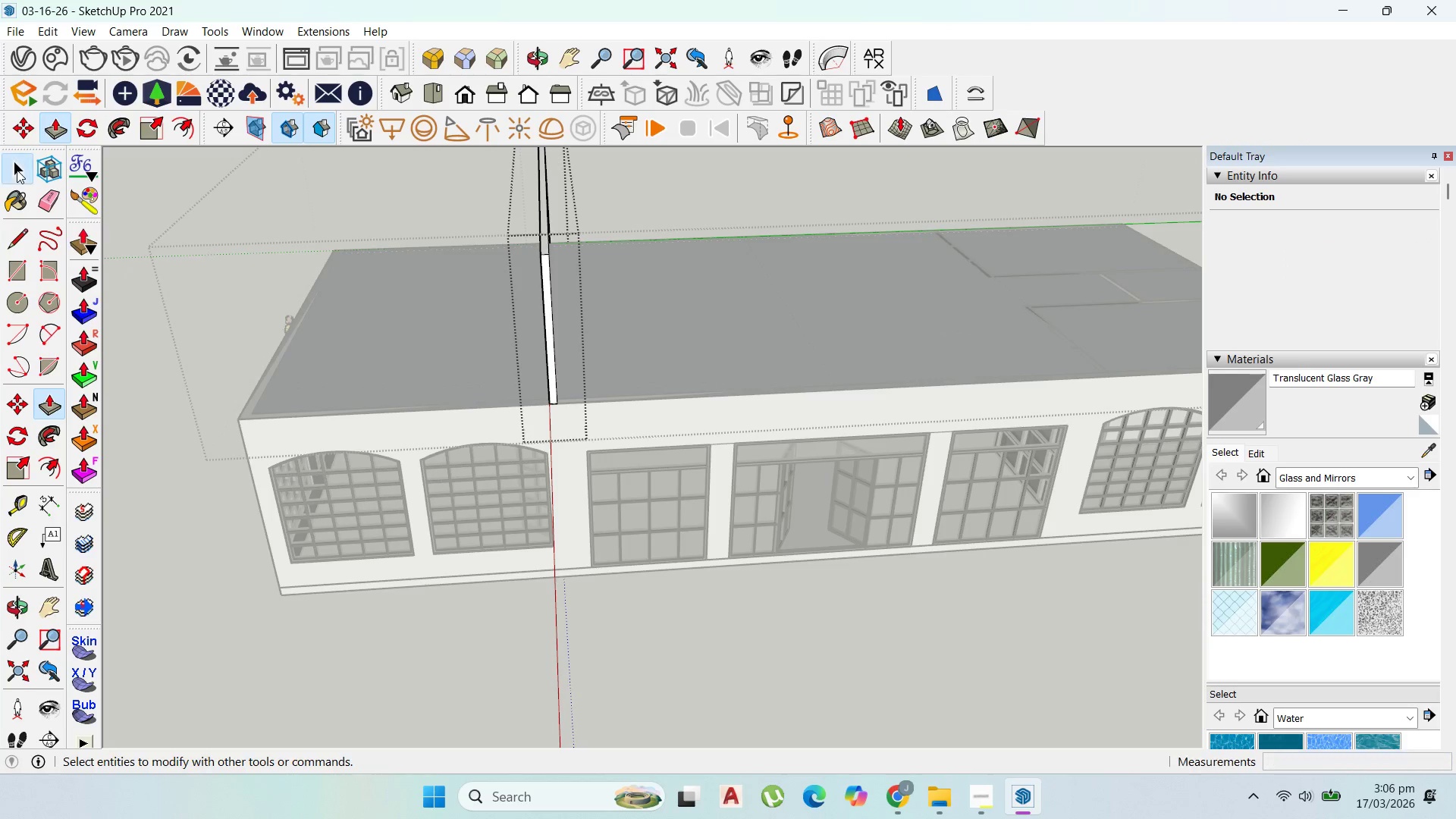 
key(Escape)
 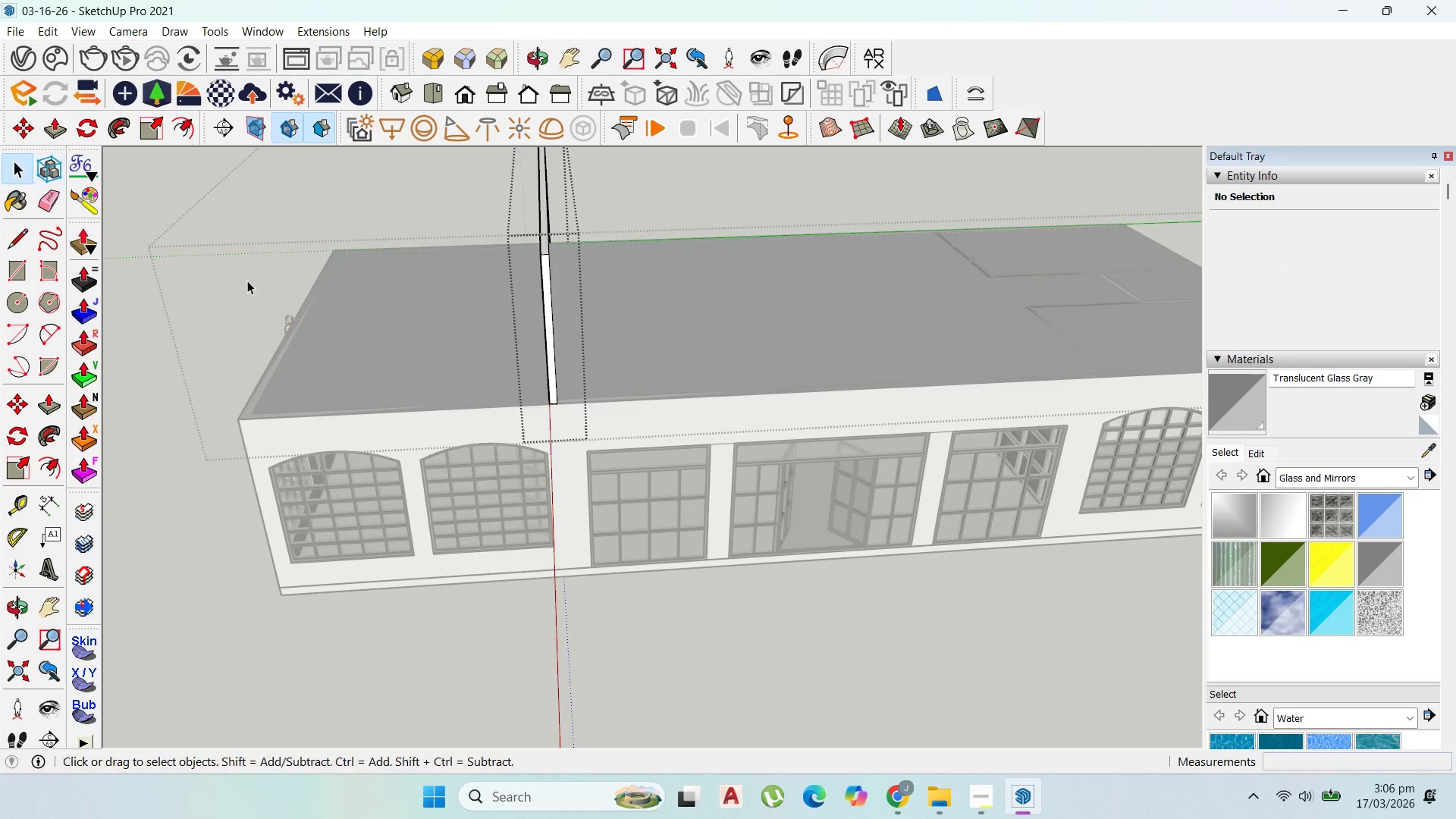 
key(Escape)
 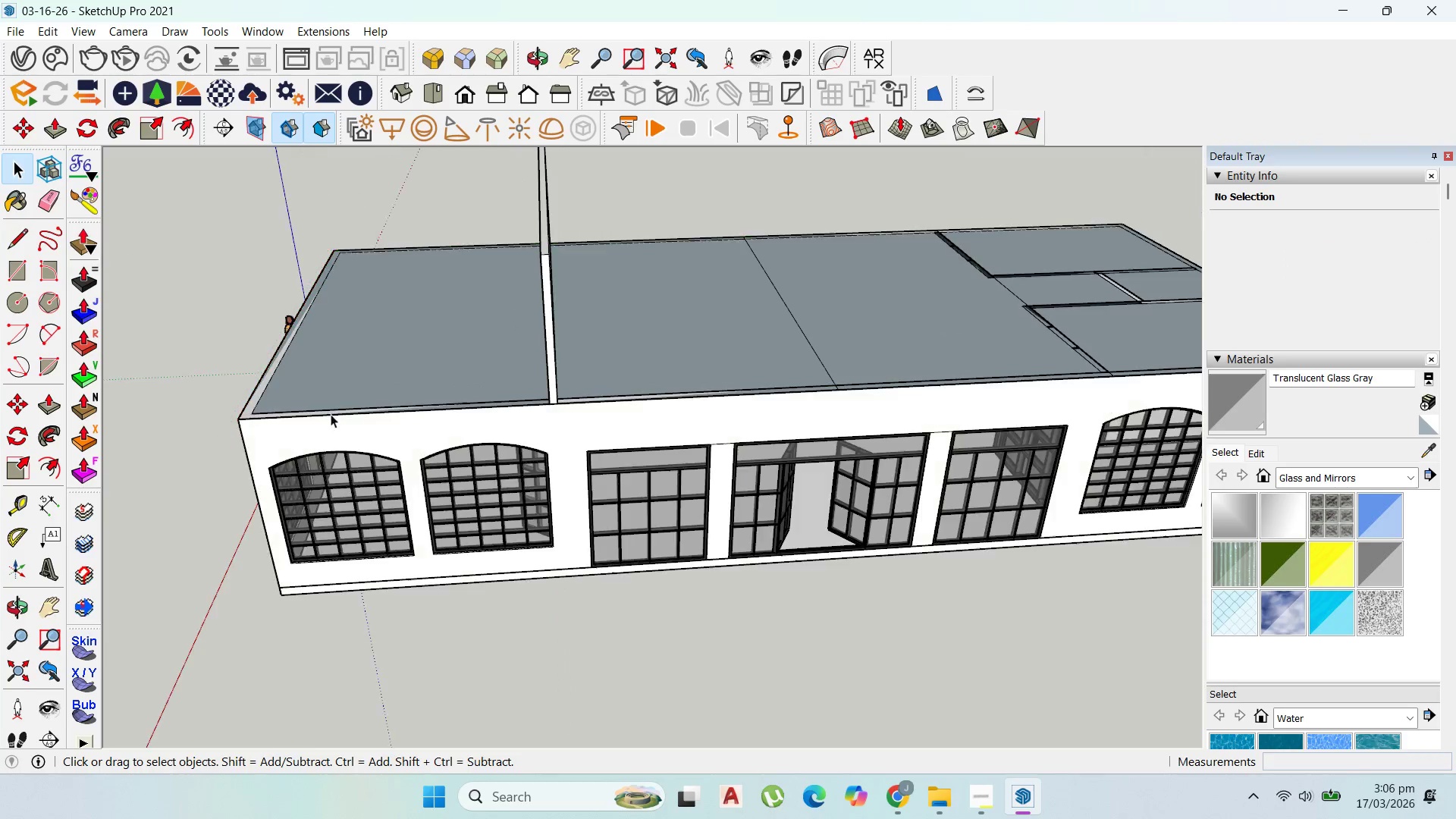 
key(Escape)
 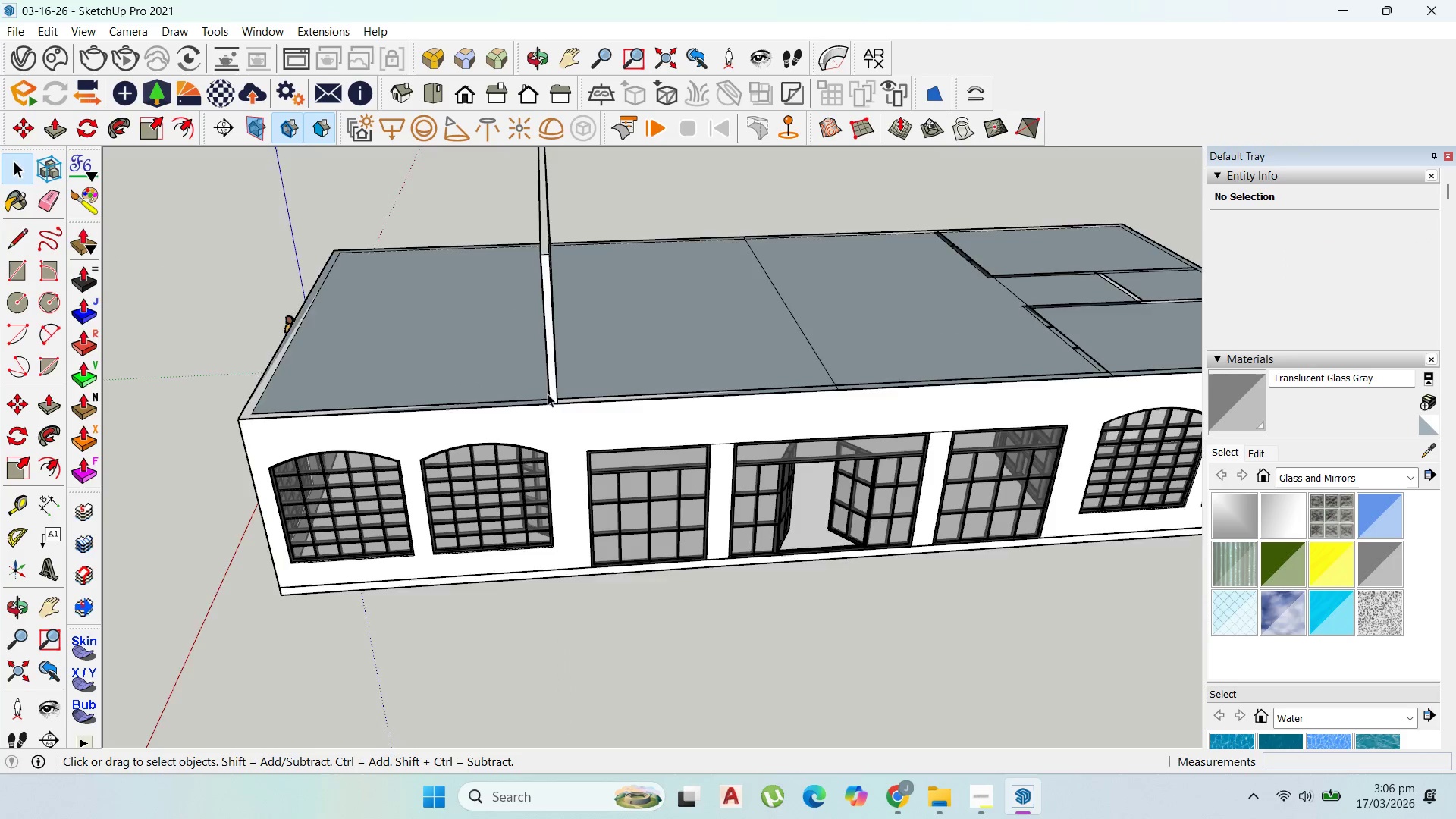 
scroll: coordinate [584, 394], scroll_direction: up, amount: 1.0
 